 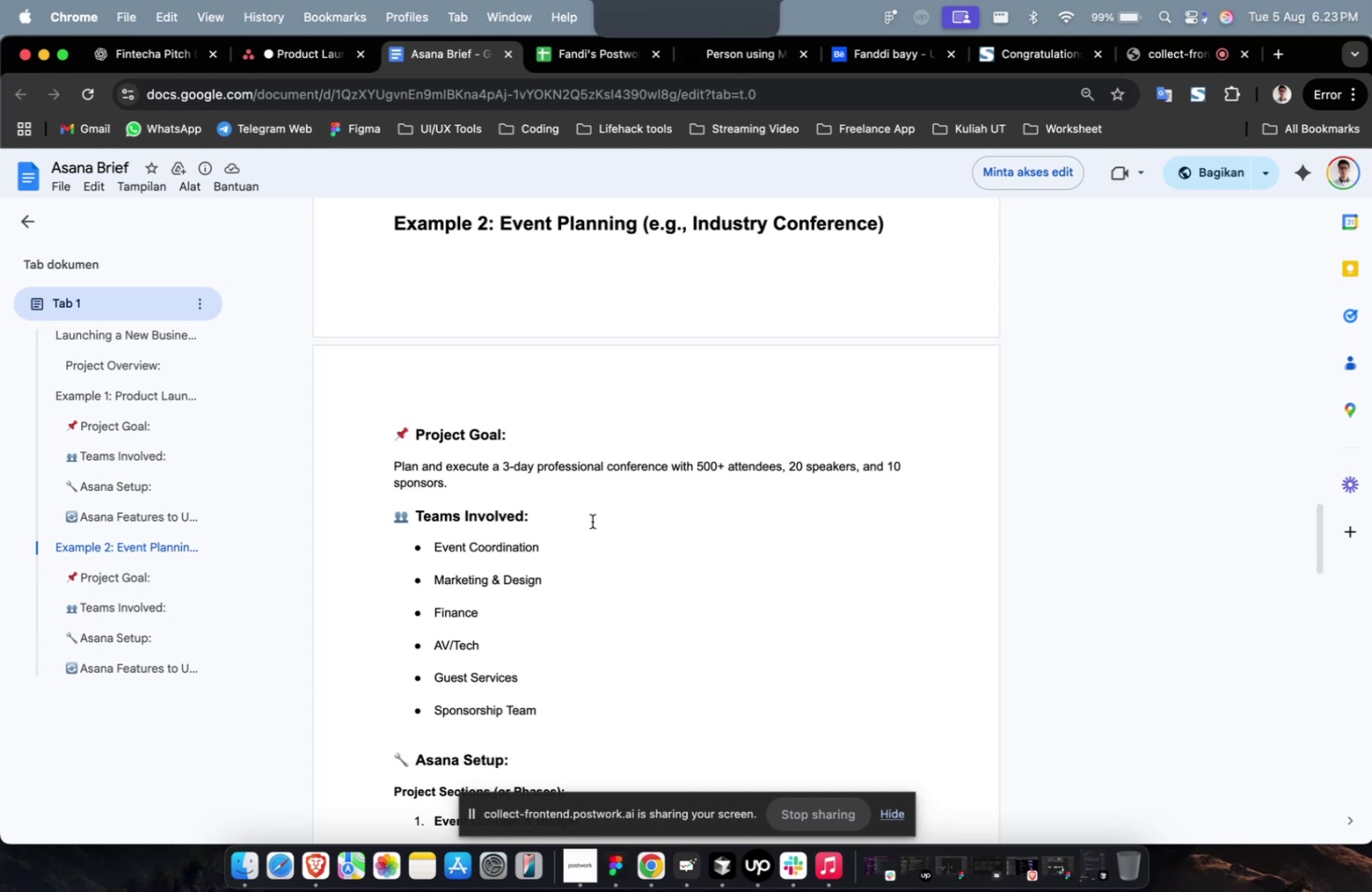 
key(VolumeDown)
 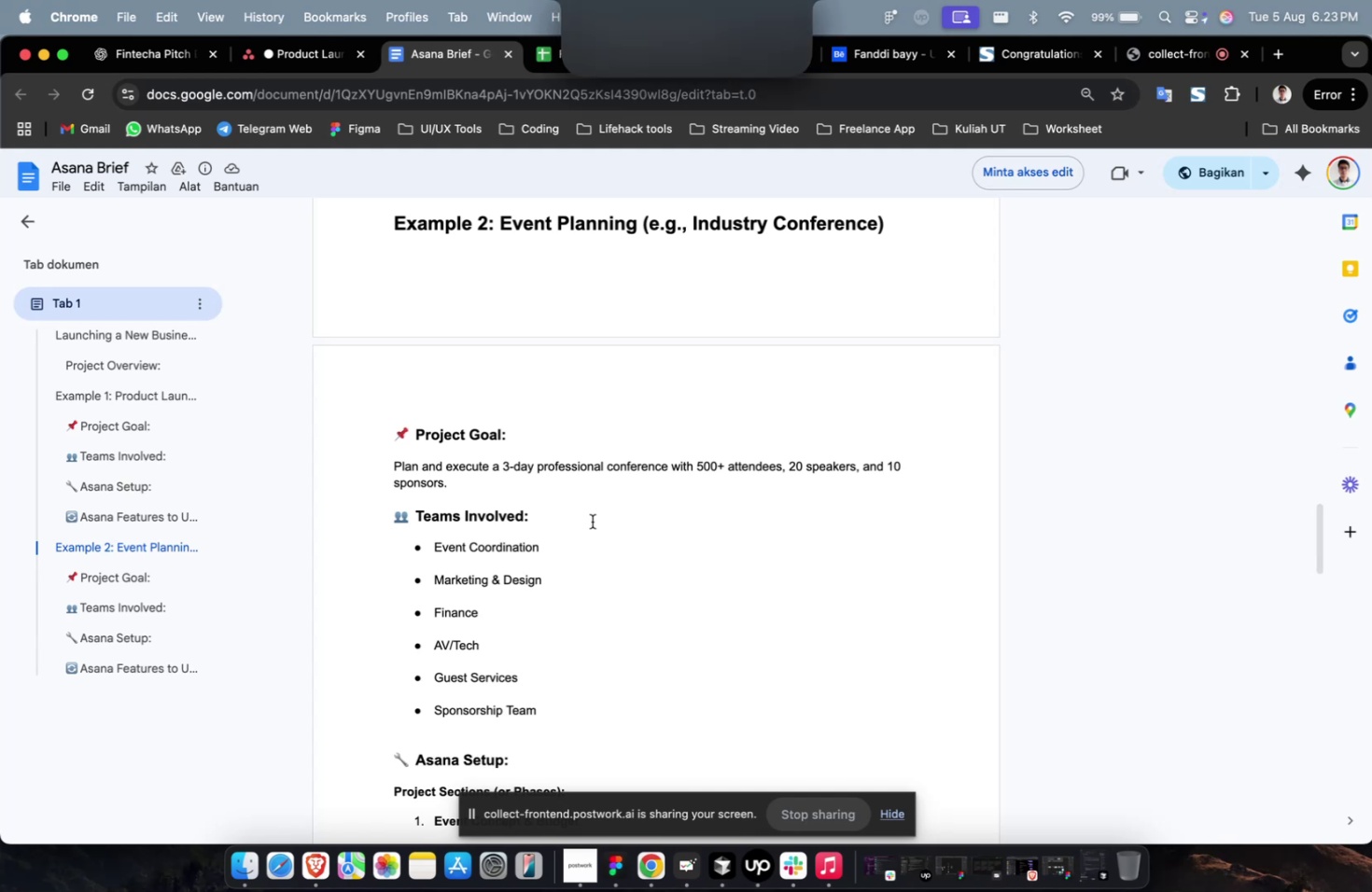 
key(VolumeDown)
 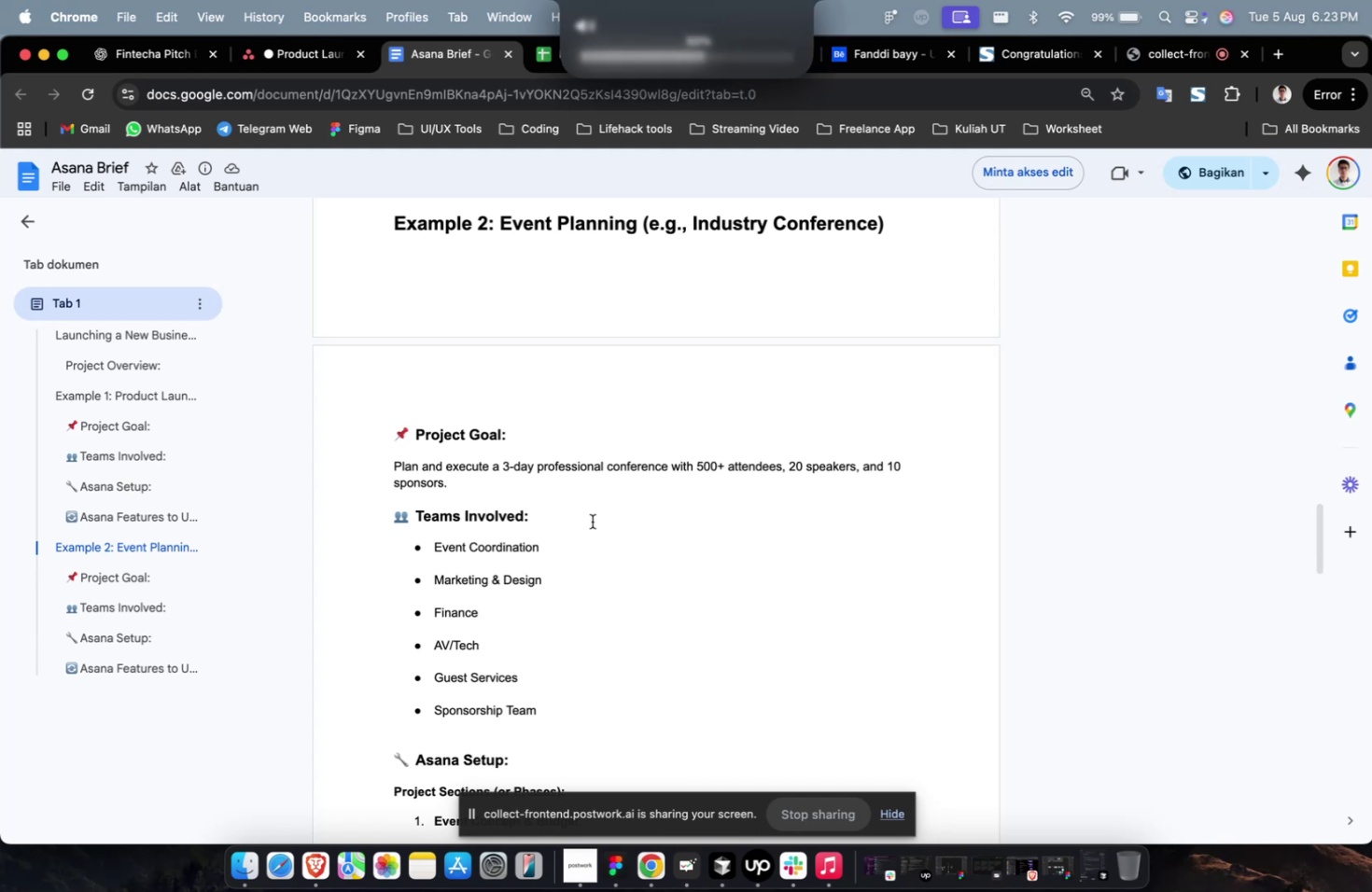 
key(VolumeDown)
 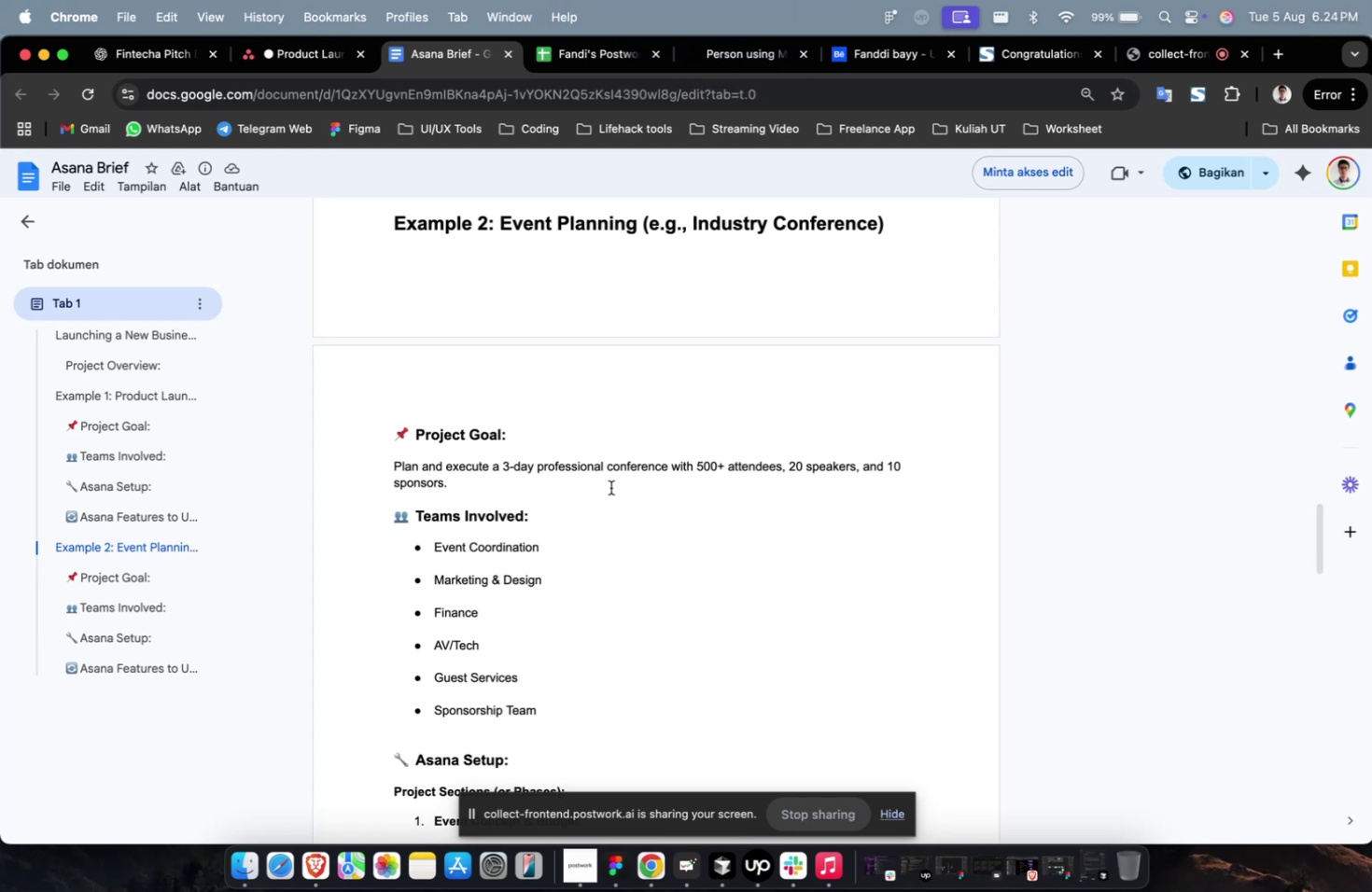 
wait(11.84)
 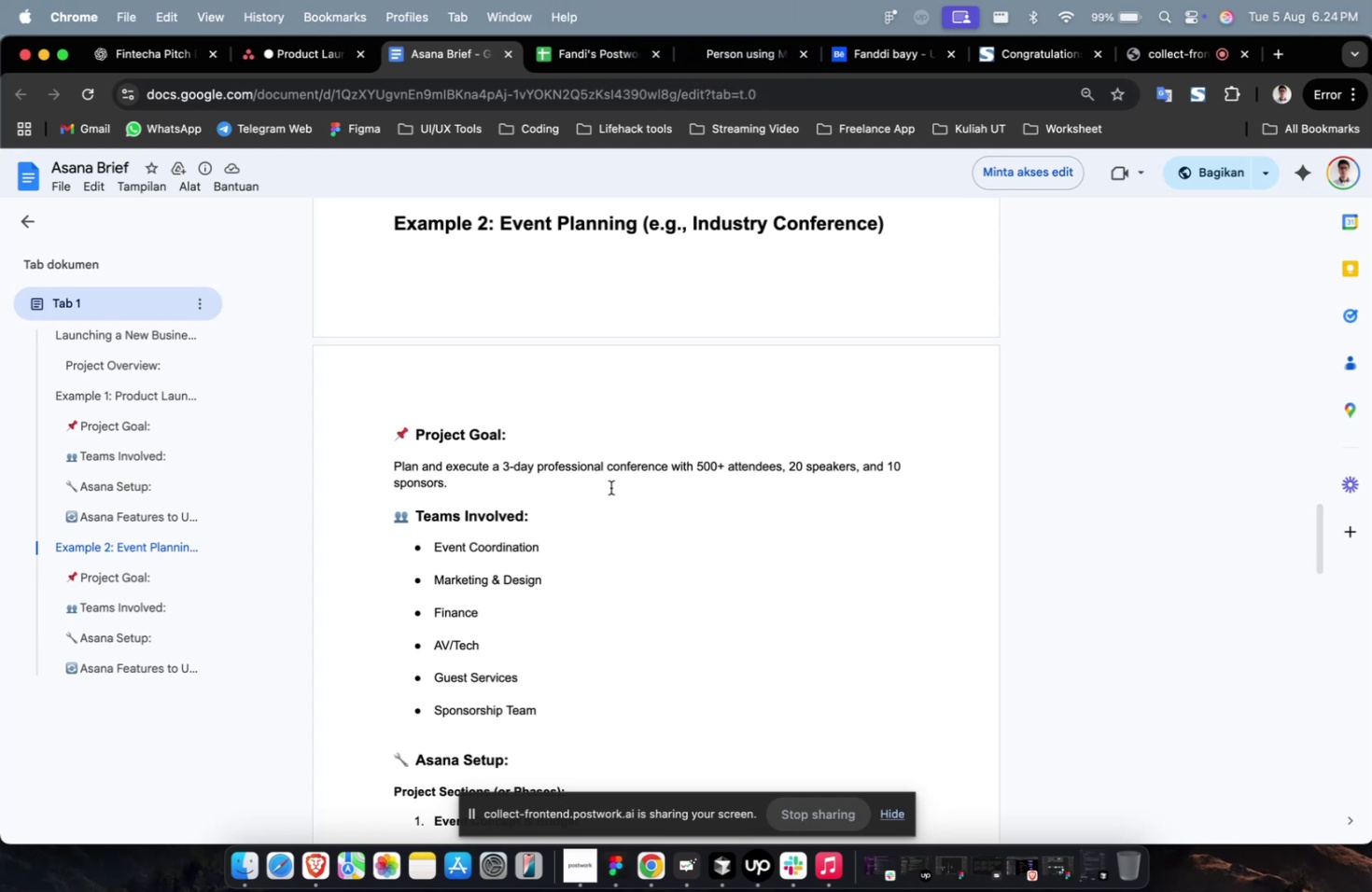 
scroll: coordinate [619, 434], scroll_direction: up, amount: 2.0
 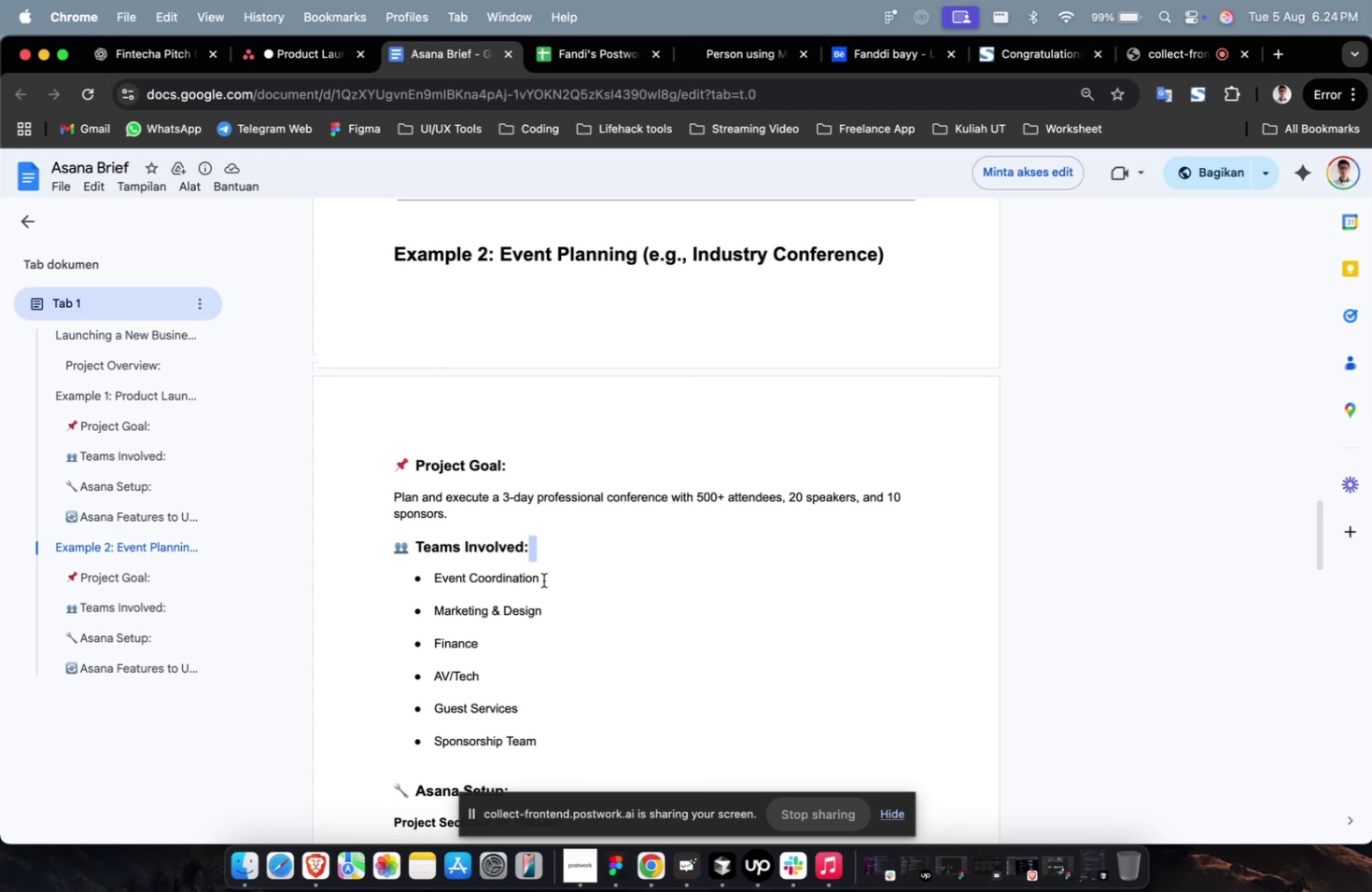 
left_click([547, 577])
 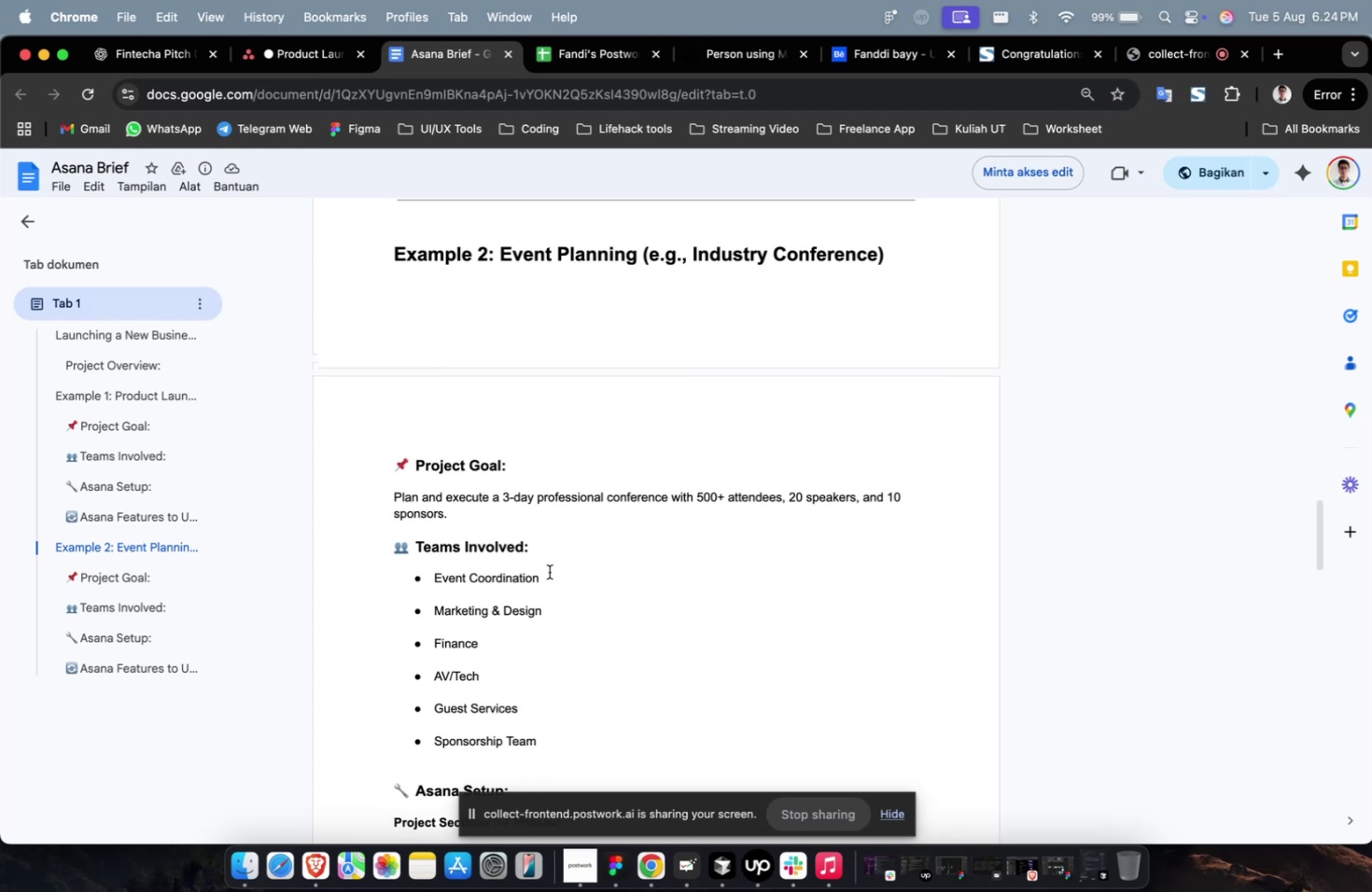 
scroll: coordinate [549, 571], scroll_direction: up, amount: 4.0
 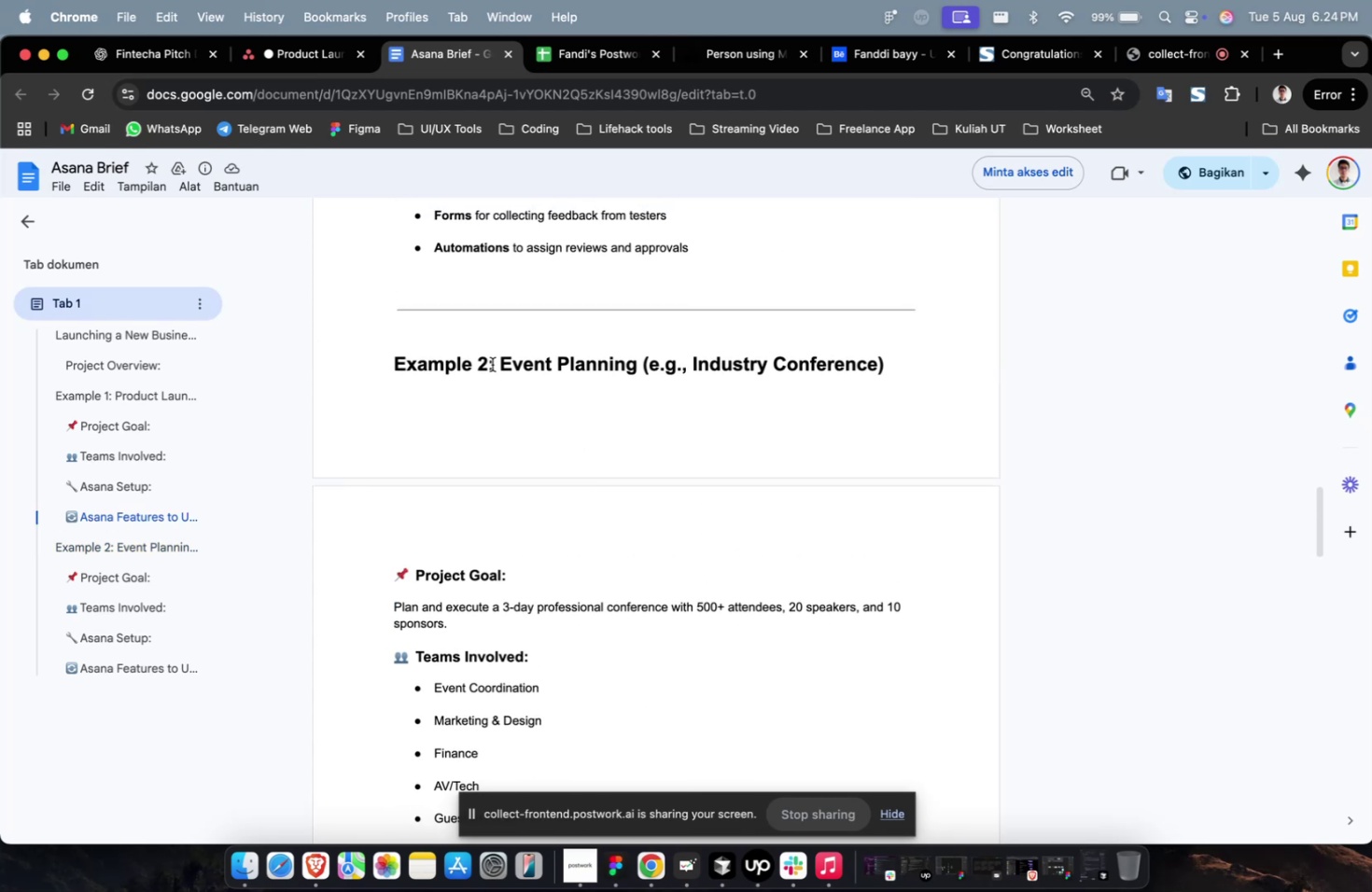 
left_click_drag(start_coordinate=[495, 365], to_coordinate=[634, 379])
 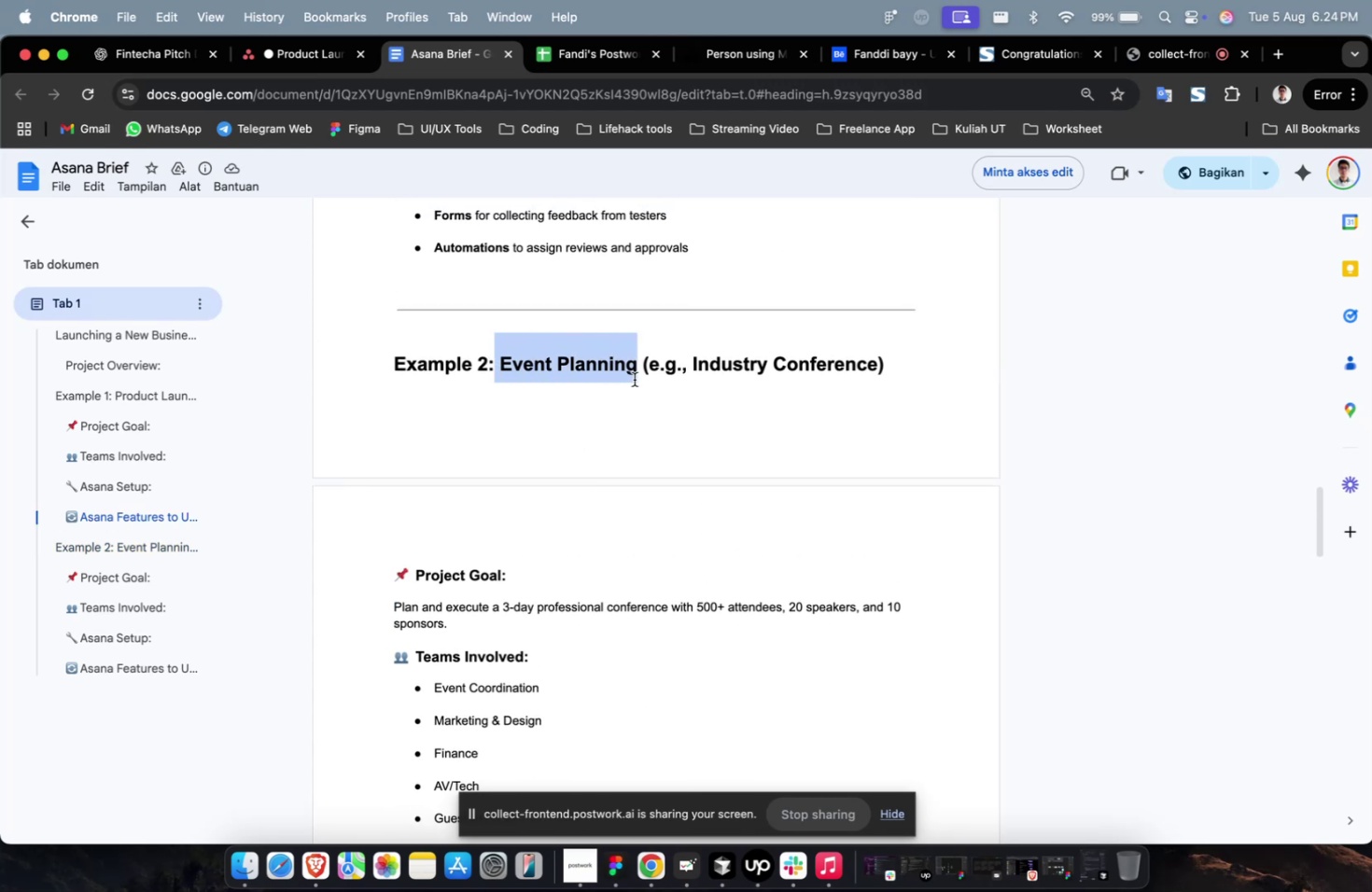 
key(Meta+C)
 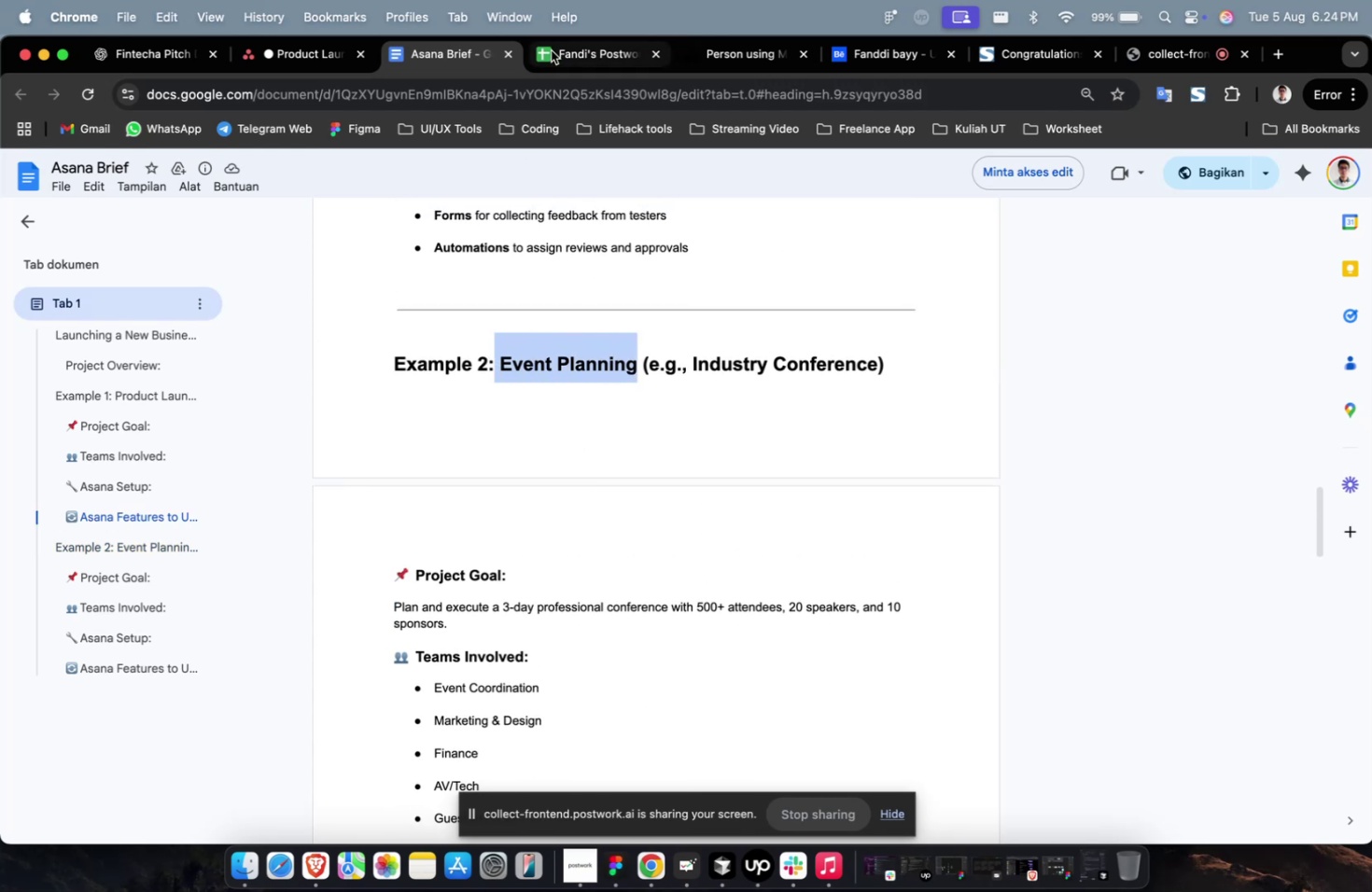 
key(Meta+CommandLeft)
 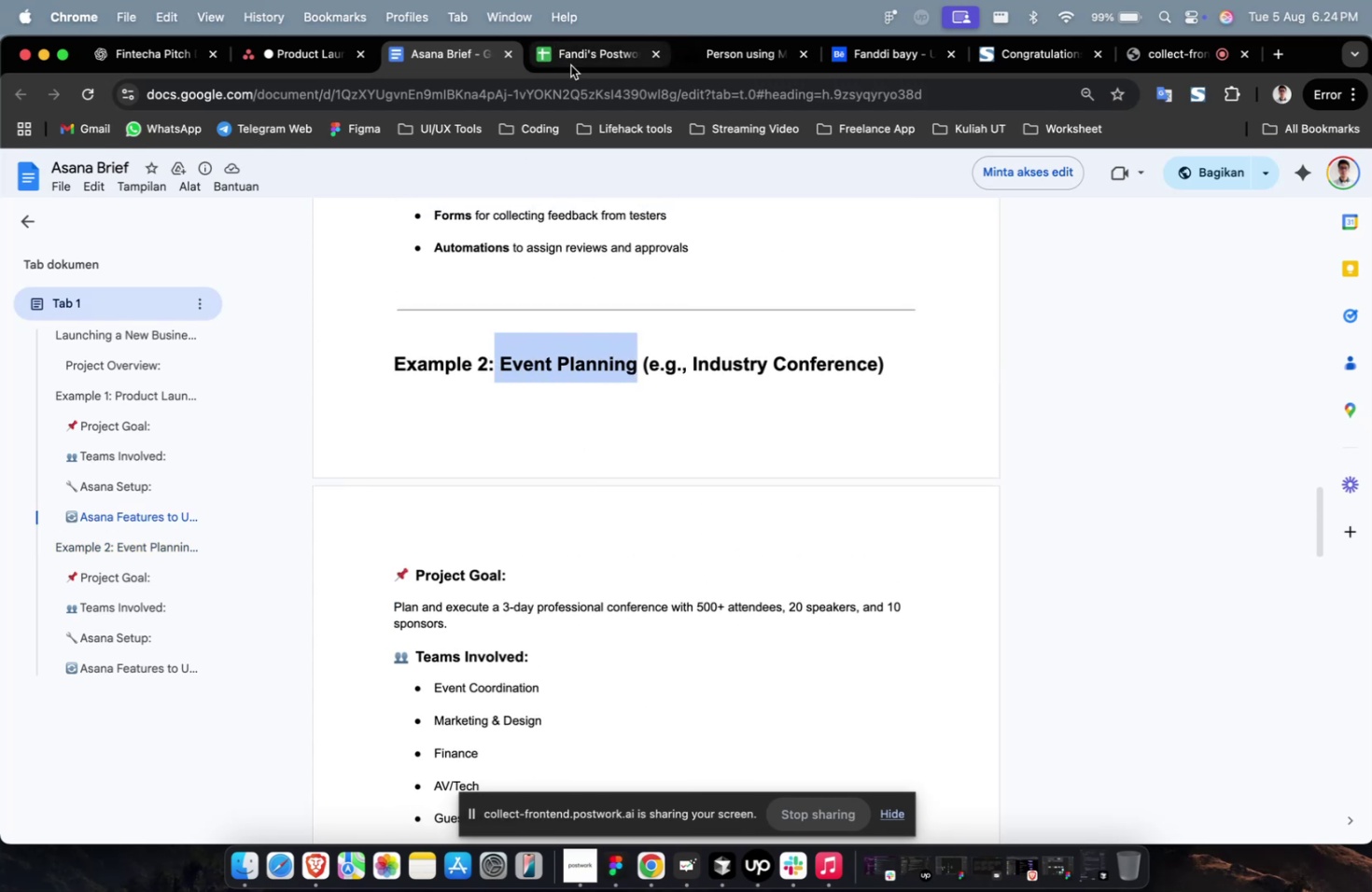 
left_click([570, 65])
 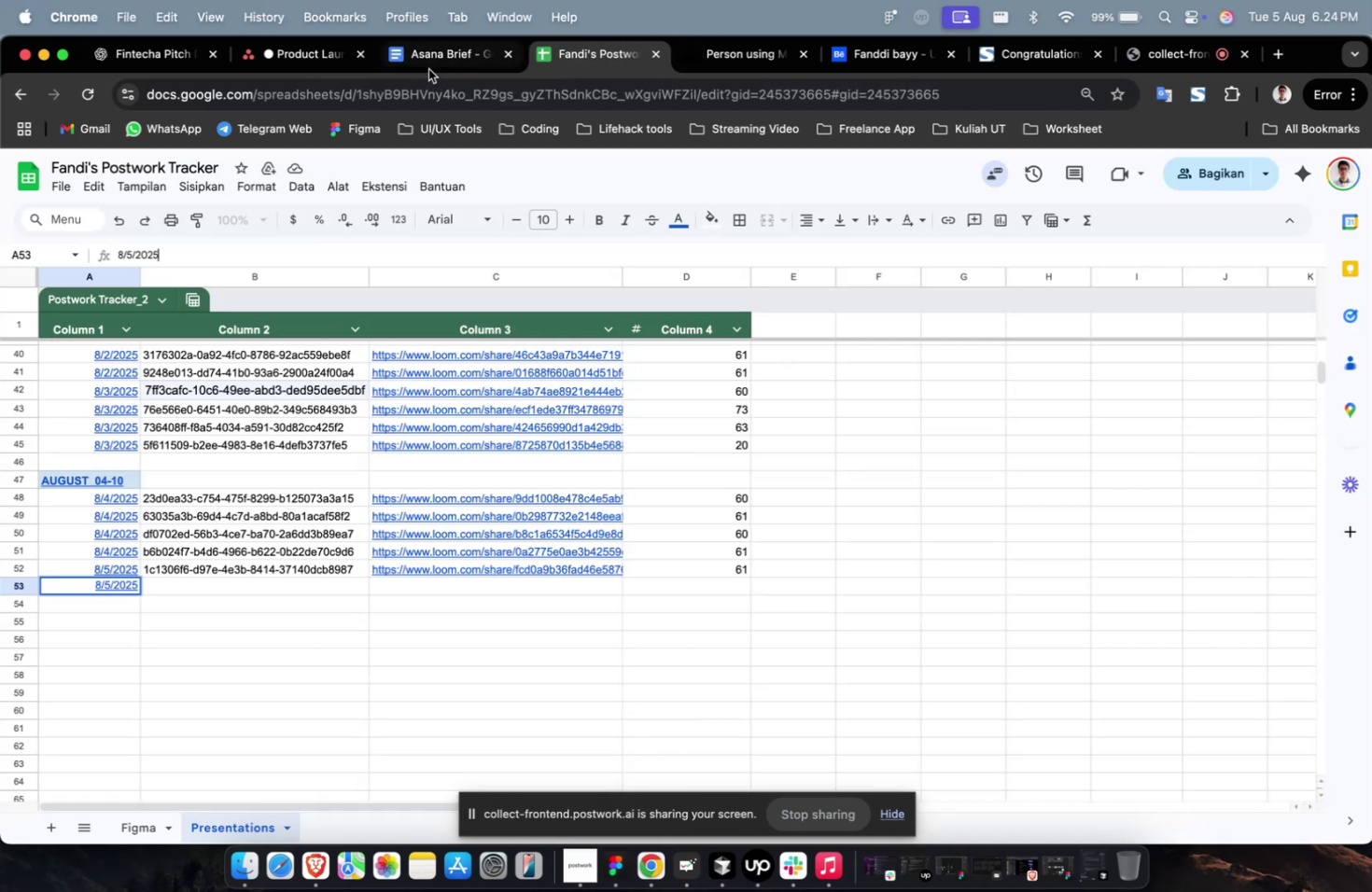 
double_click([426, 67])
 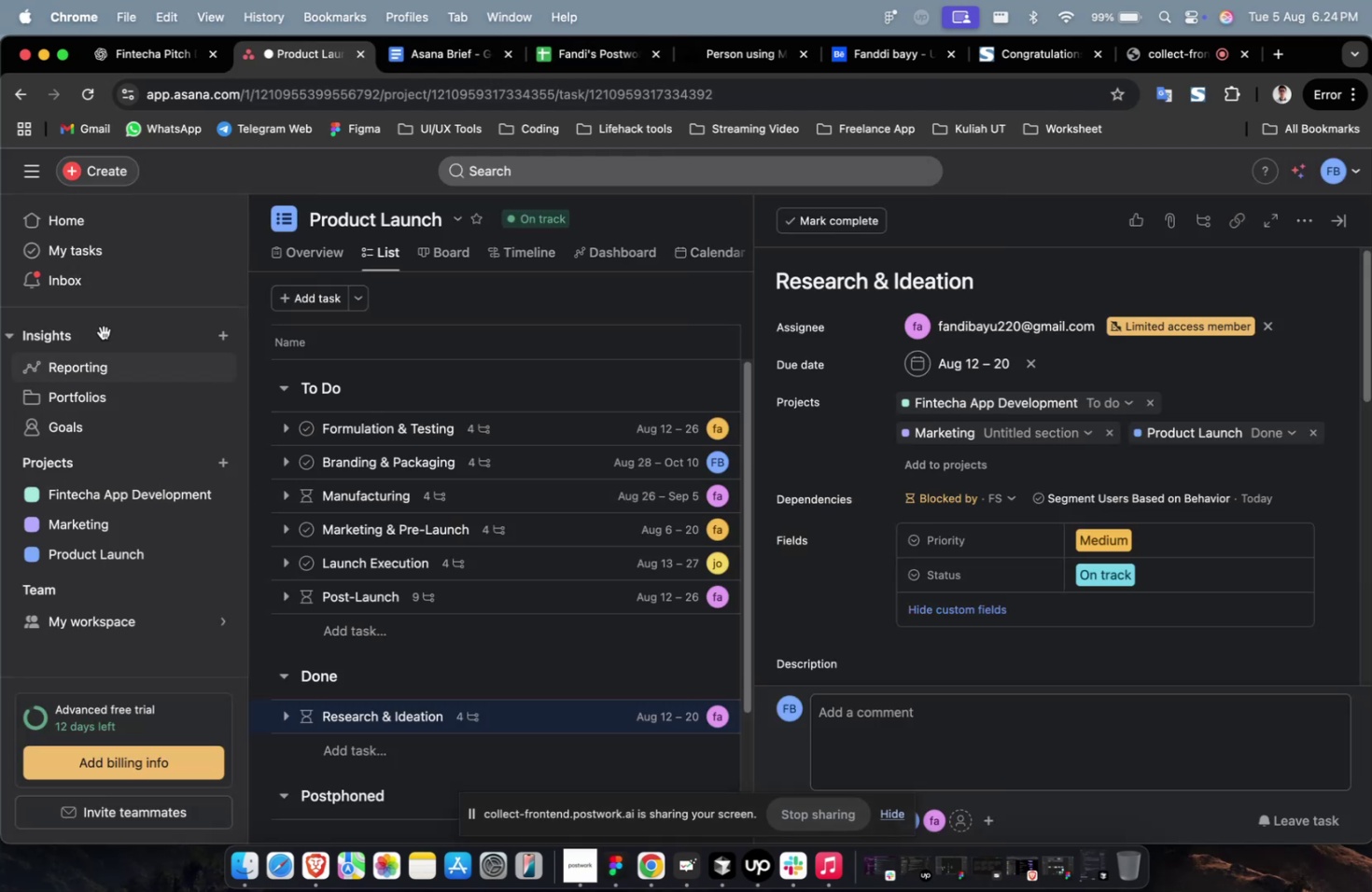 
left_click([111, 176])
 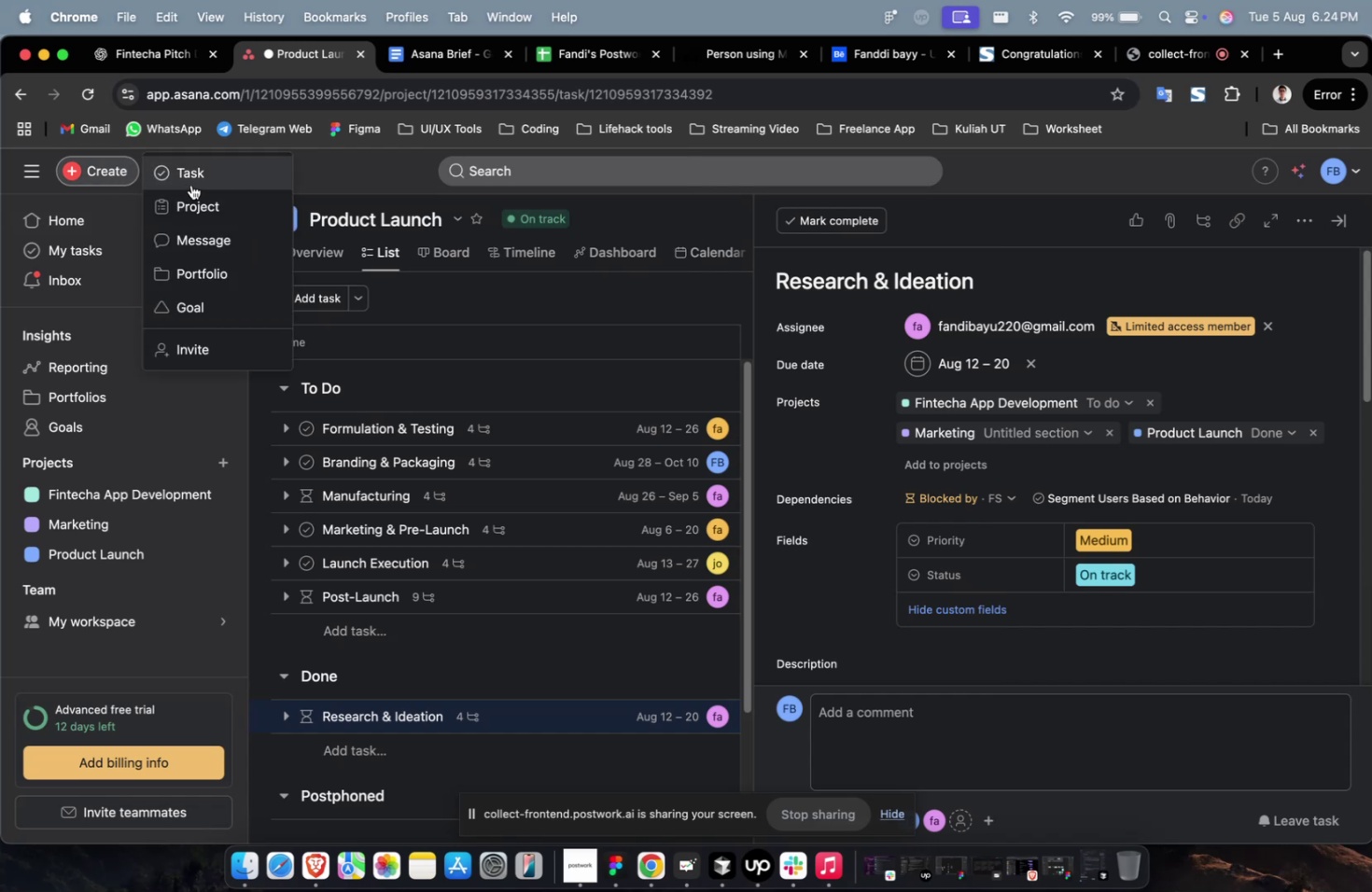 
left_click([195, 199])
 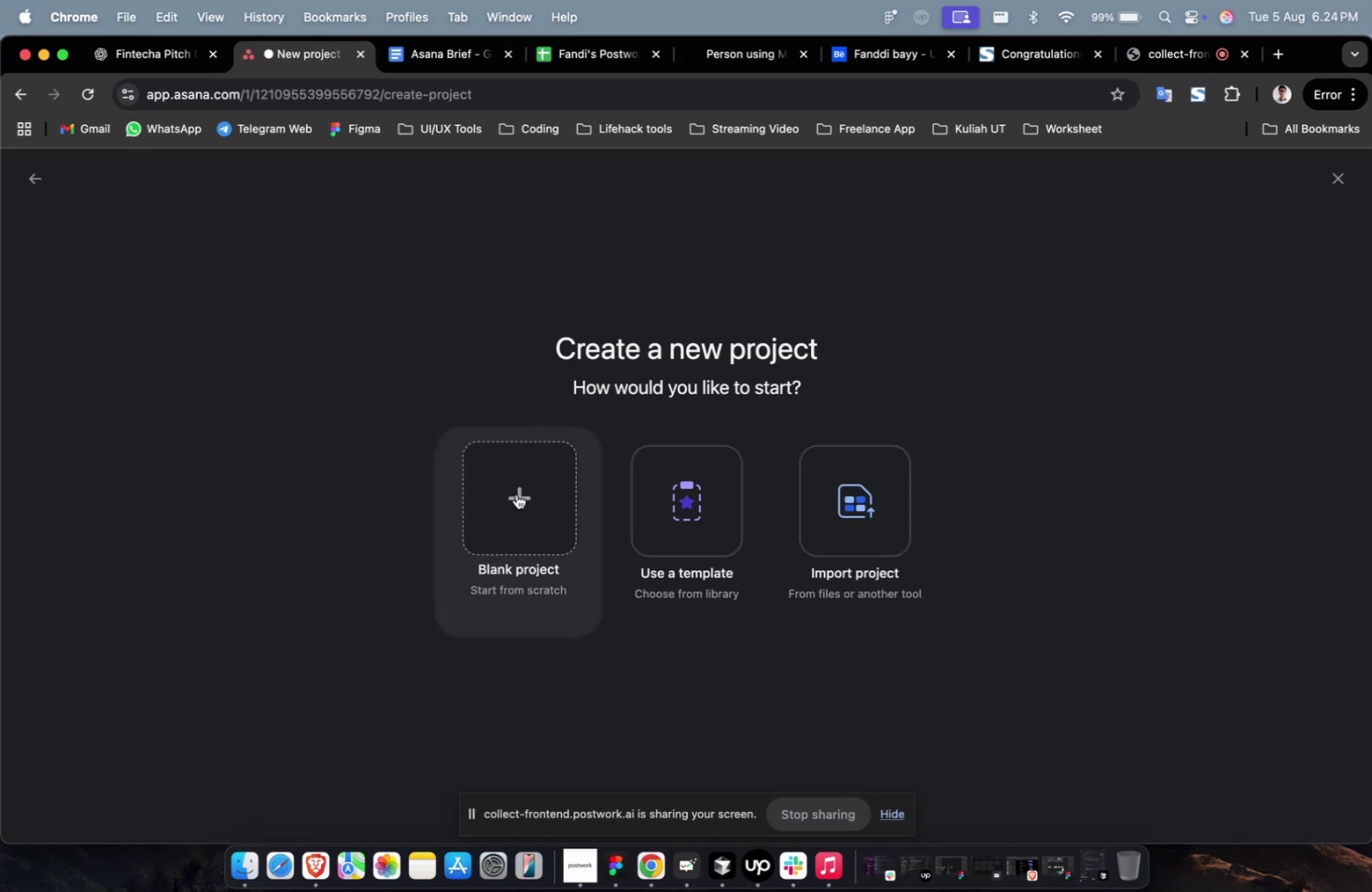 
left_click([516, 494])
 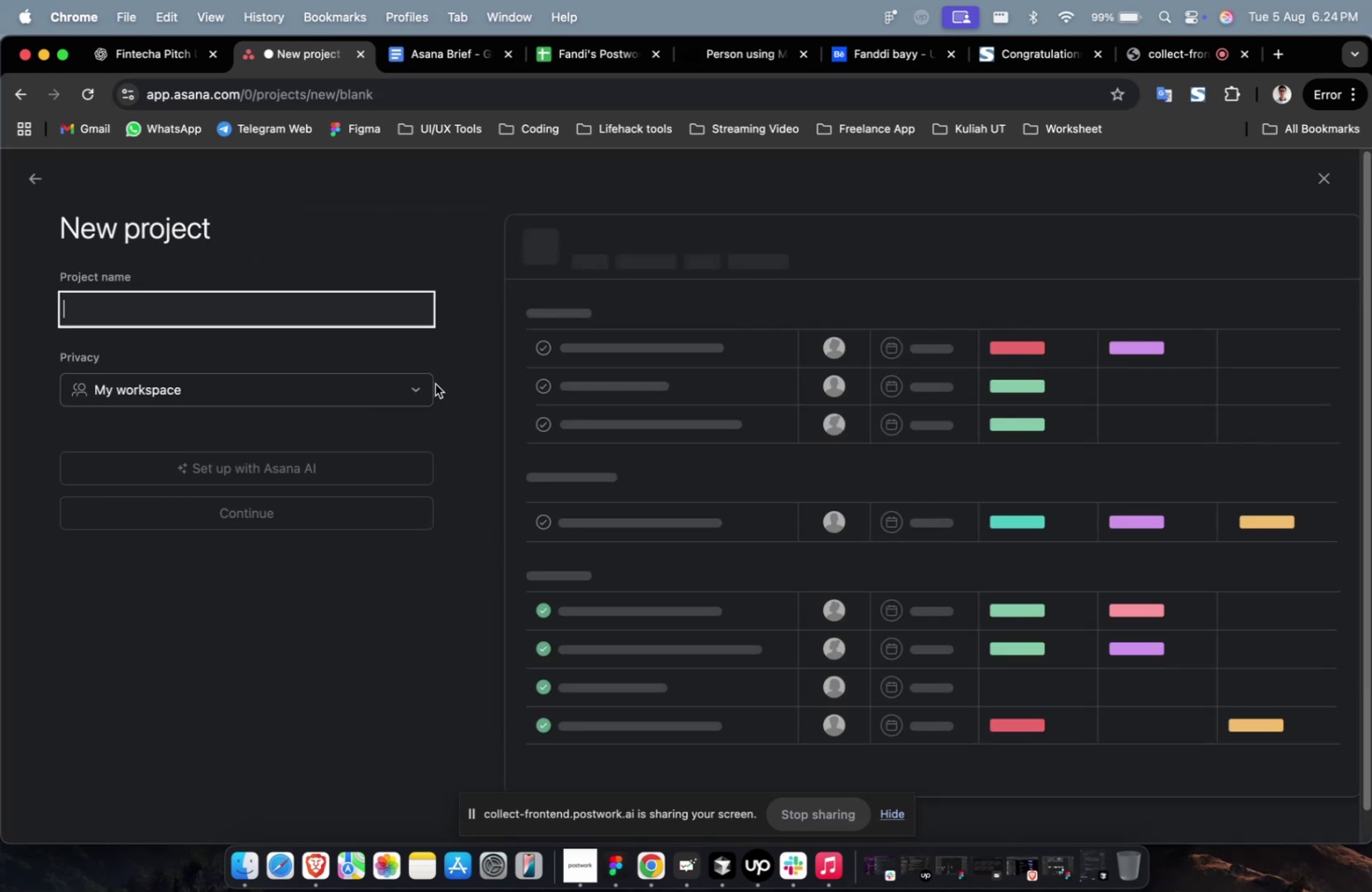 
key(Meta+V)
 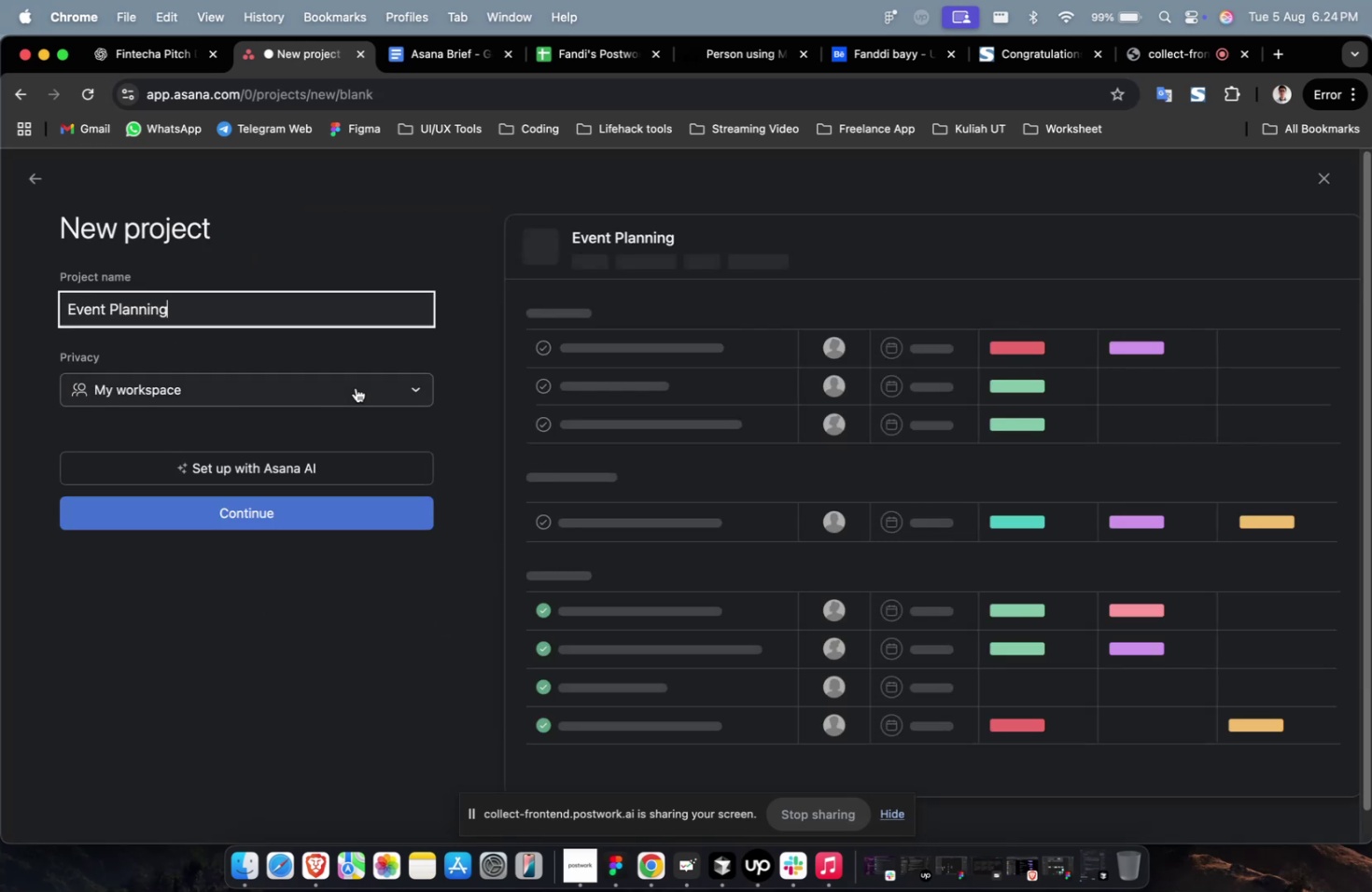 
left_click([356, 387])
 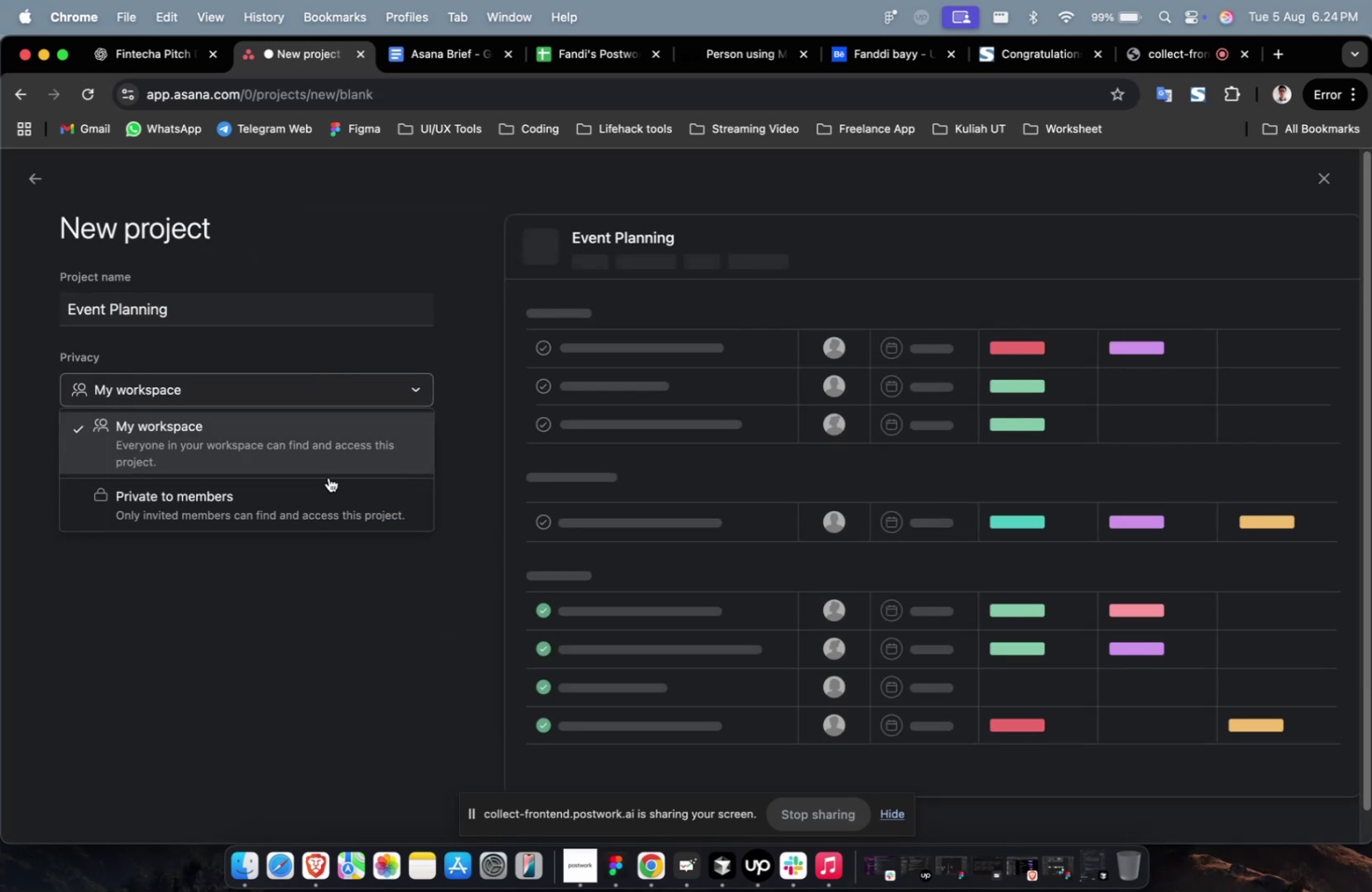 
left_click([354, 636])
 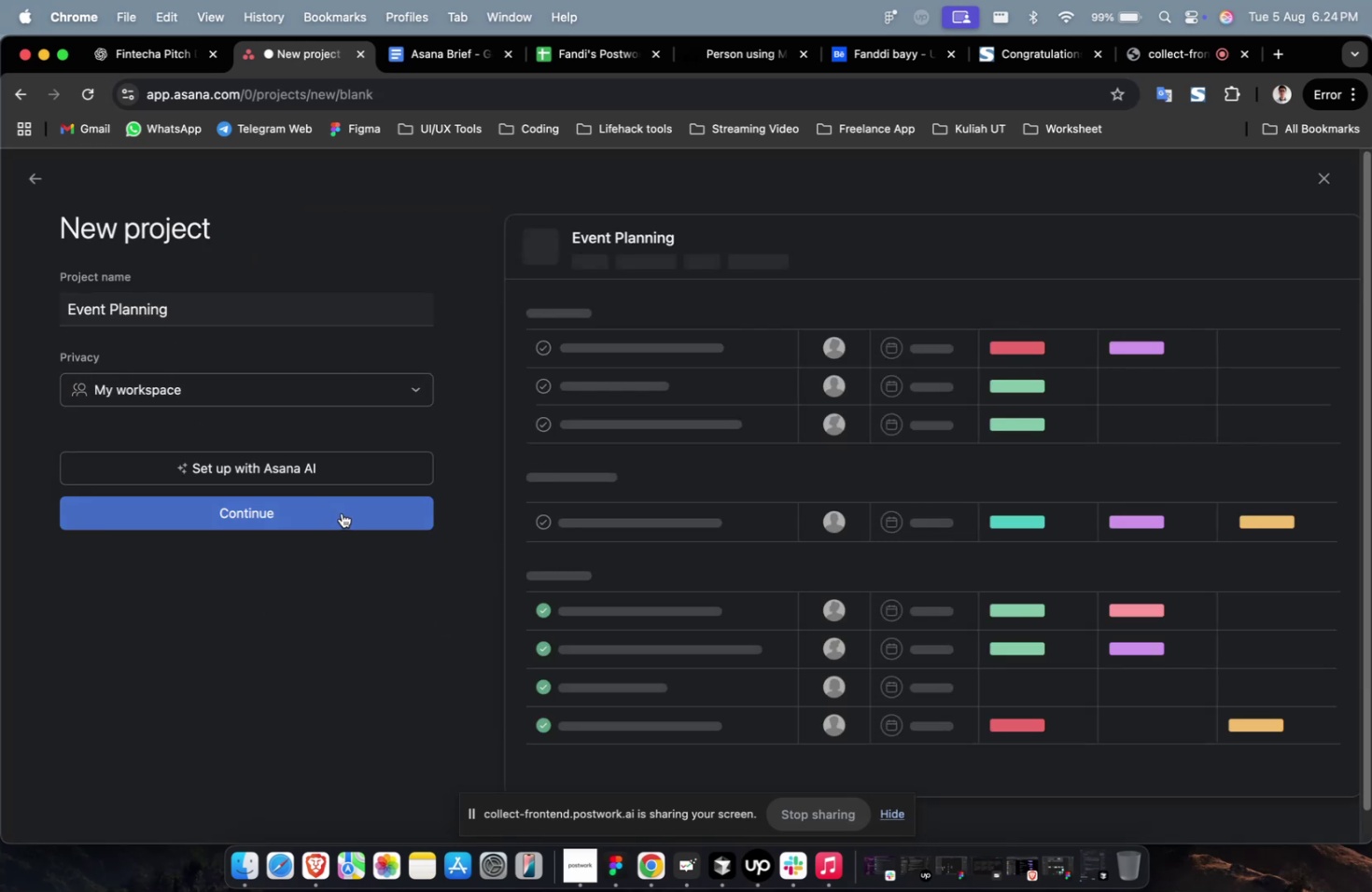 
double_click([342, 512])
 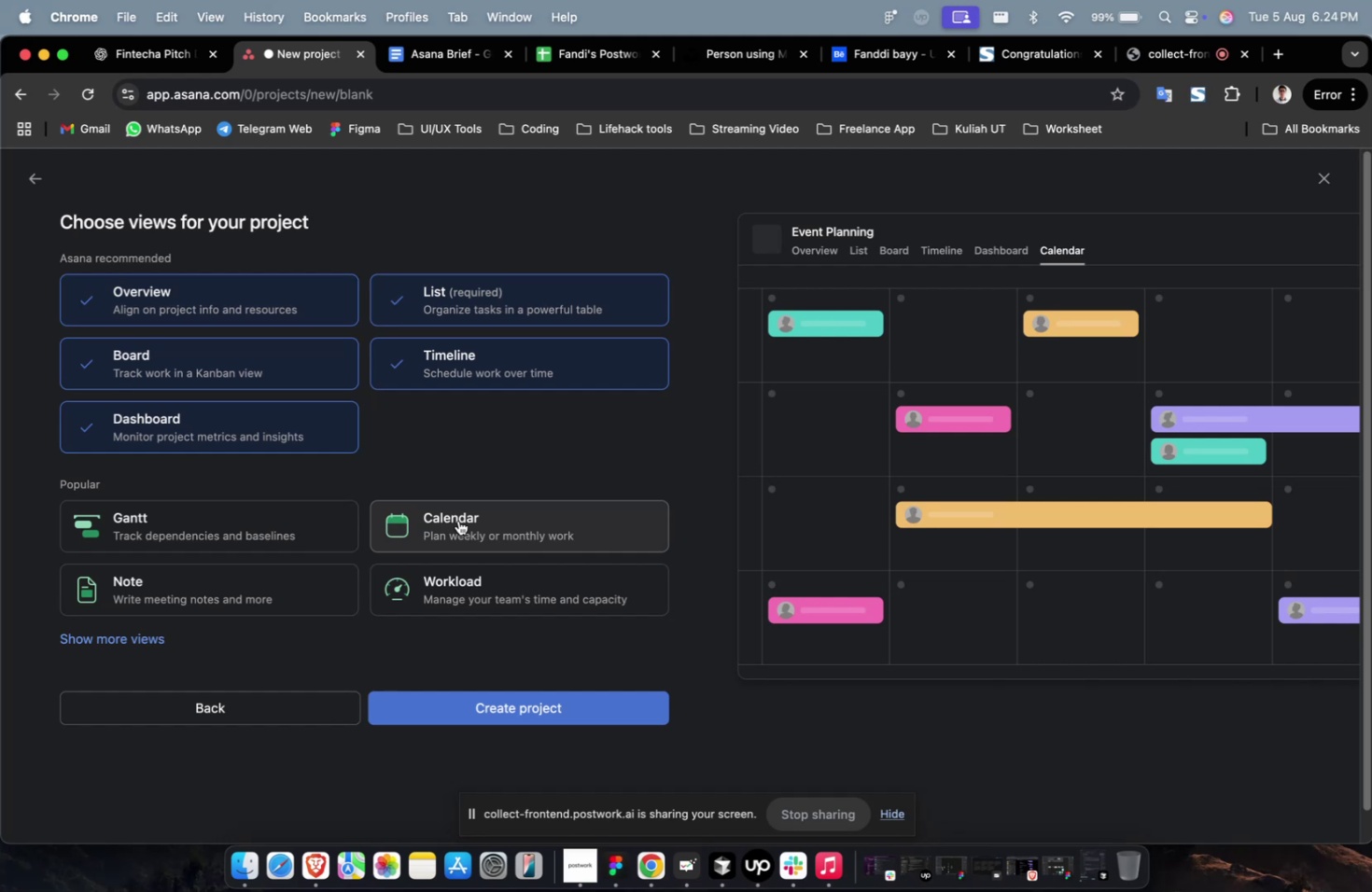 
left_click([458, 520])
 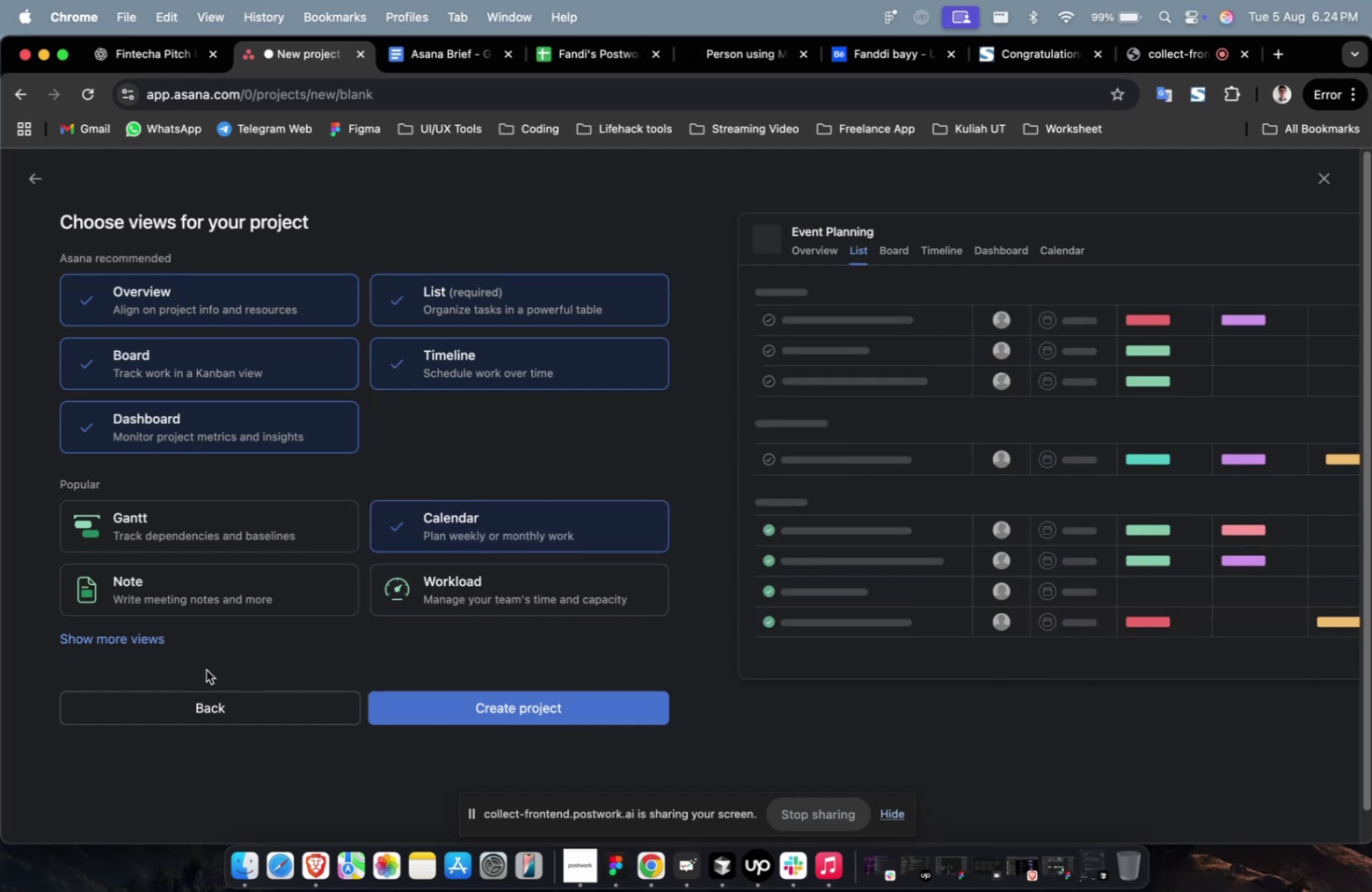 
scroll: coordinate [336, 605], scroll_direction: down, amount: 4.0
 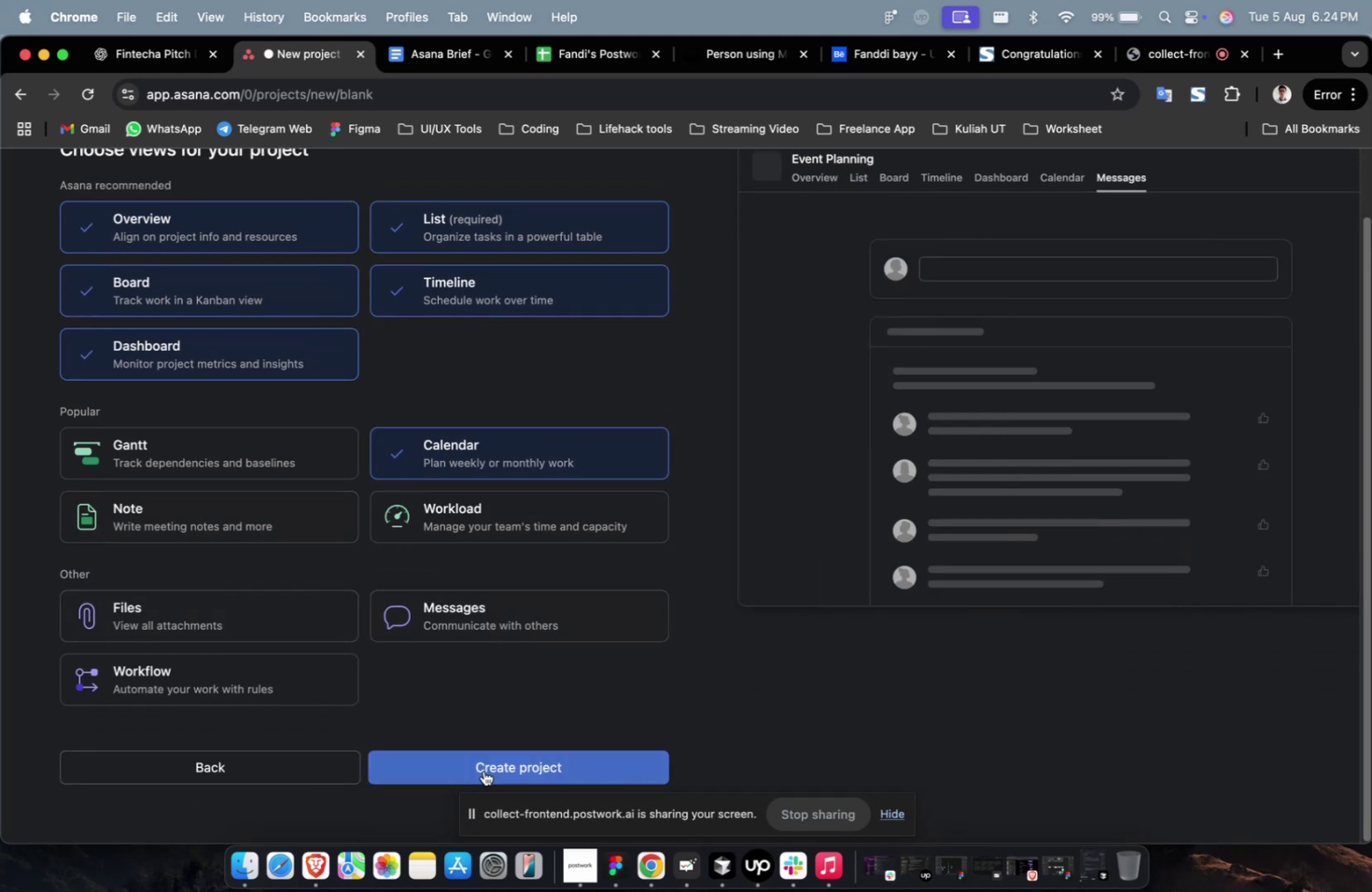 
left_click([474, 761])
 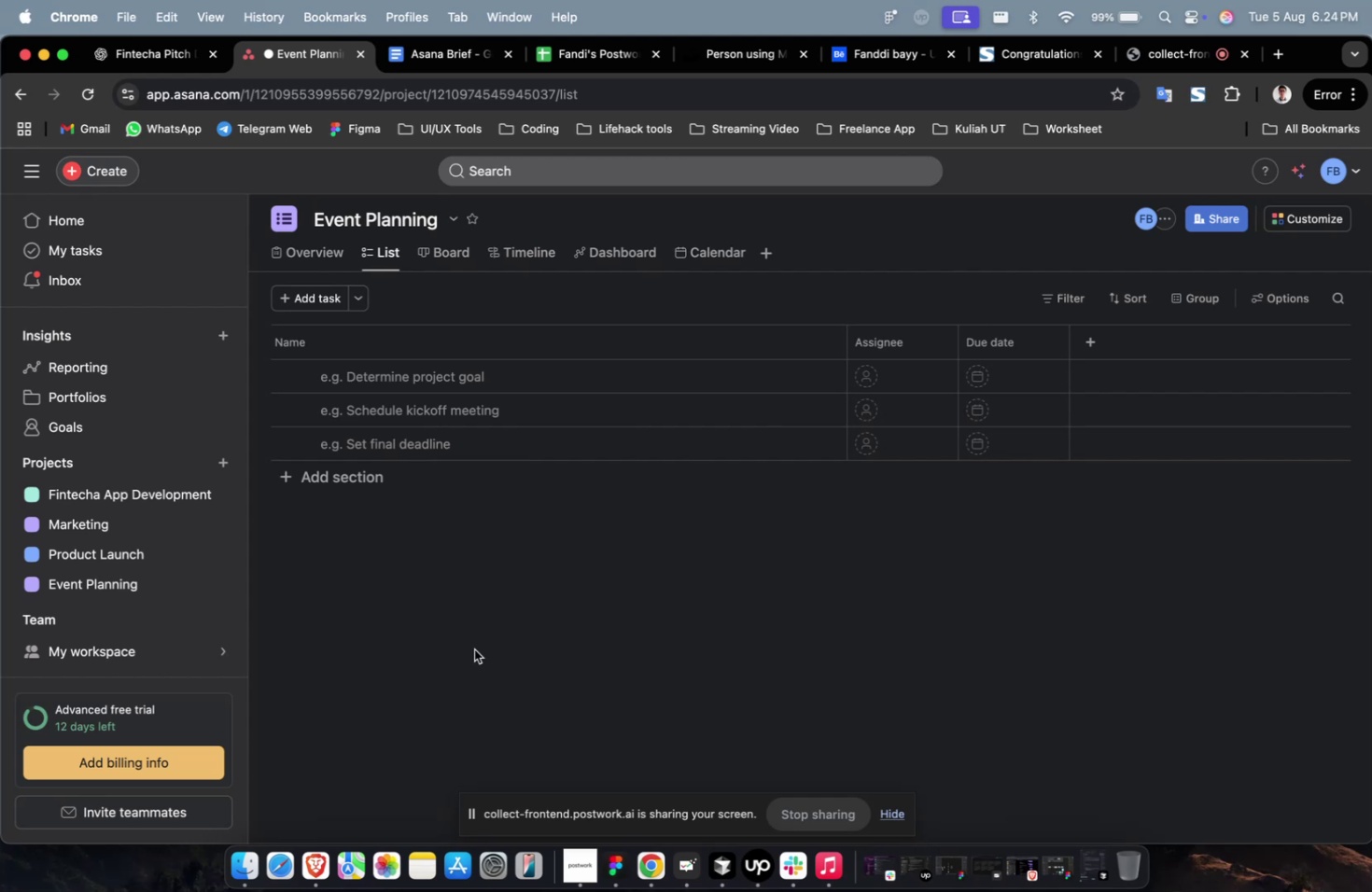 
wait(18.25)
 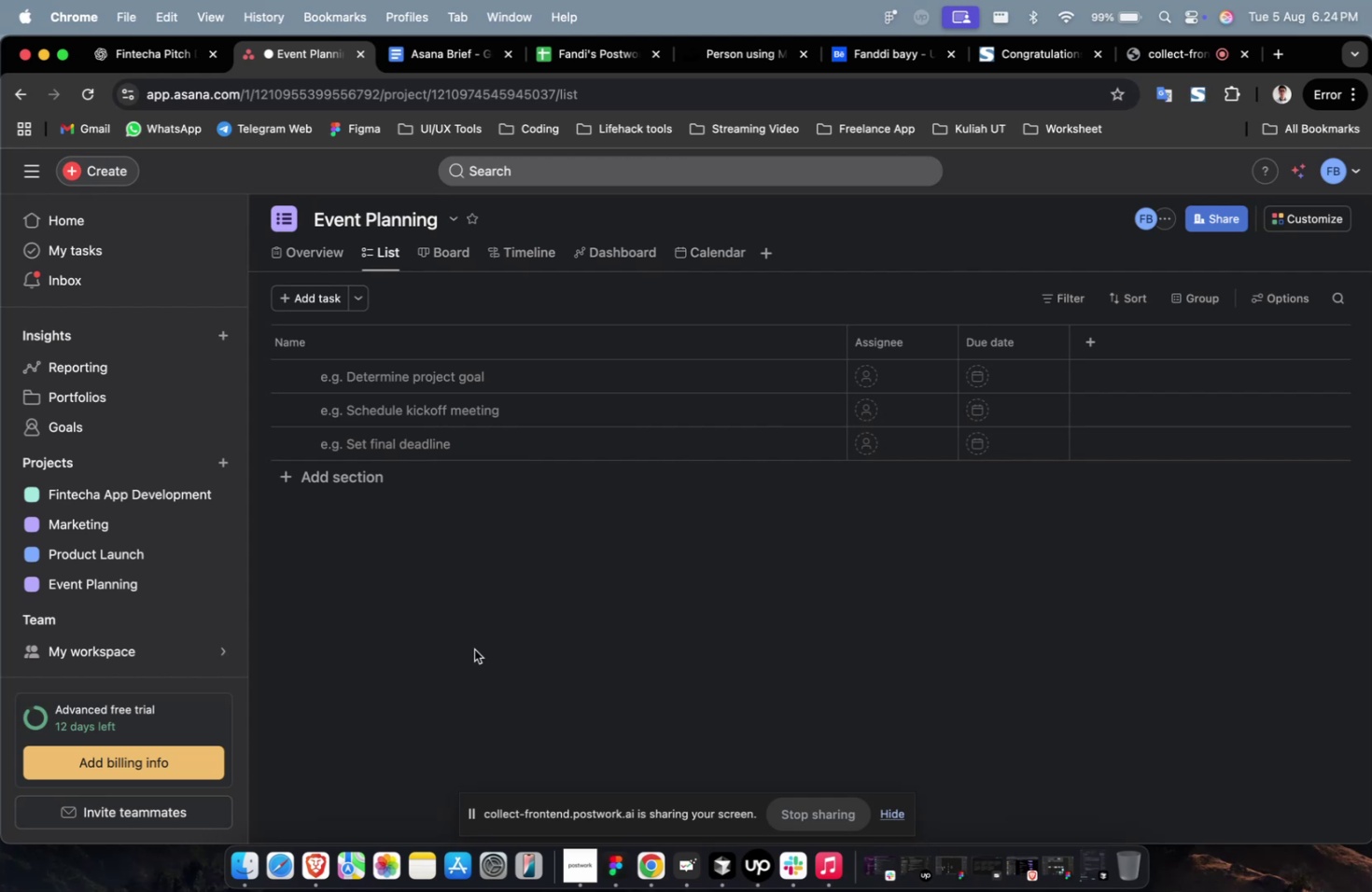 
left_click_drag(start_coordinate=[484, 646], to_coordinate=[1371, 358])
 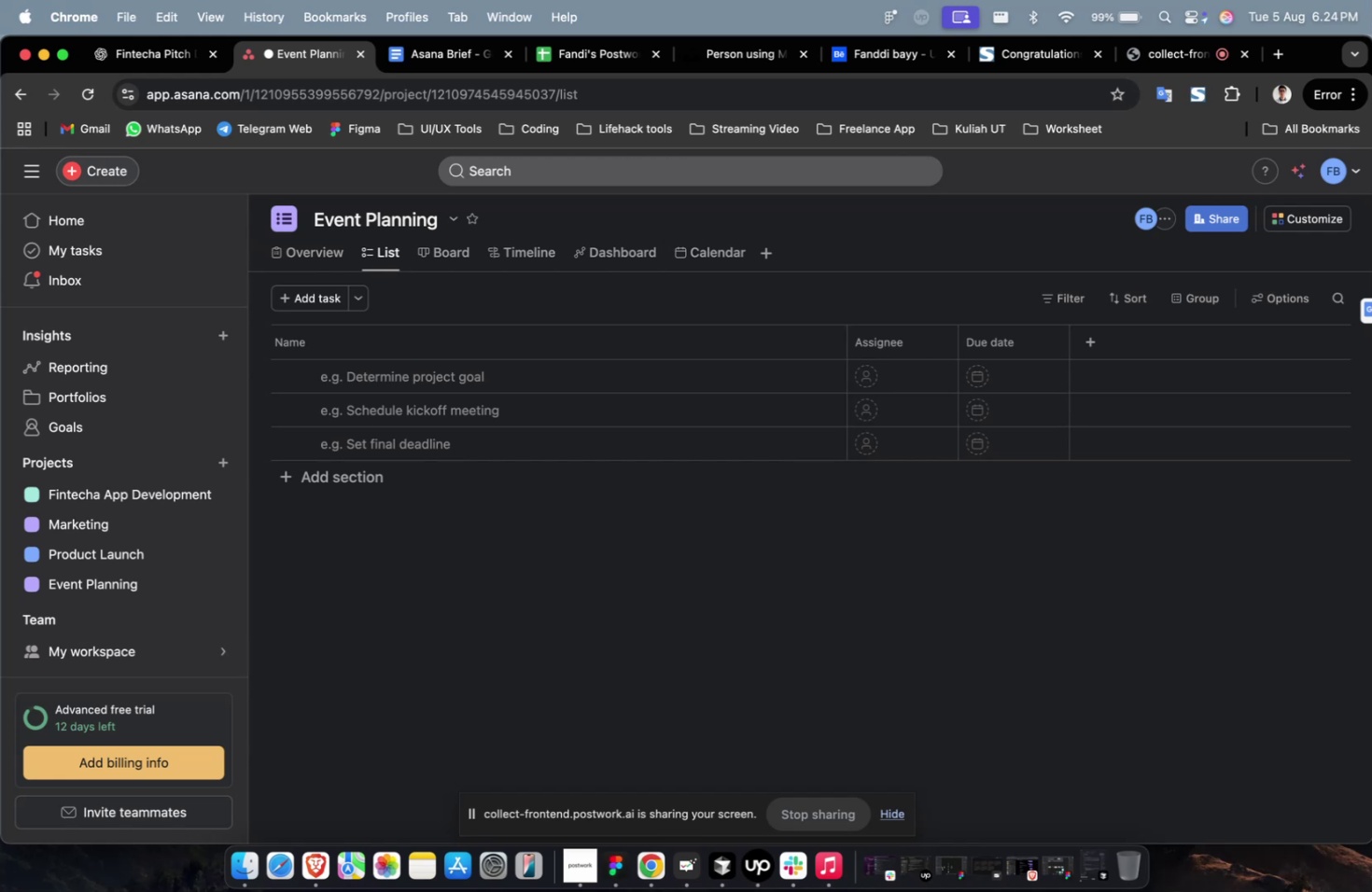 
wait(11.36)
 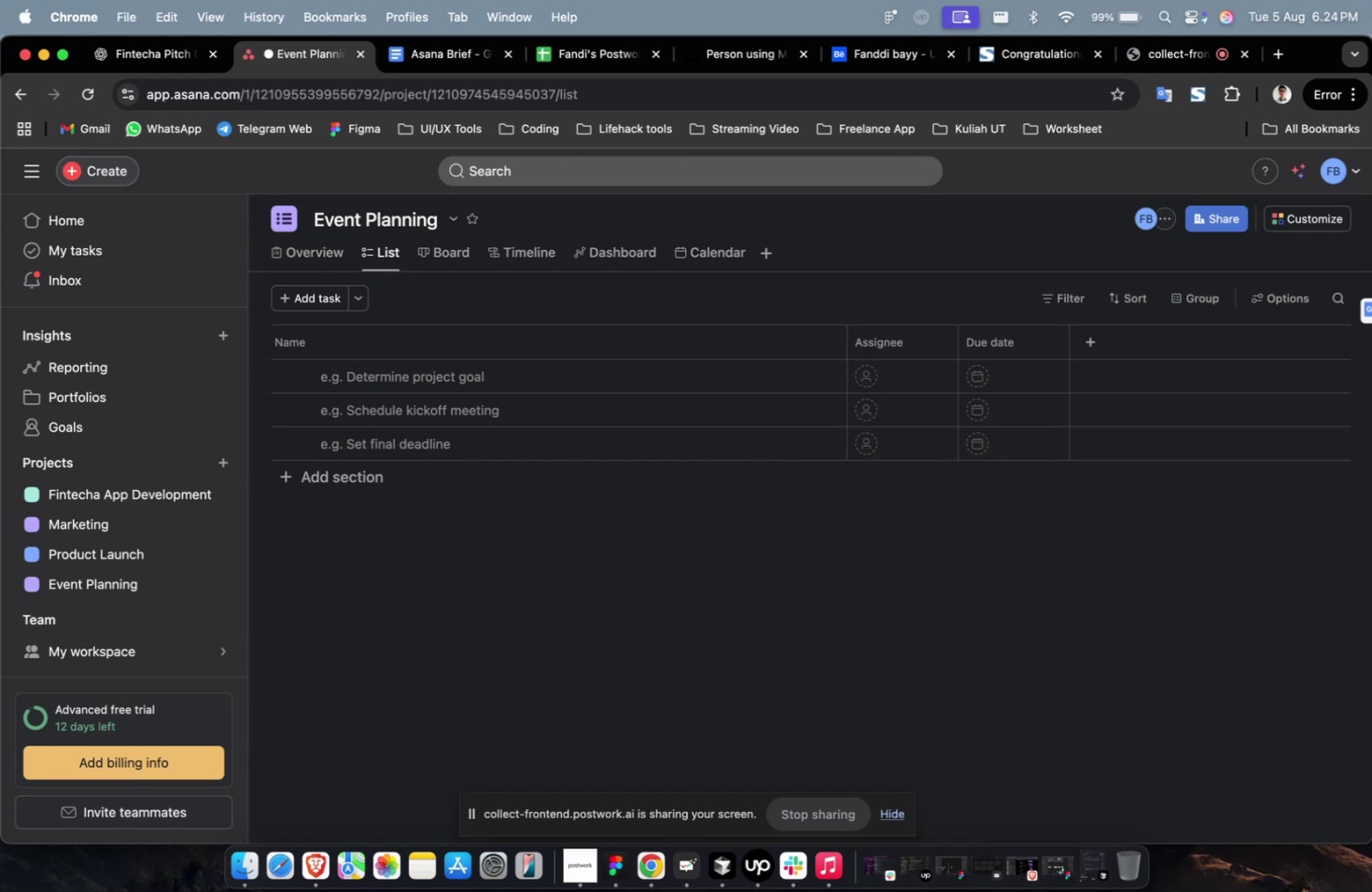 
left_click([871, 551])
 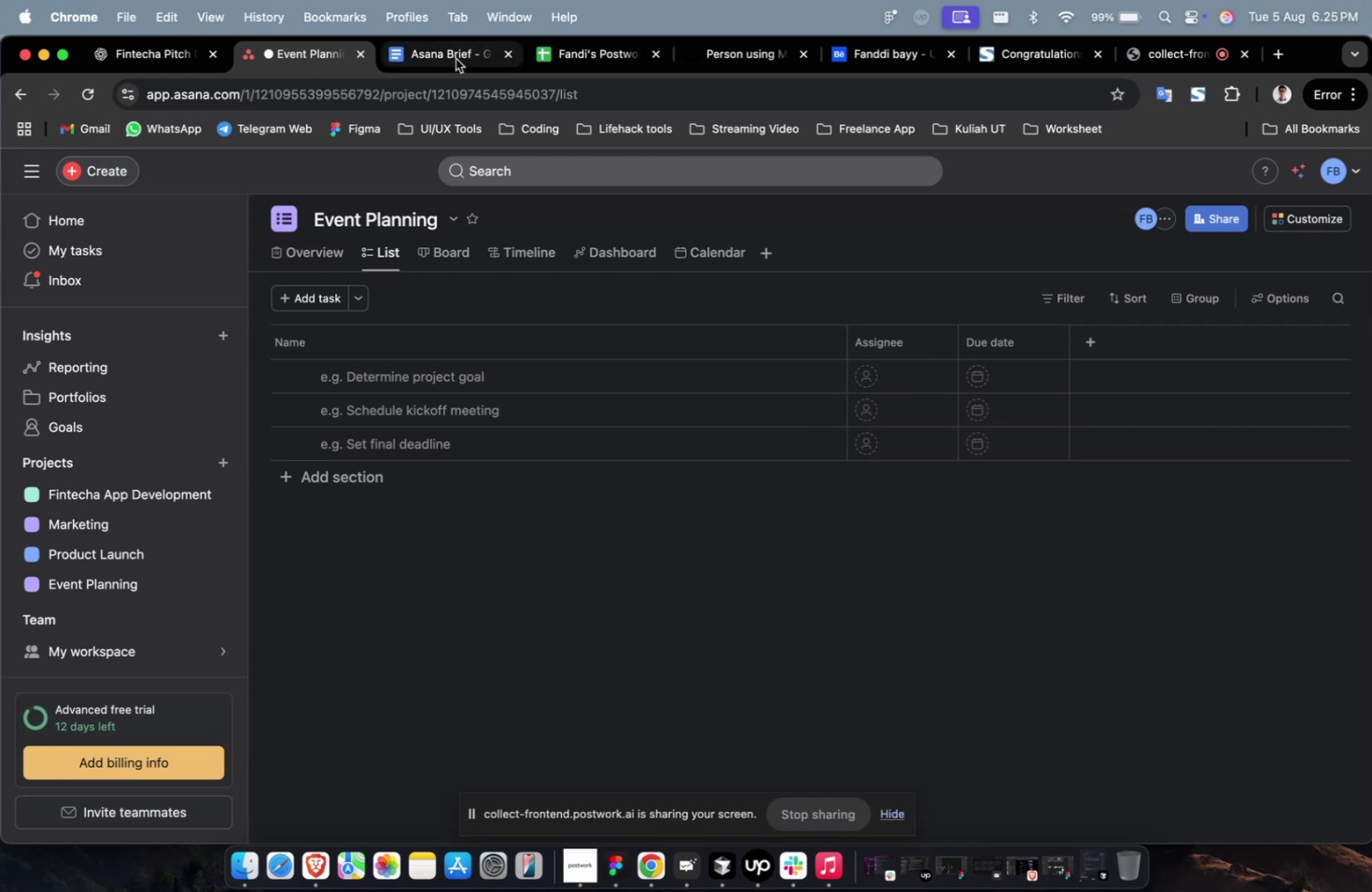 
left_click([455, 59])
 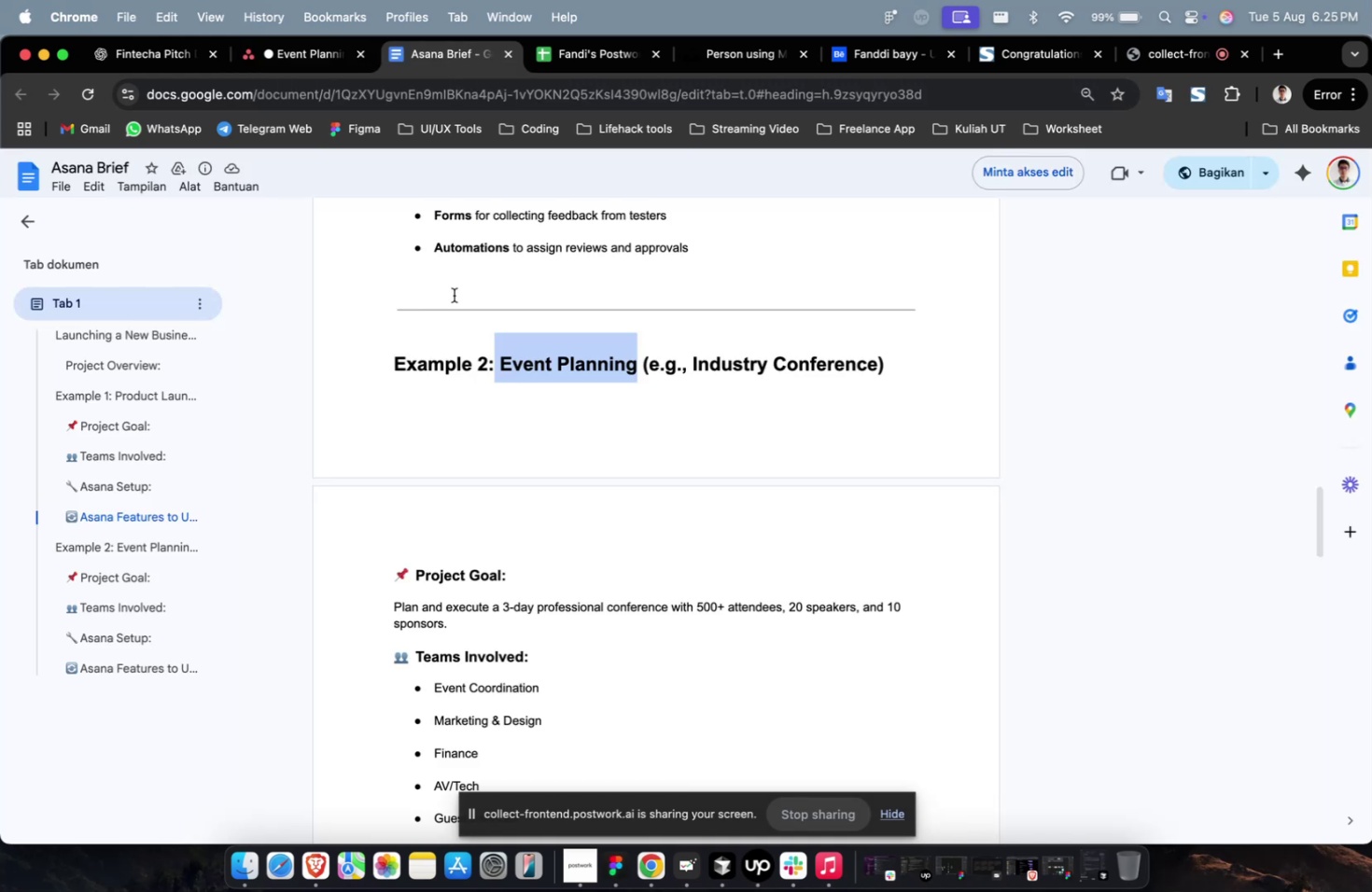 
scroll: coordinate [456, 412], scroll_direction: down, amount: 2.0
 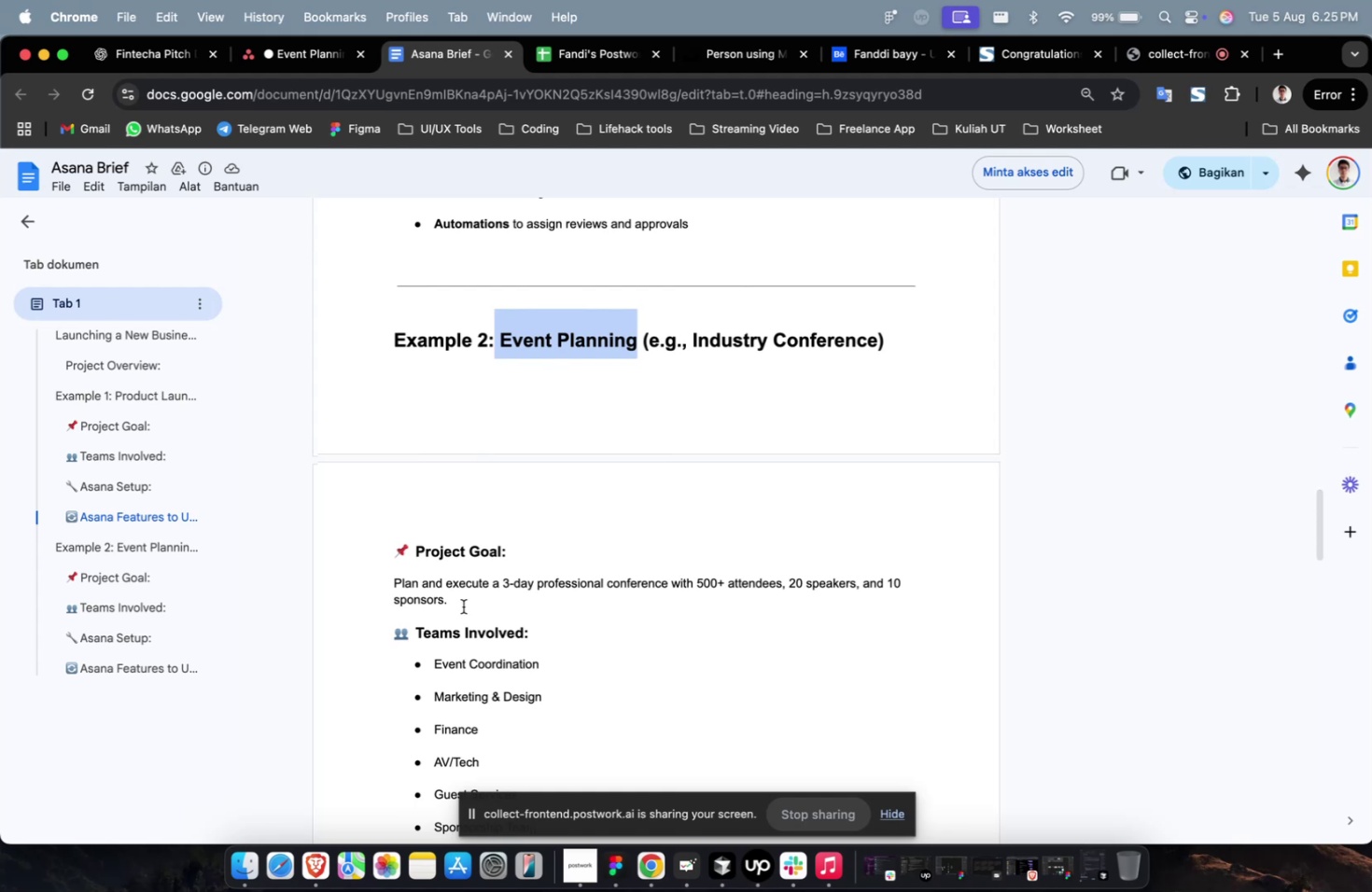 
left_click_drag(start_coordinate=[463, 598], to_coordinate=[371, 585])
 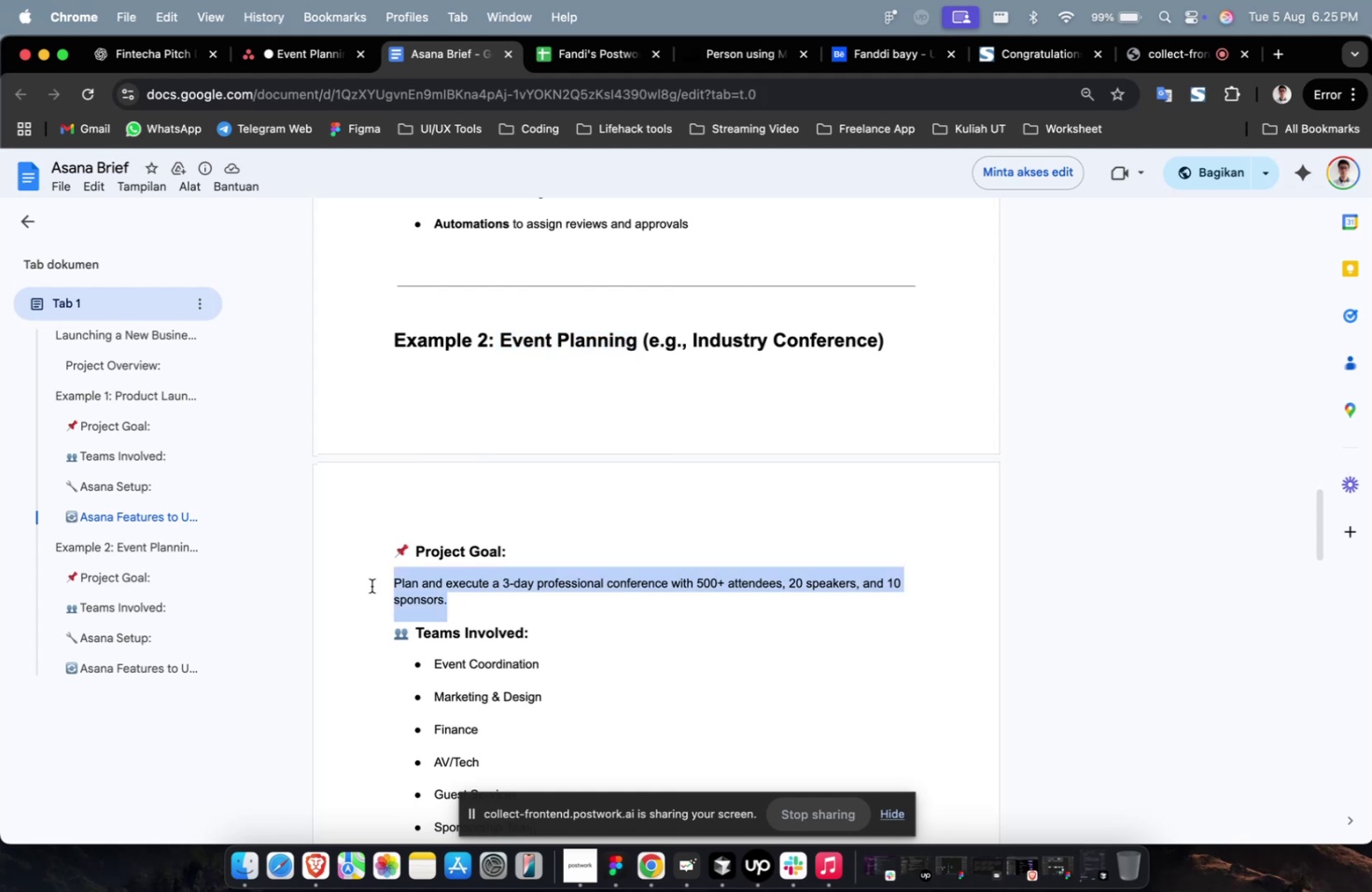 
key(Meta+CommandLeft)
 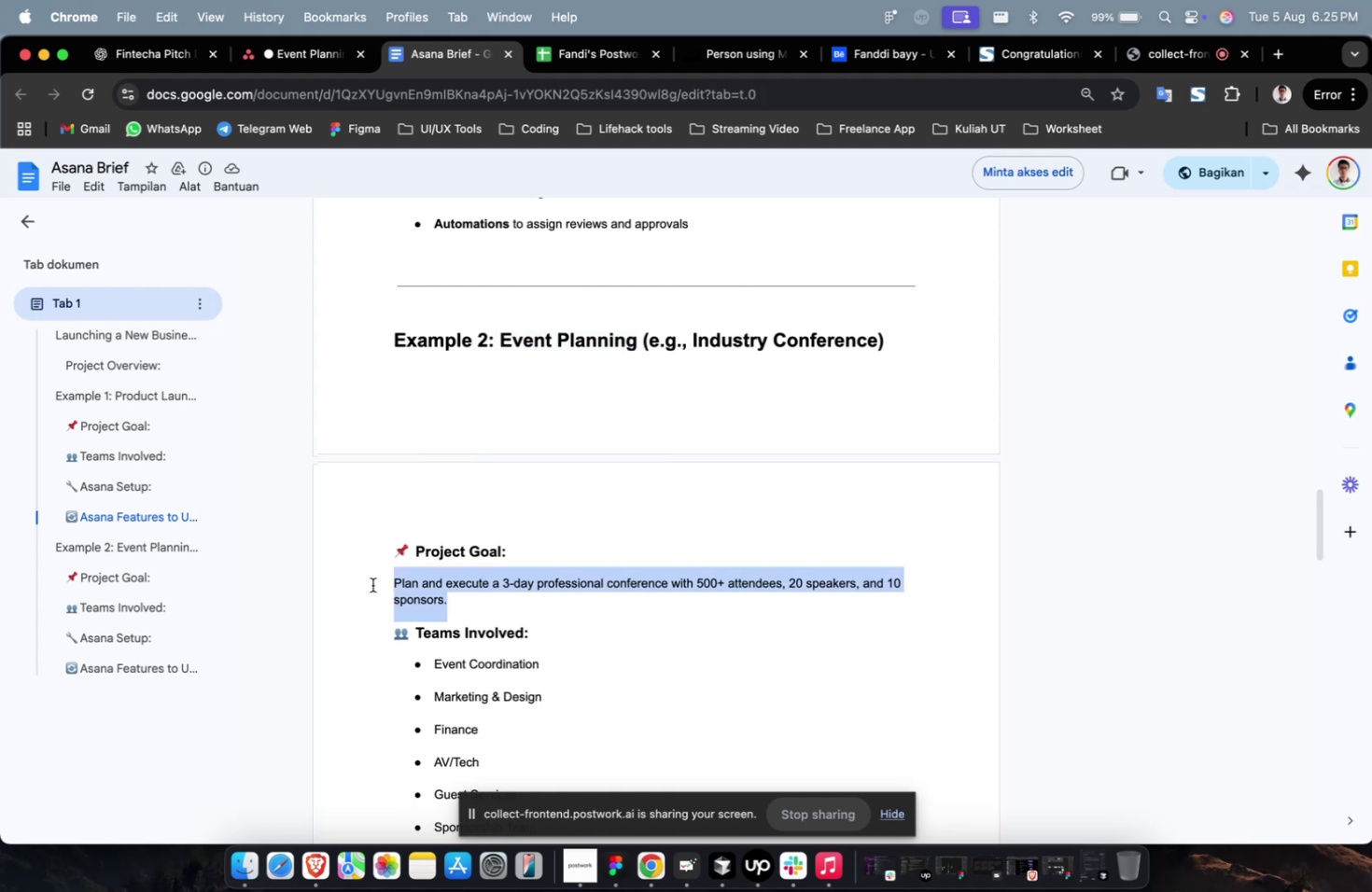 
key(Meta+C)
 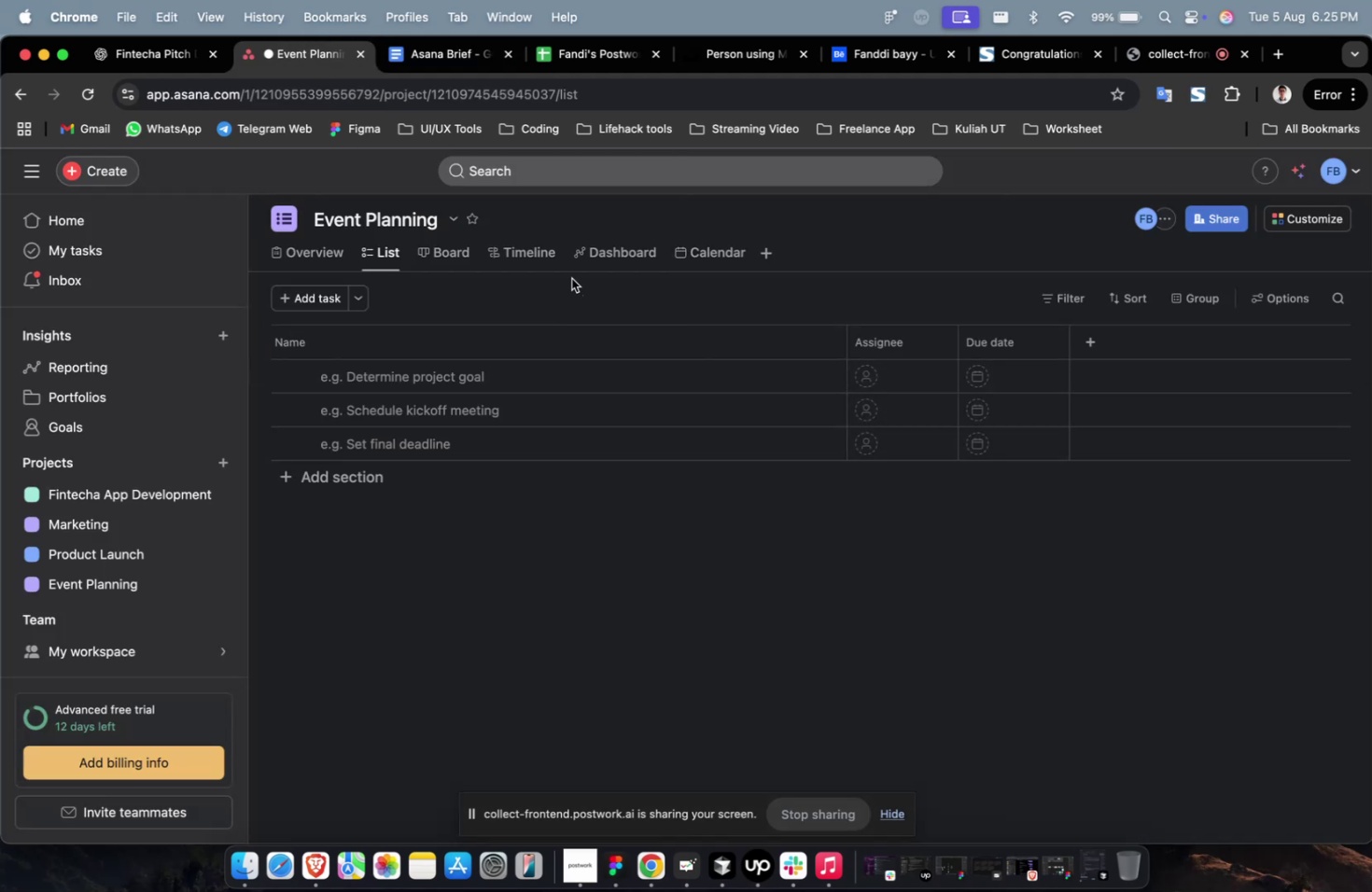 
left_click([303, 263])
 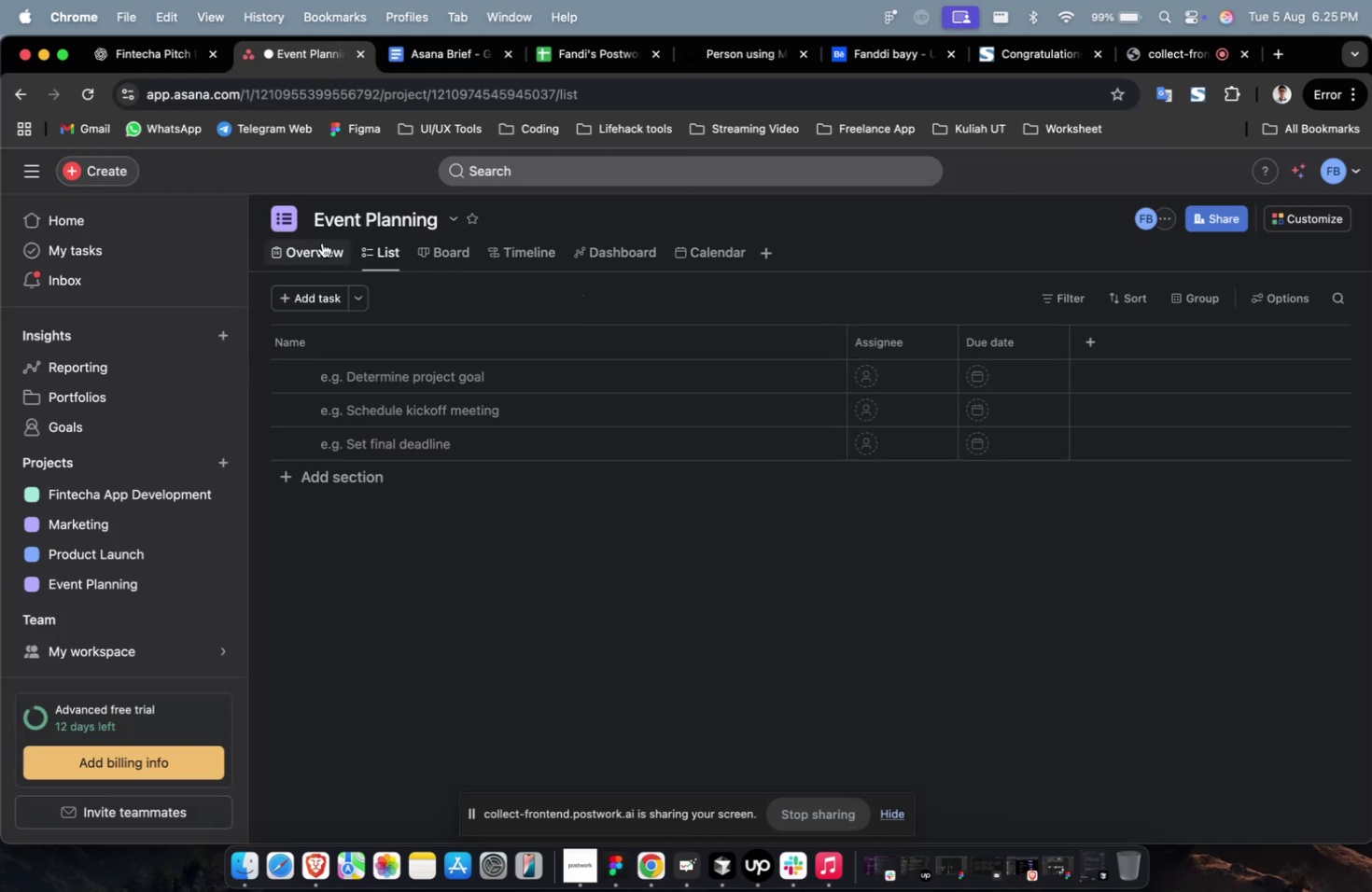 
double_click([322, 243])
 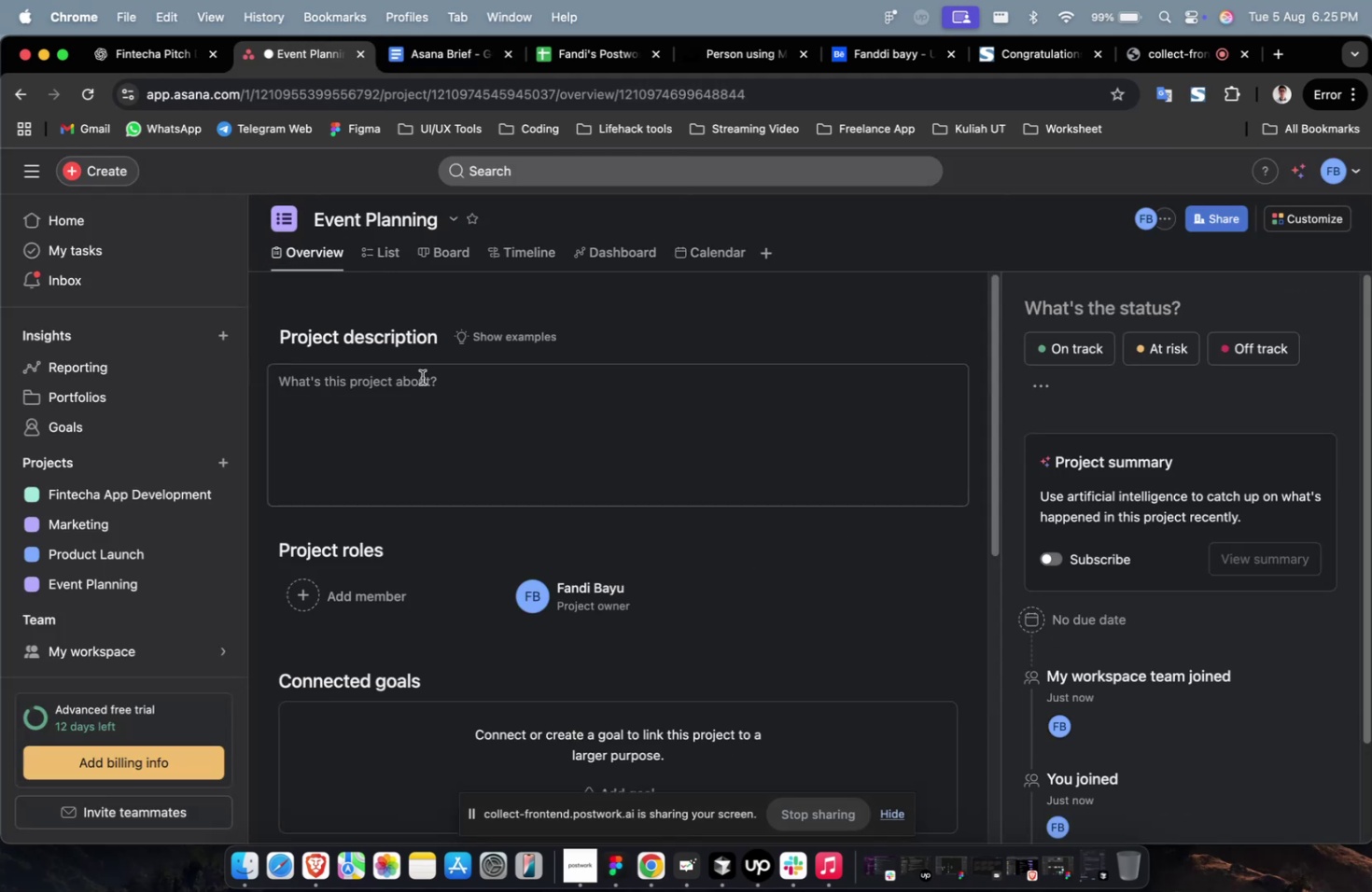 
left_click([421, 387])
 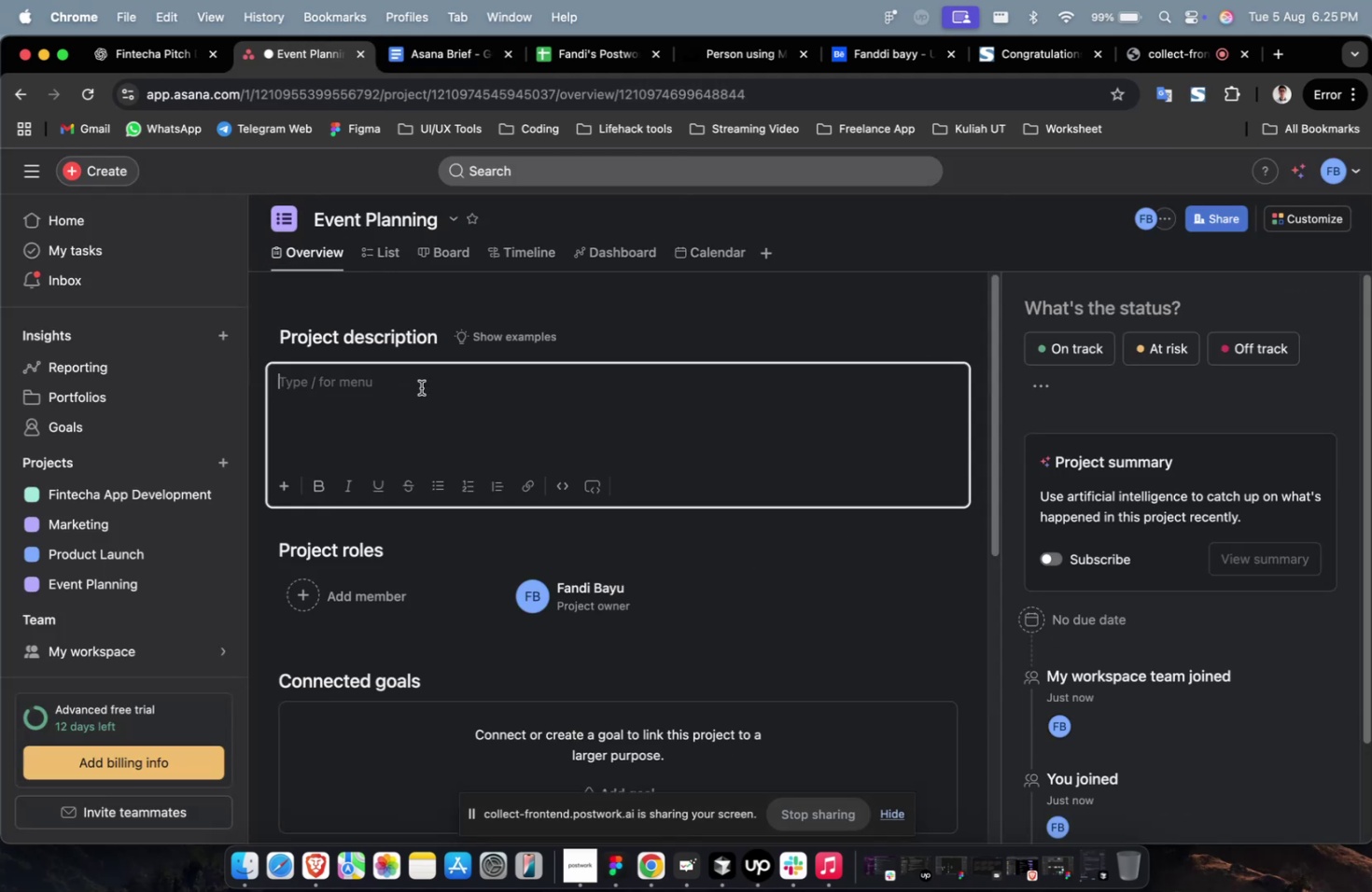 
key(Meta+CommandLeft)
 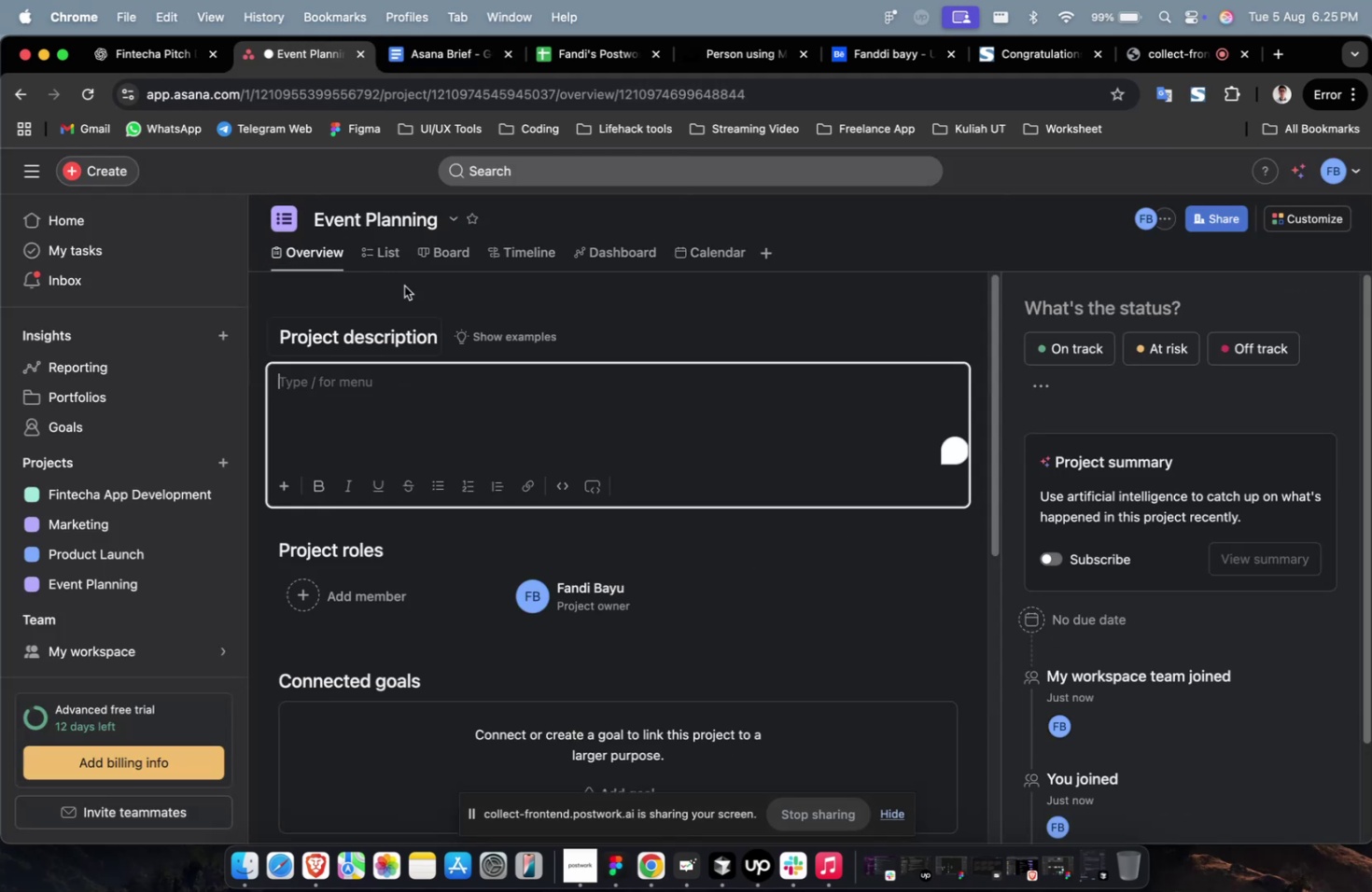 
key(Meta+V)
 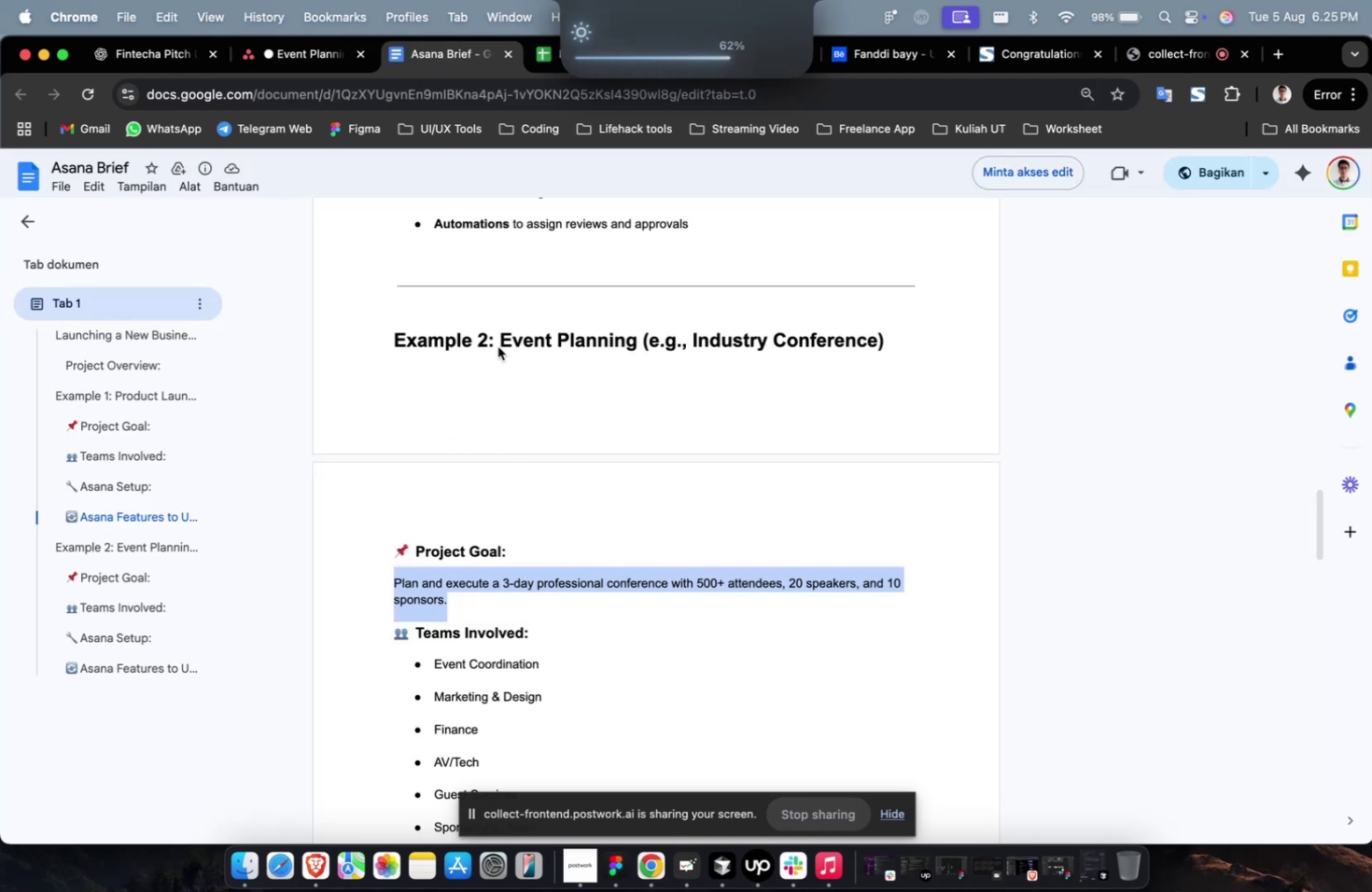 
left_click_drag(start_coordinate=[498, 338], to_coordinate=[640, 340])
 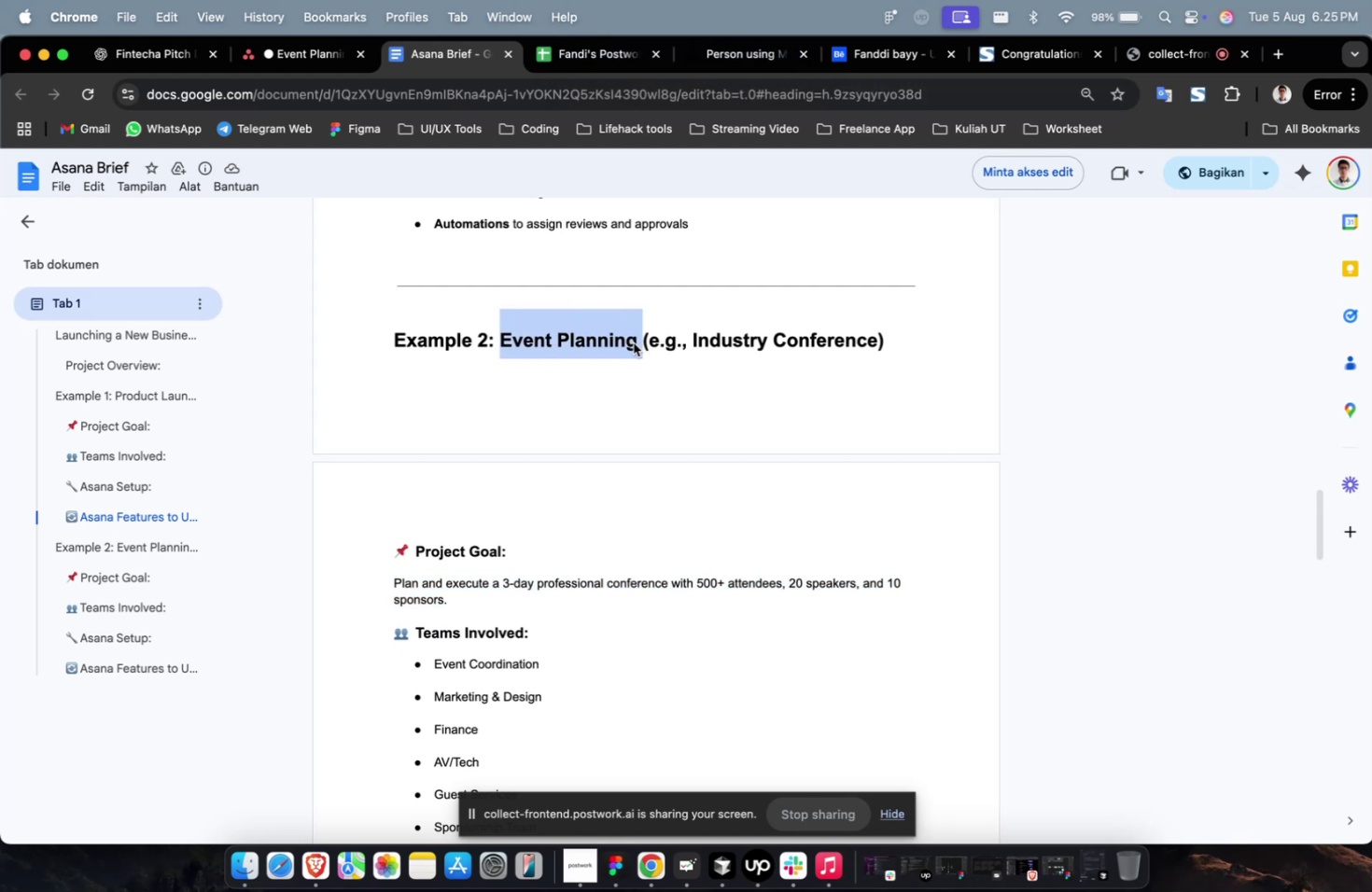 
left_click([633, 344])
 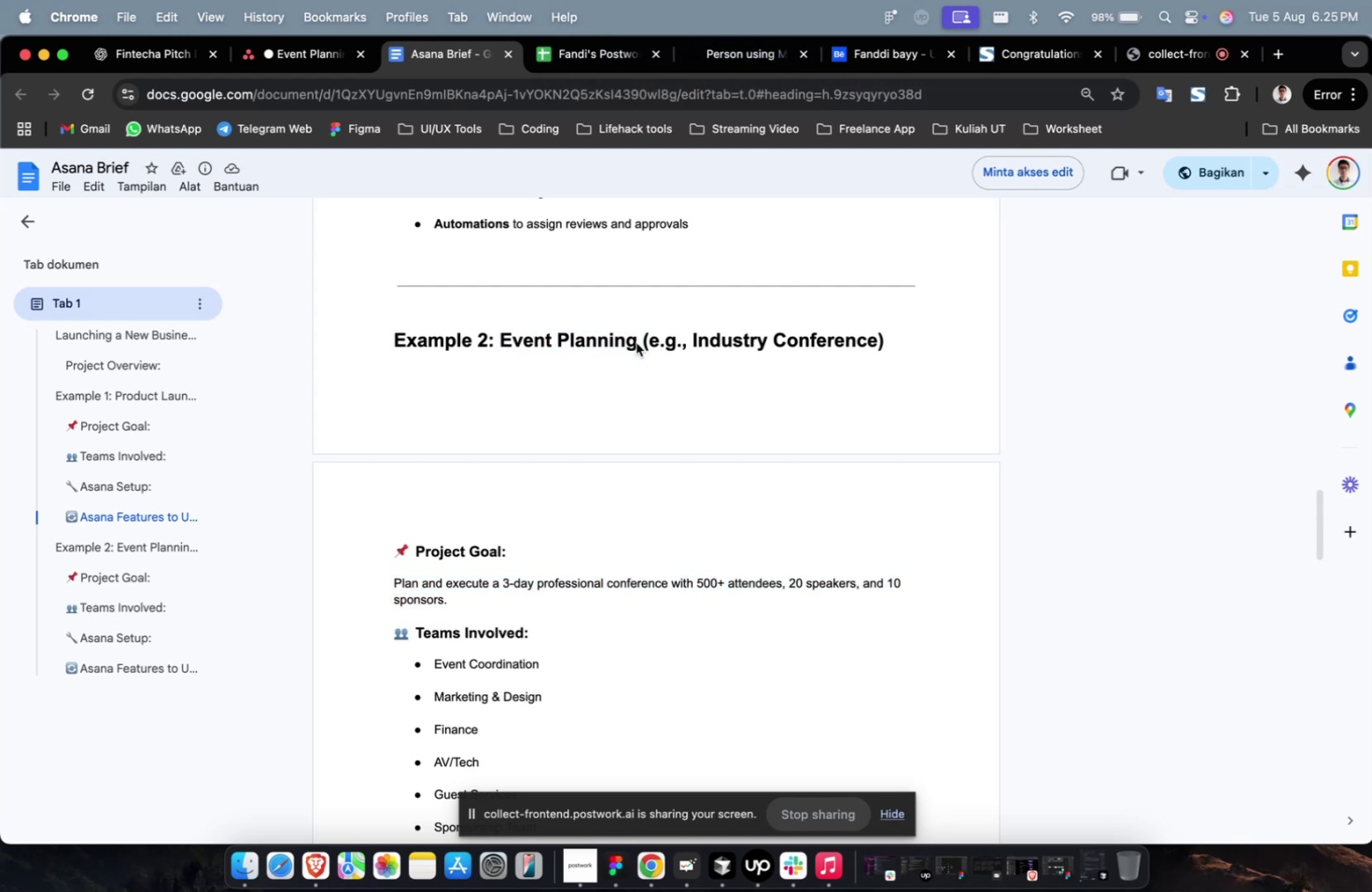 
left_click_drag(start_coordinate=[638, 341], to_coordinate=[497, 354])
 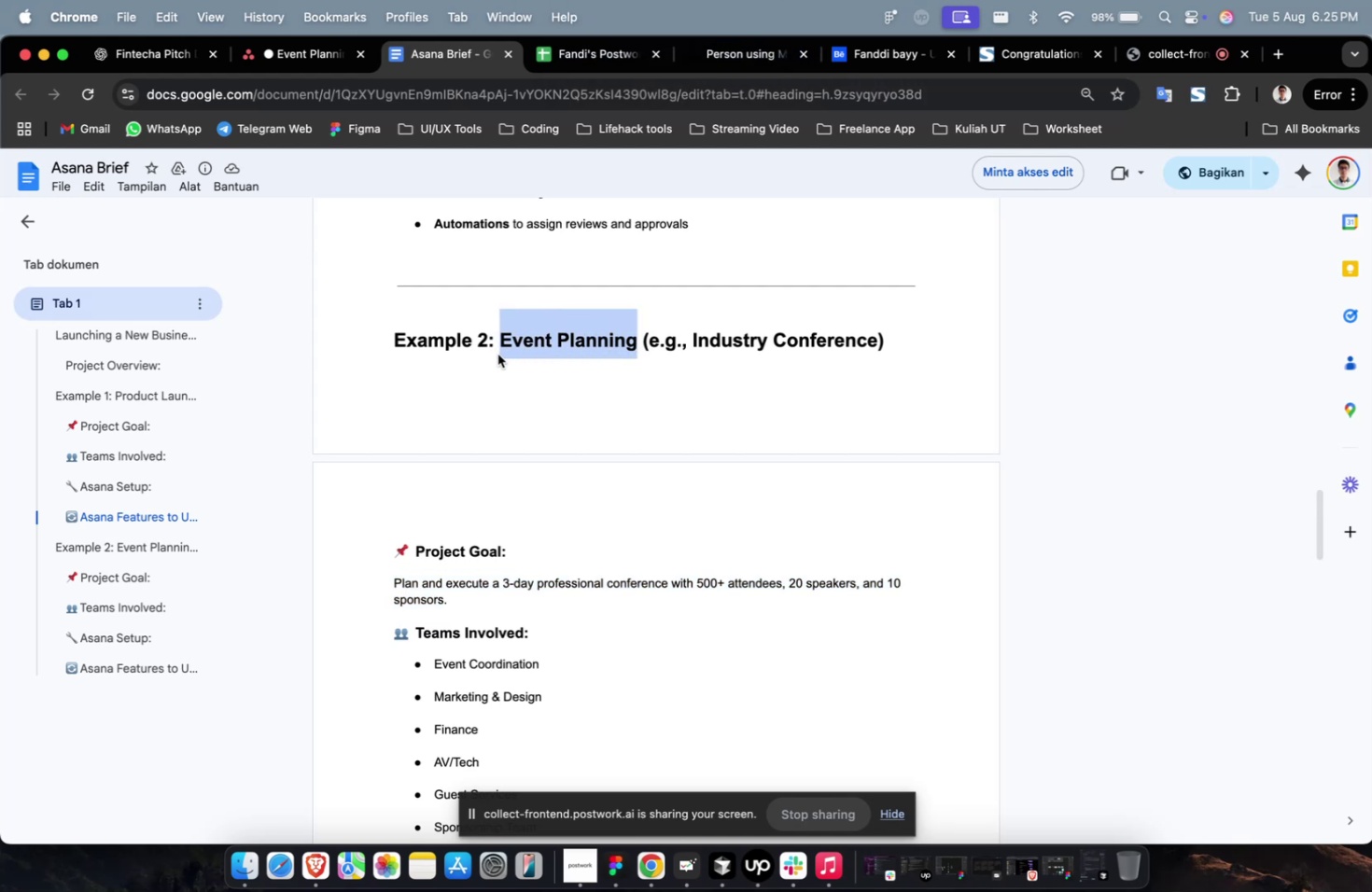 
key(Meta+CommandLeft)
 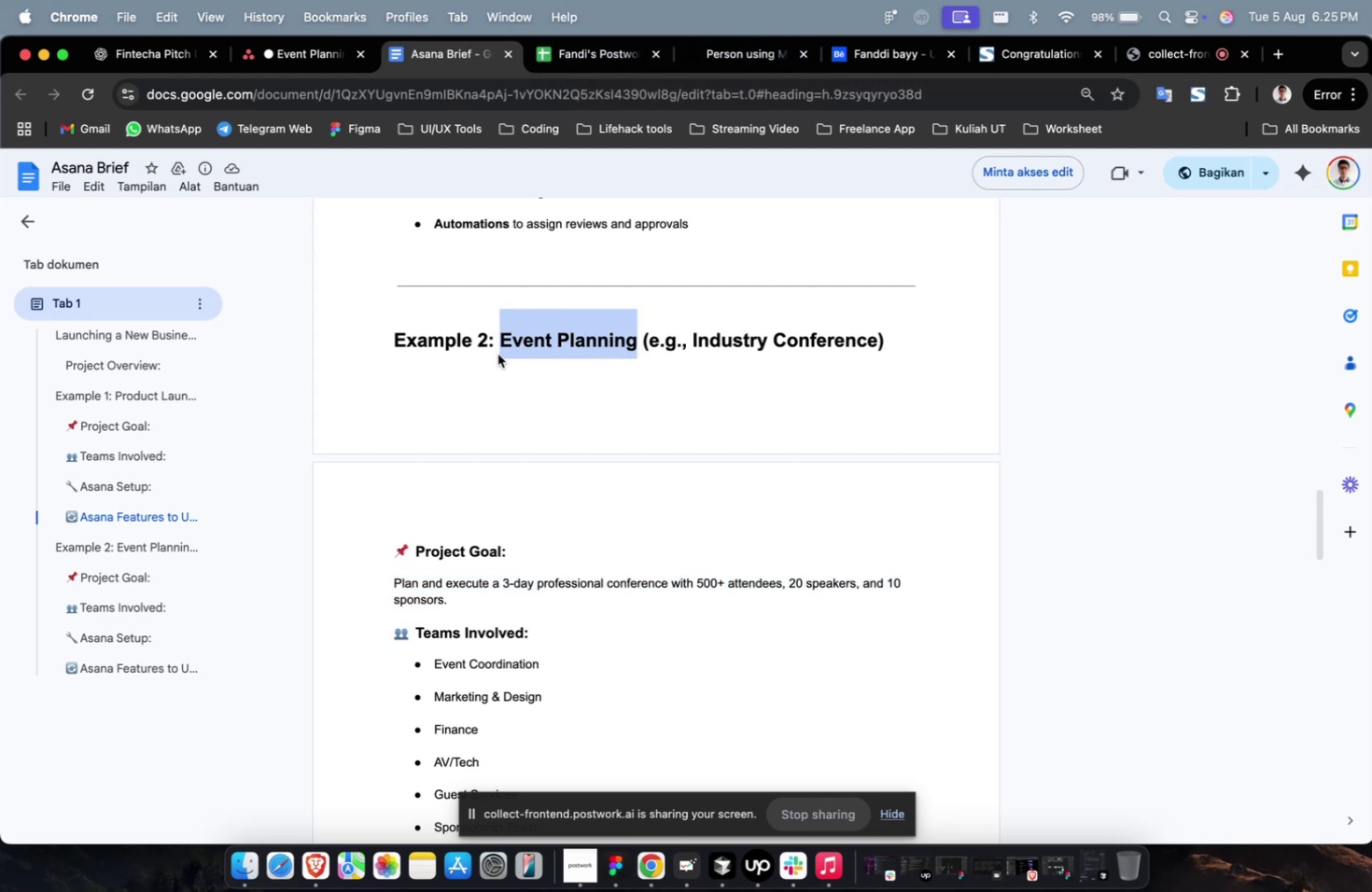 
key(Meta+C)
 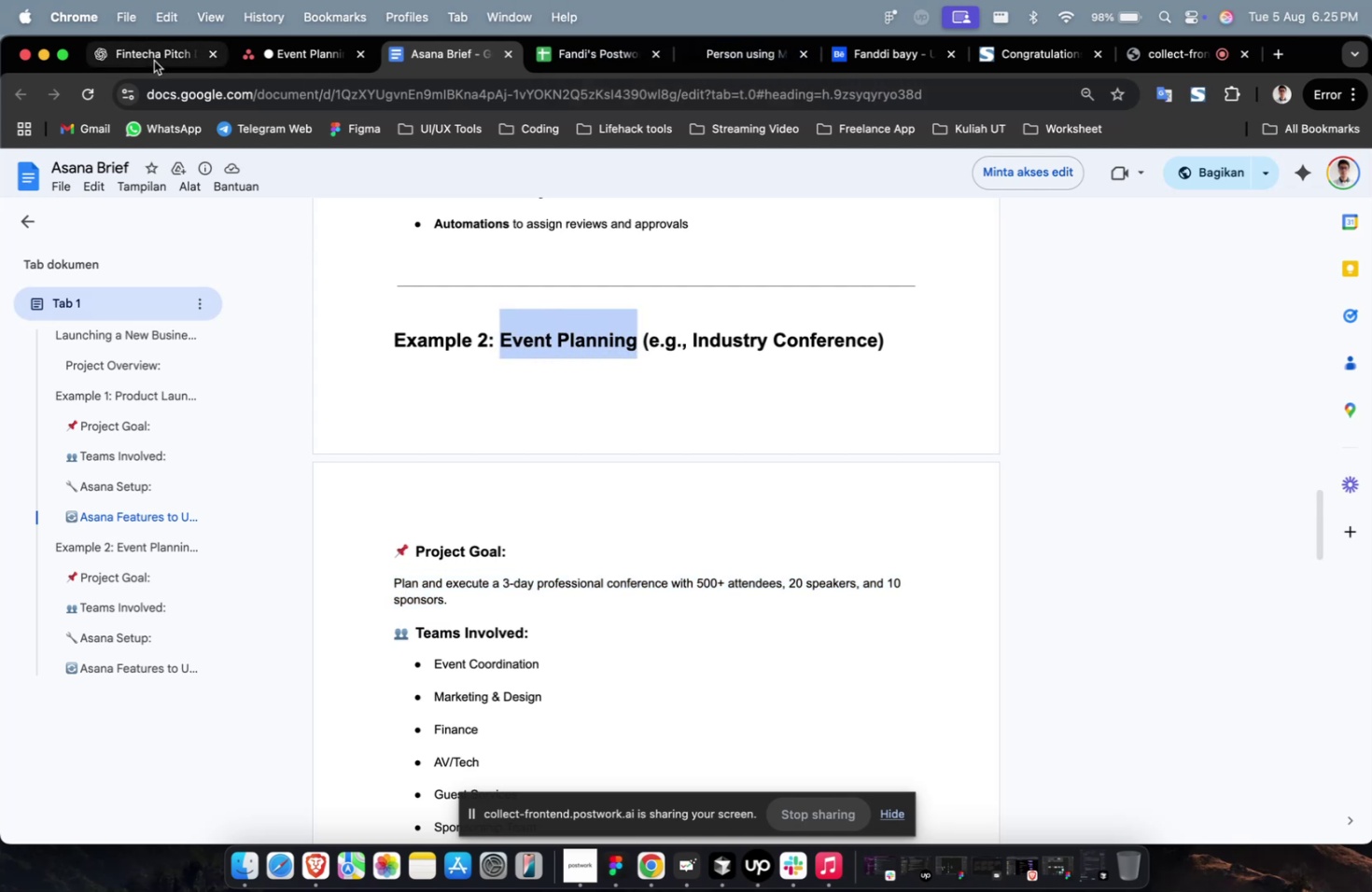 
left_click([154, 61])
 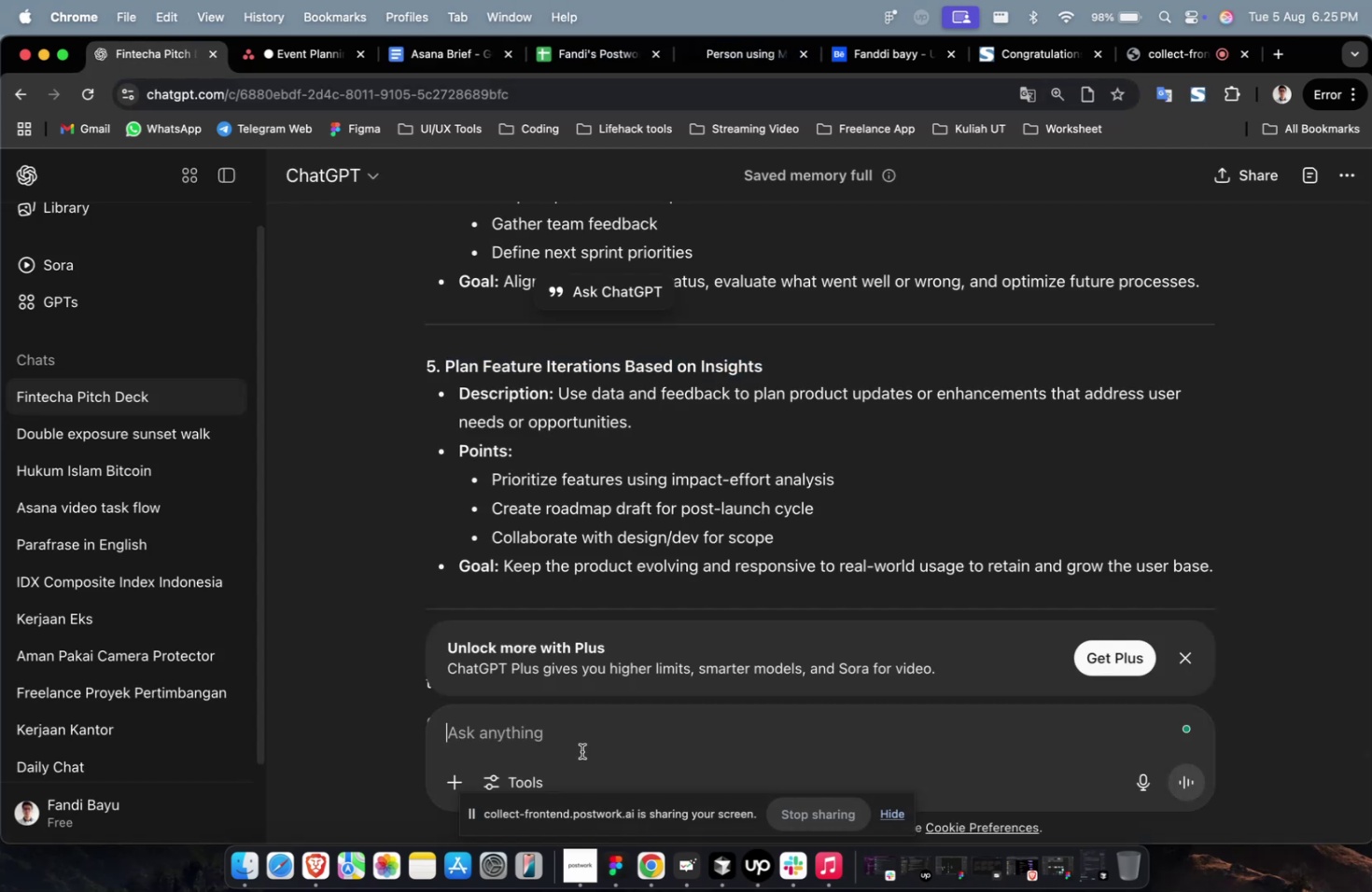 
type(buatkan)
 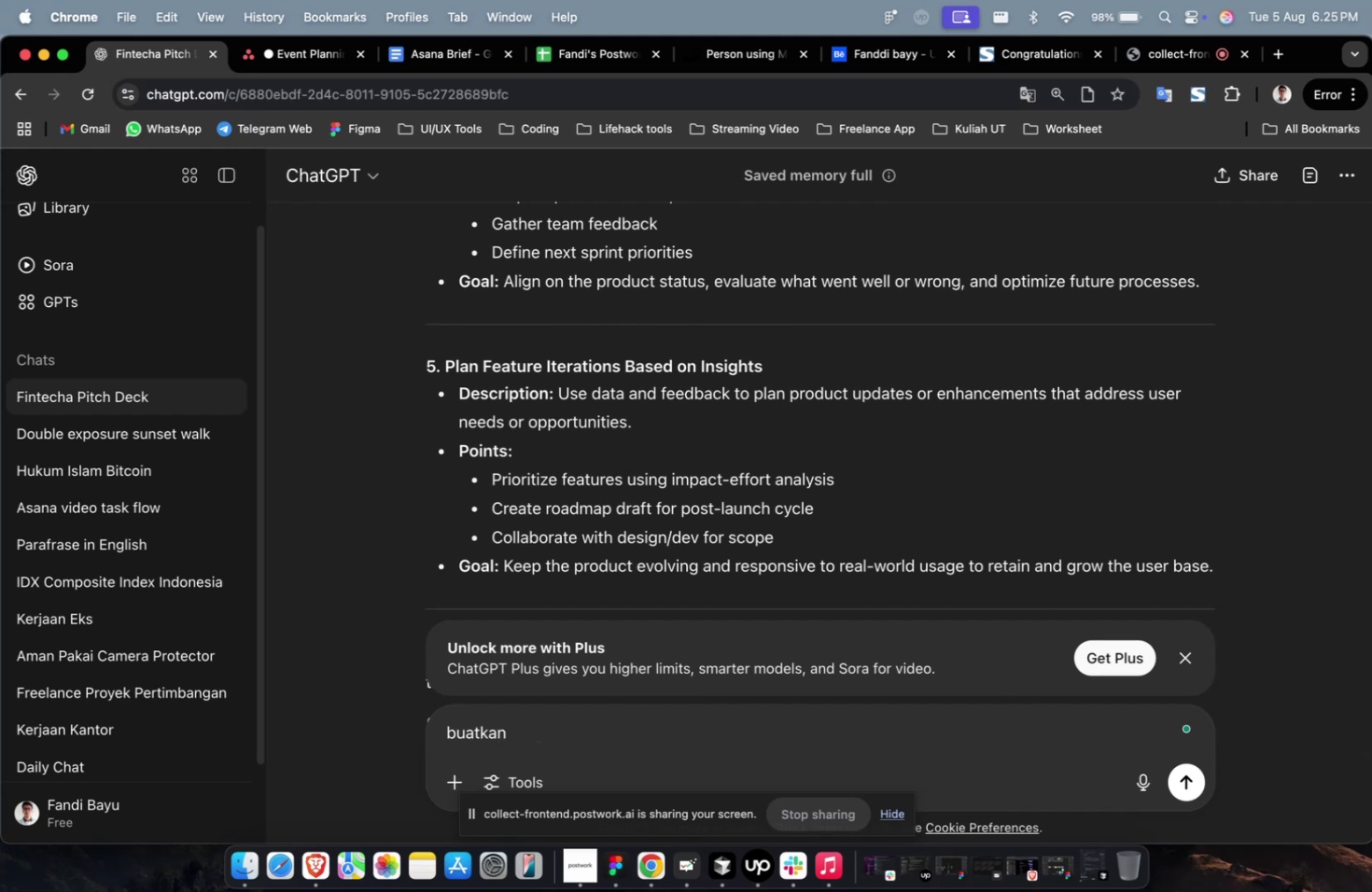 
wait(8.81)
 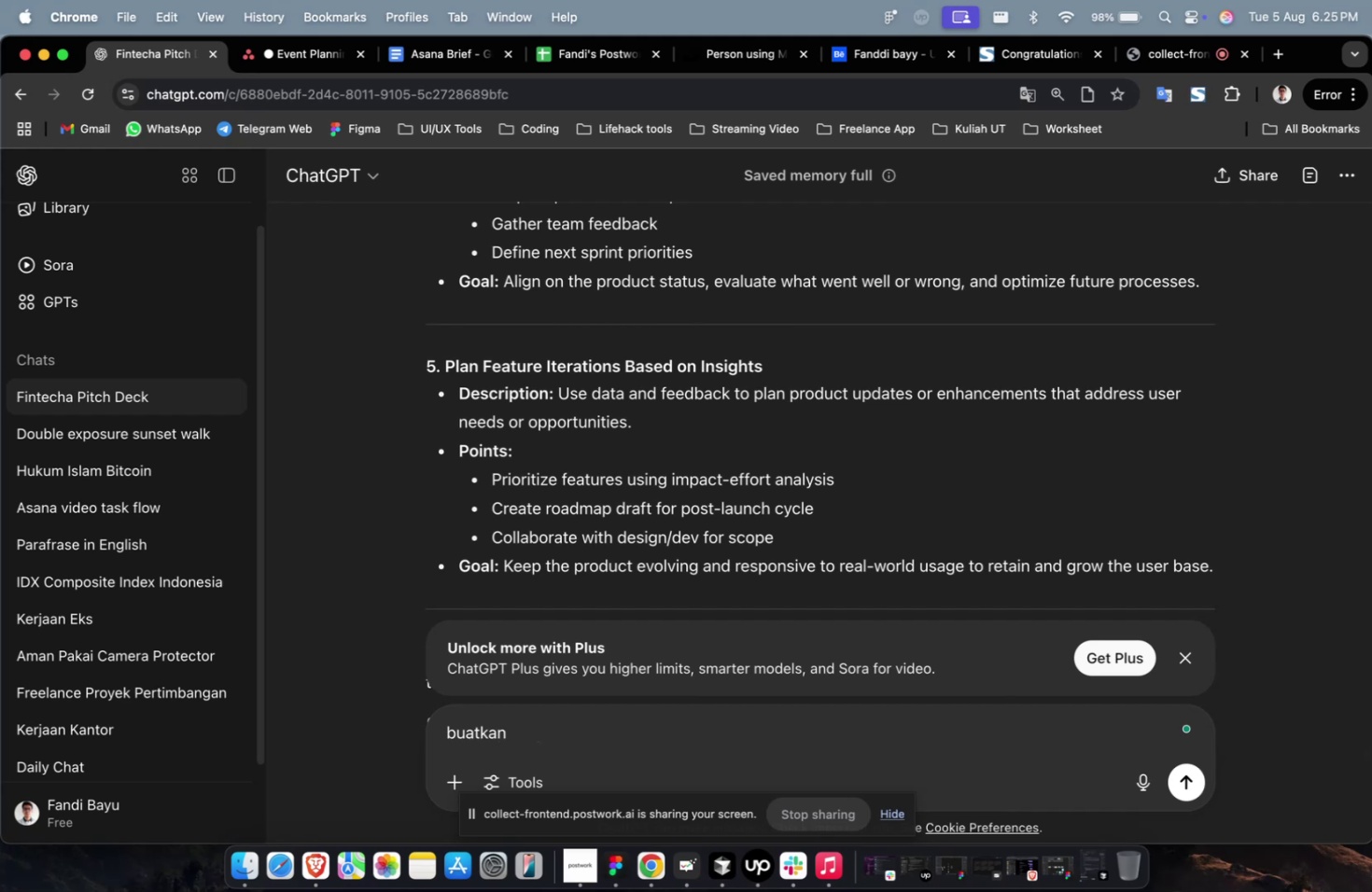 
type( d)
key(Backspace)
type(untuk )
 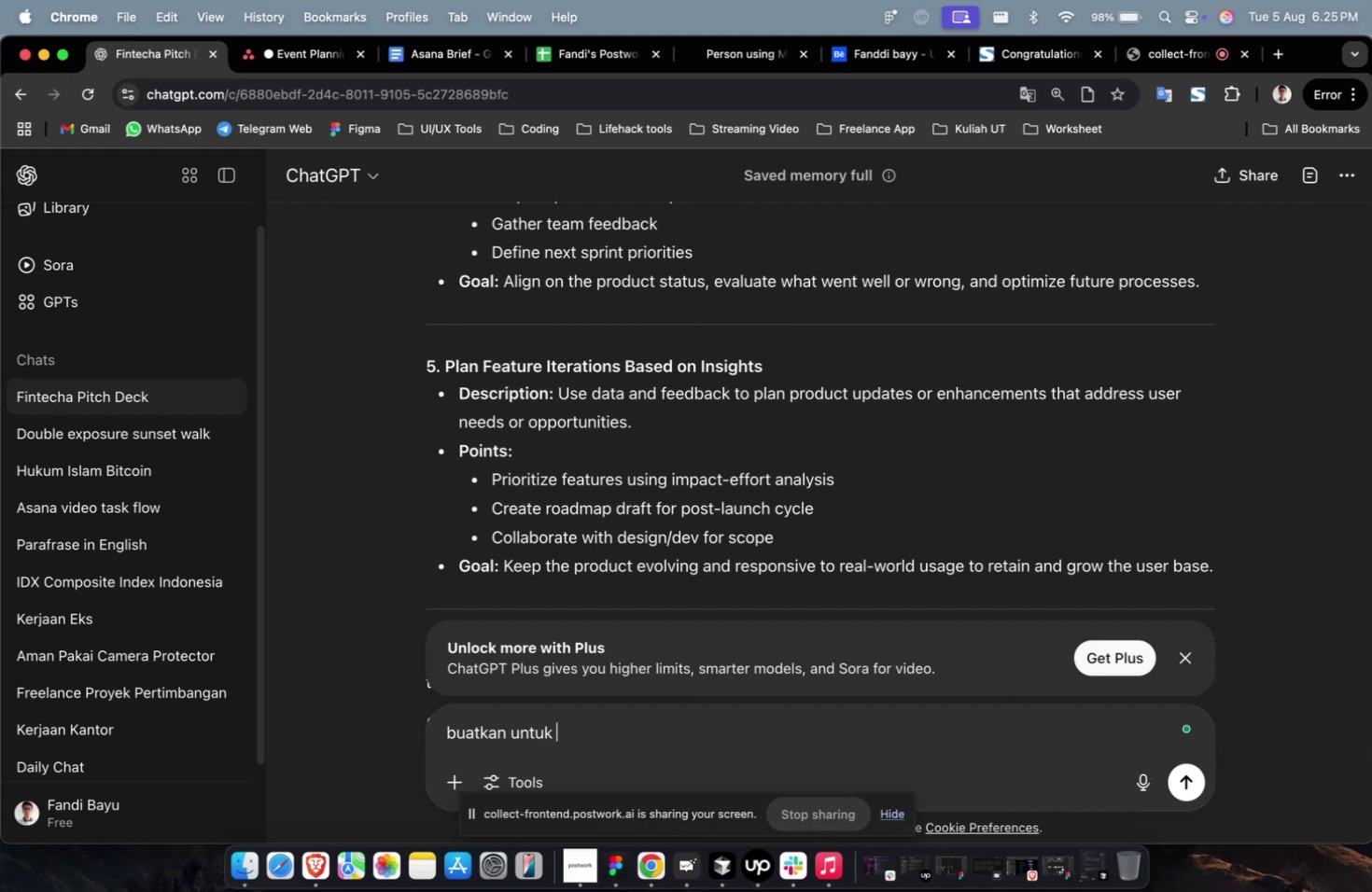 
key(Meta+V)
 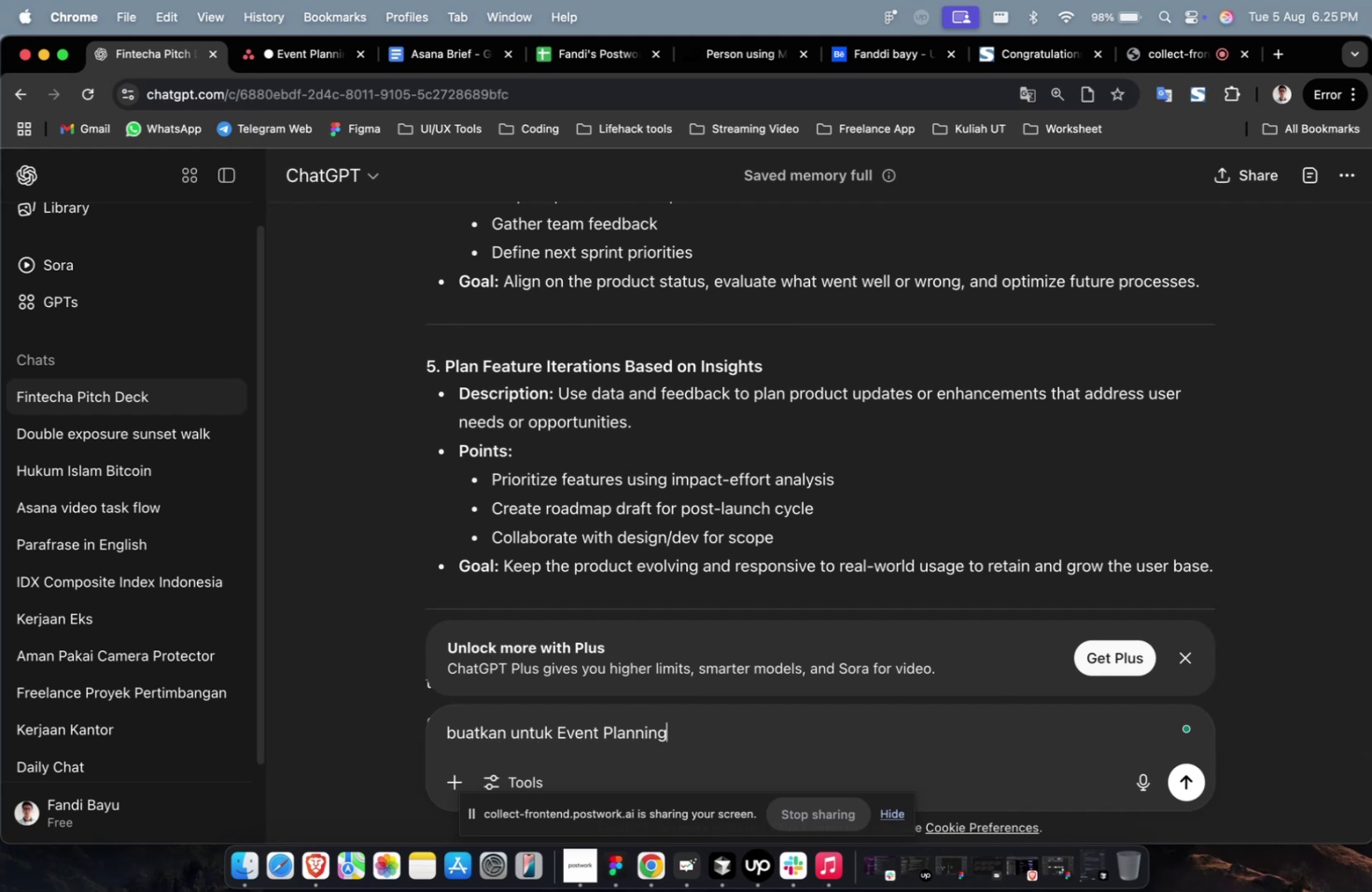 
key(Enter)
 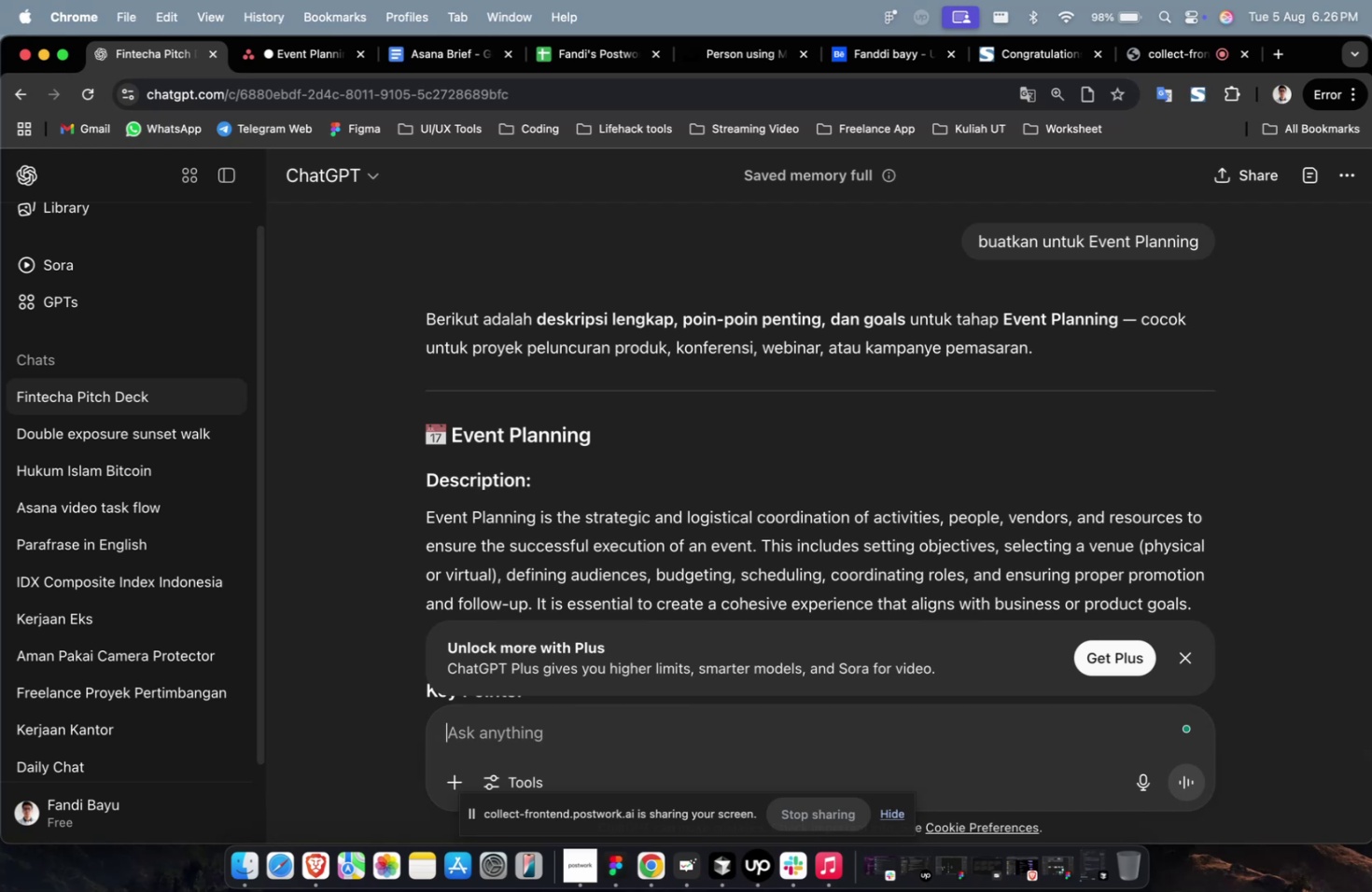 
wait(44.88)
 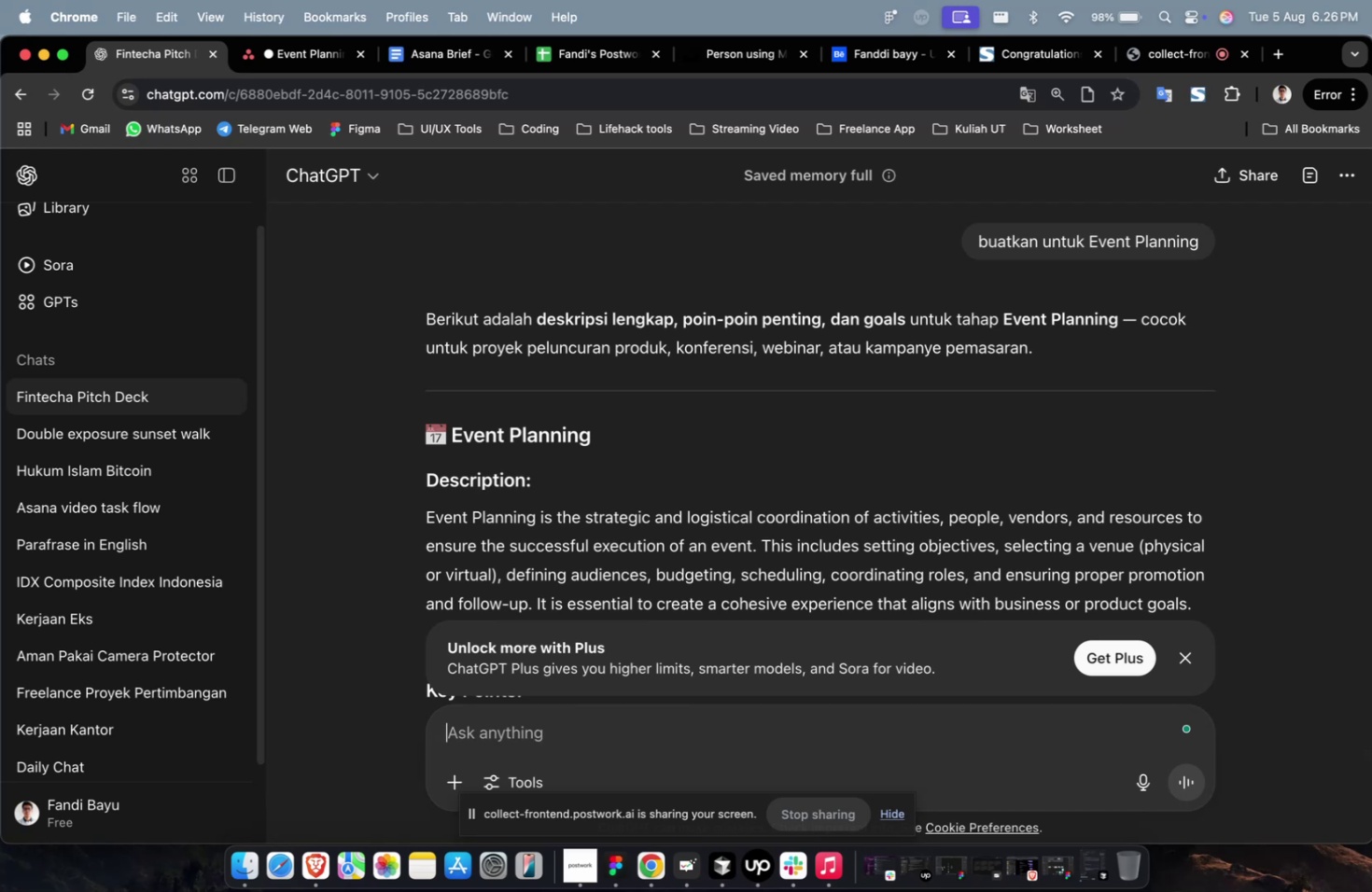 
scroll: coordinate [783, 525], scroll_direction: down, amount: 26.0
 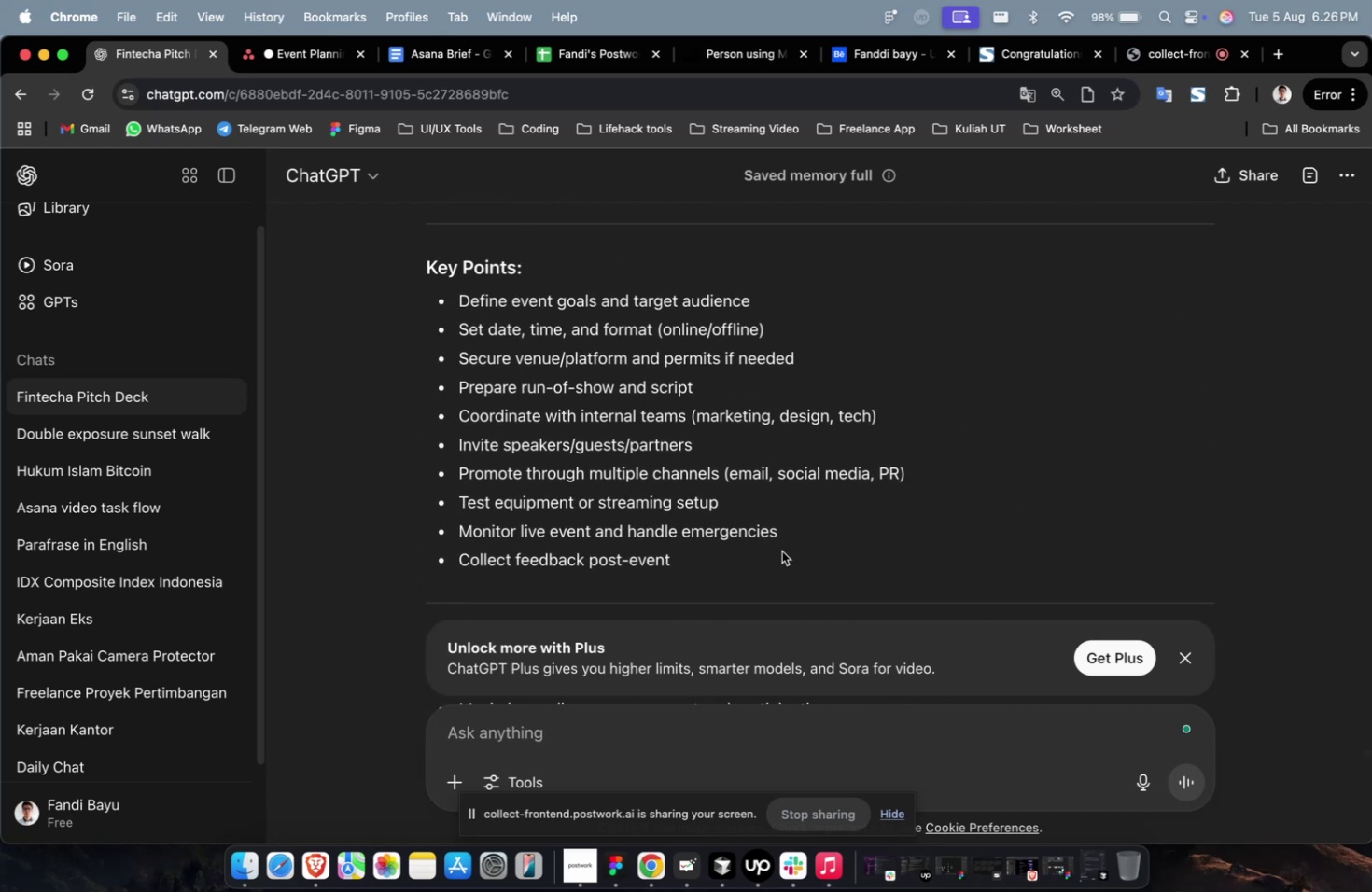 
scroll: coordinate [781, 589], scroll_direction: up, amount: 10.0
 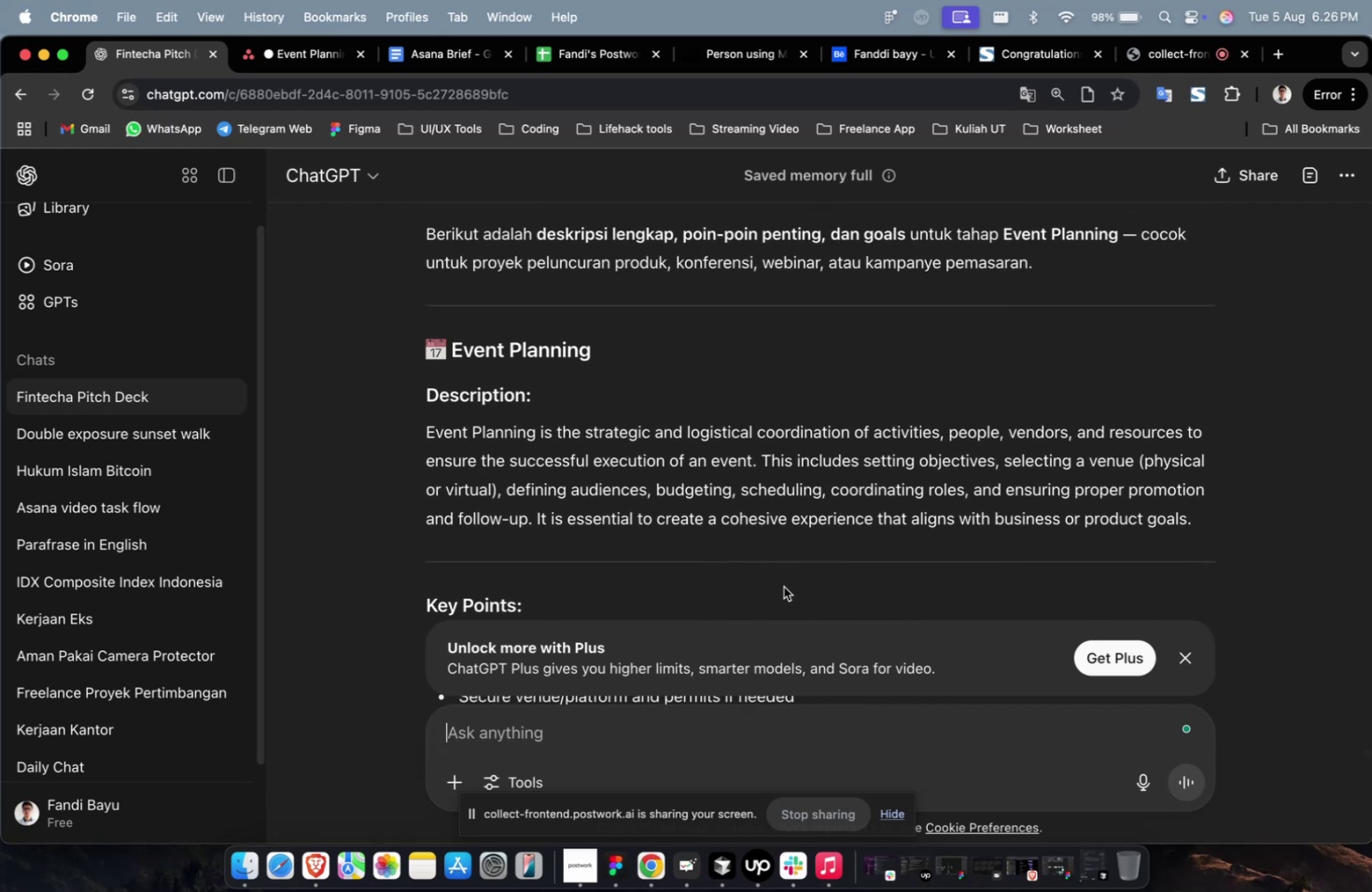 
scroll: coordinate [776, 589], scroll_direction: down, amount: 9.0
 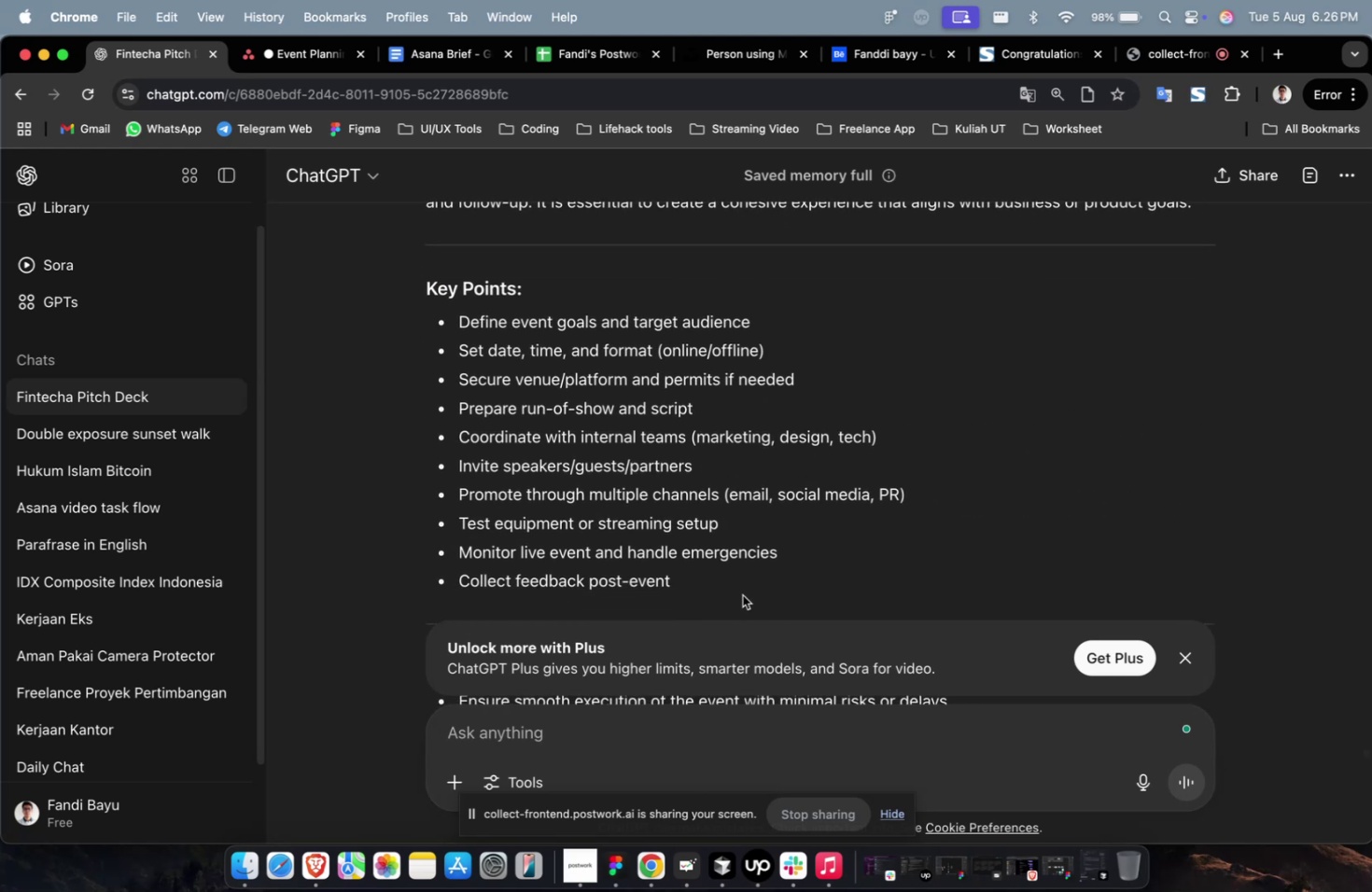 
left_click_drag(start_coordinate=[742, 594], to_coordinate=[420, 361])
 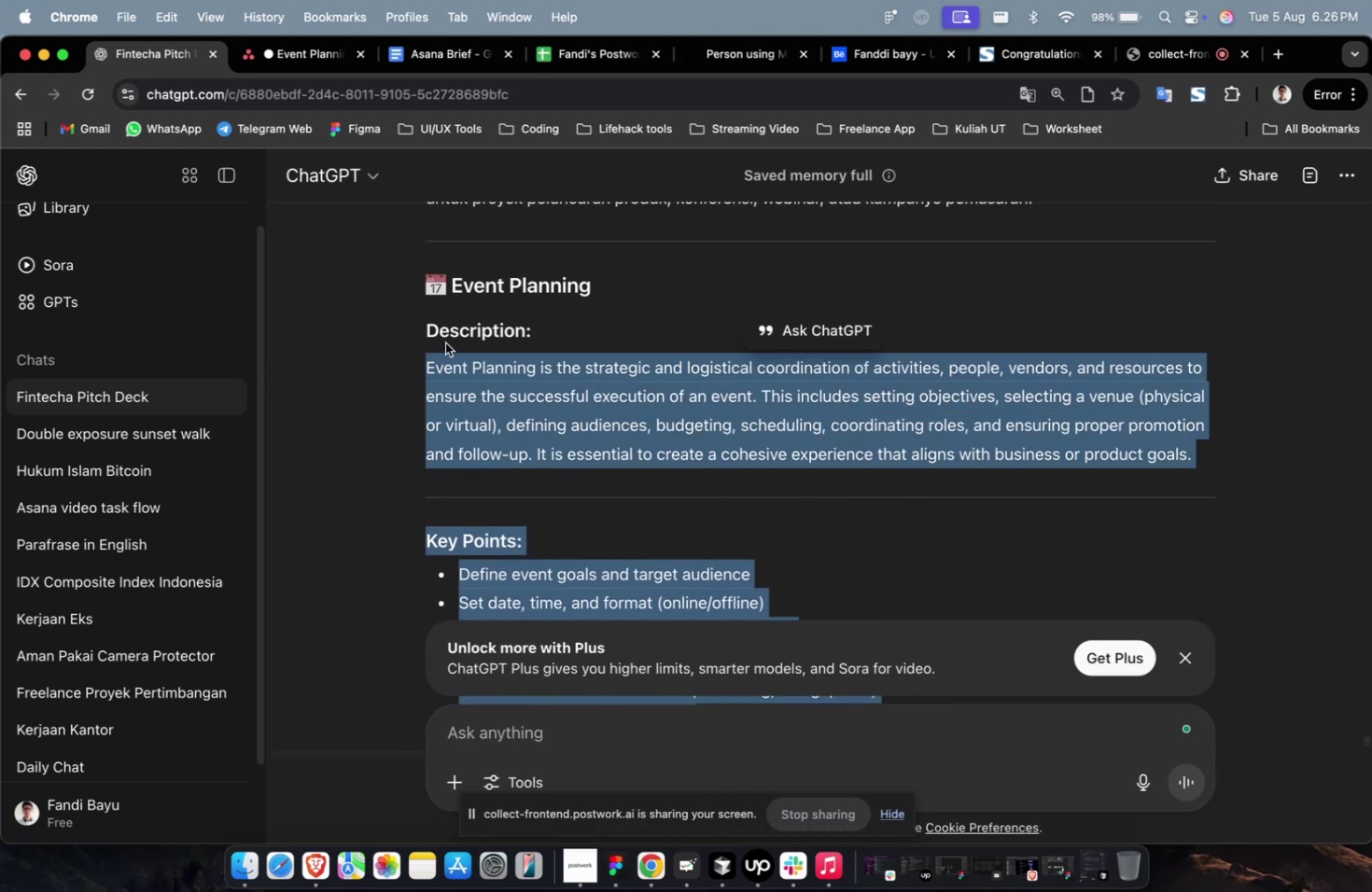 
scroll: coordinate [586, 486], scroll_direction: up, amount: 10.0
 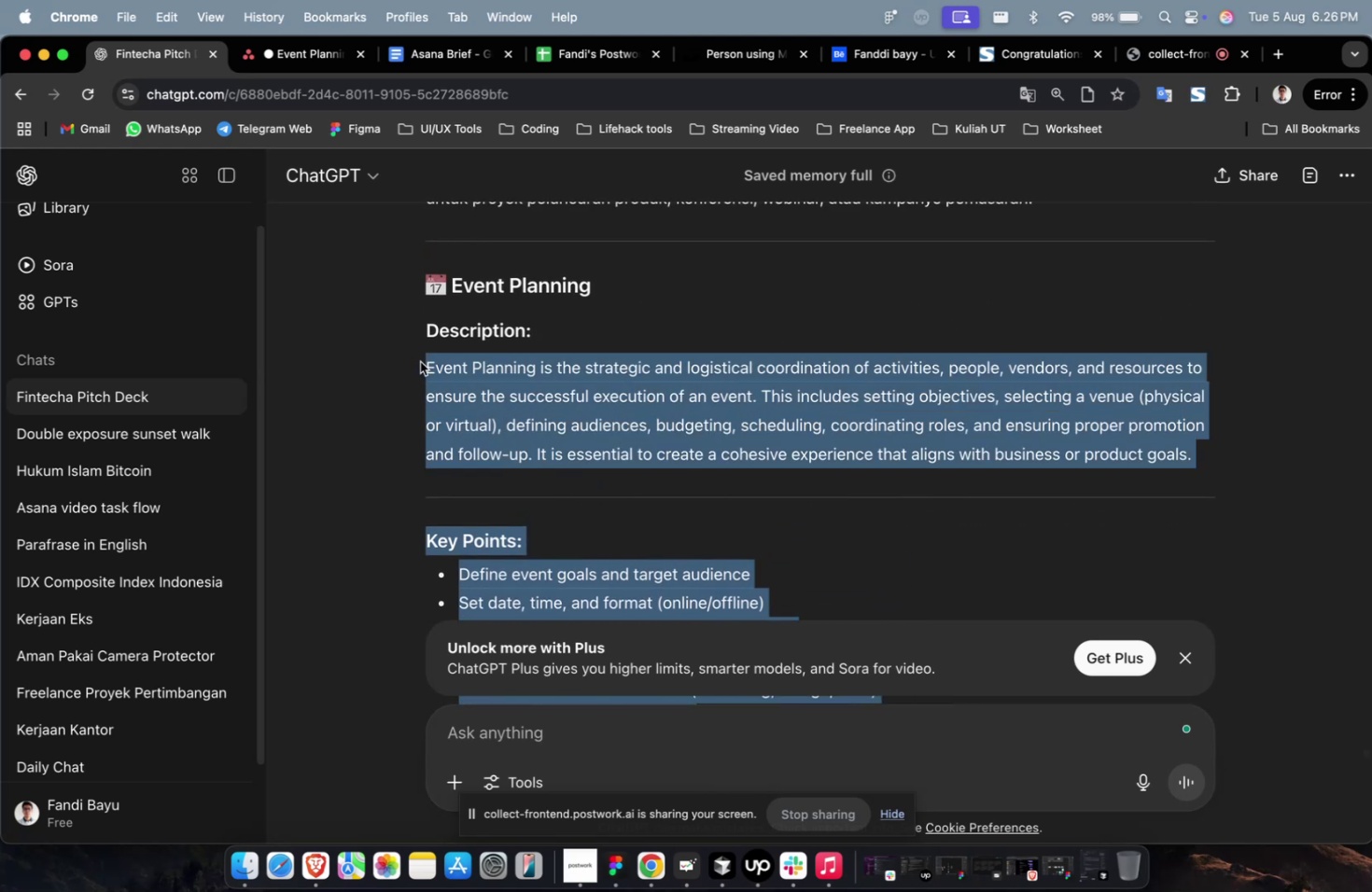 
key(Meta+C)
 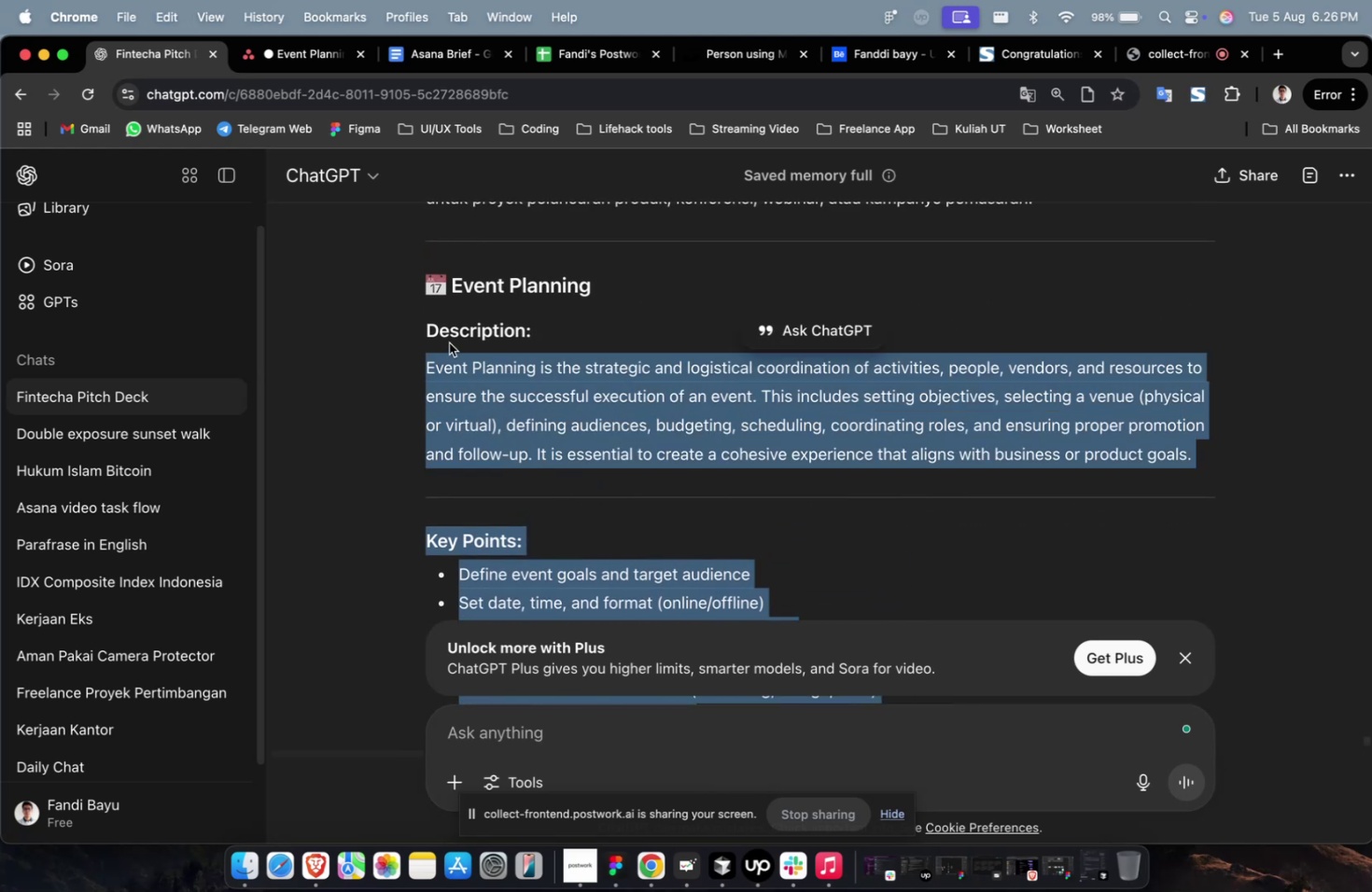 
key(Meta+C)
 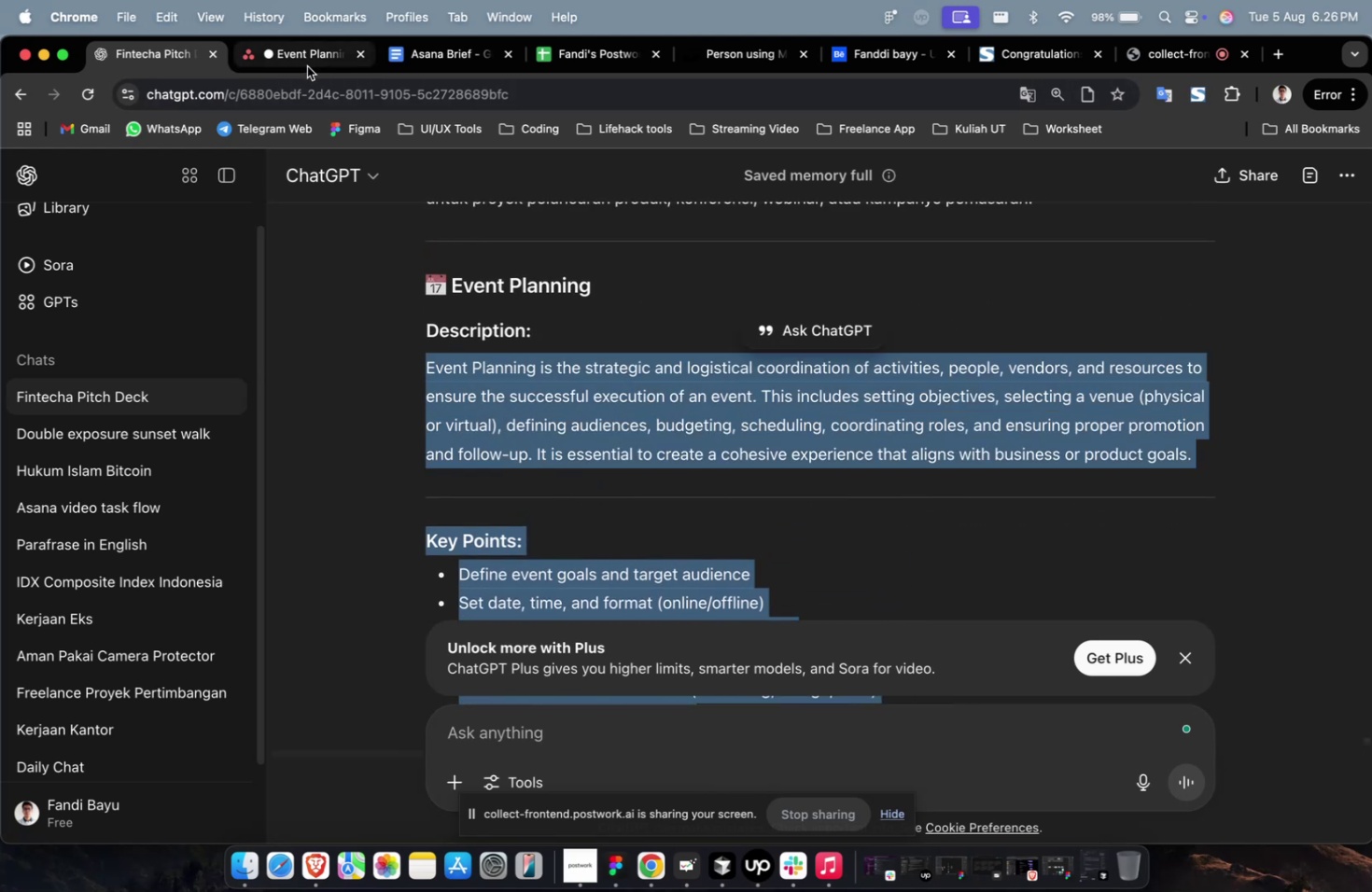 
left_click([307, 65])
 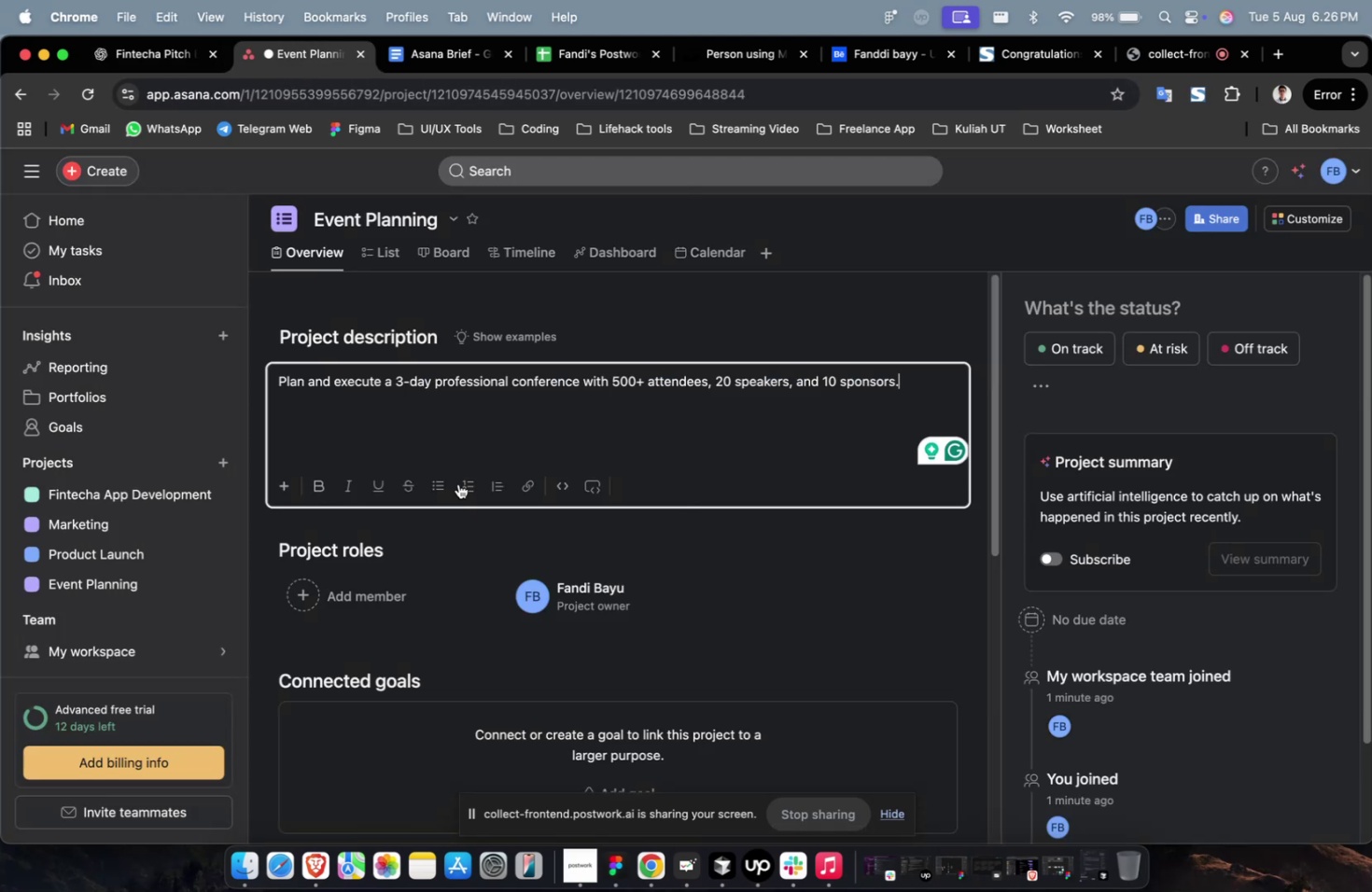 
left_click([507, 425])
 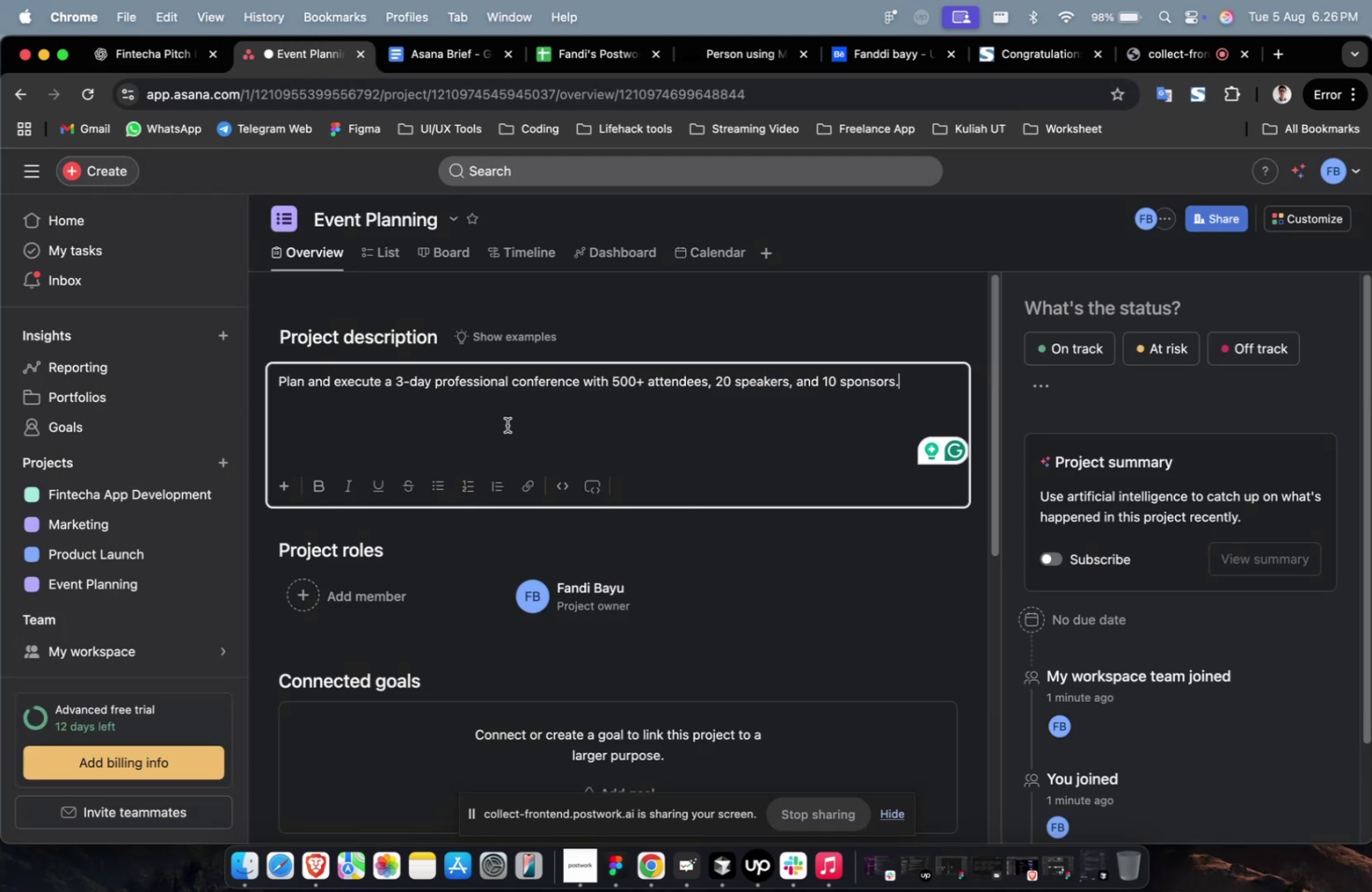 
key(Meta+A)
 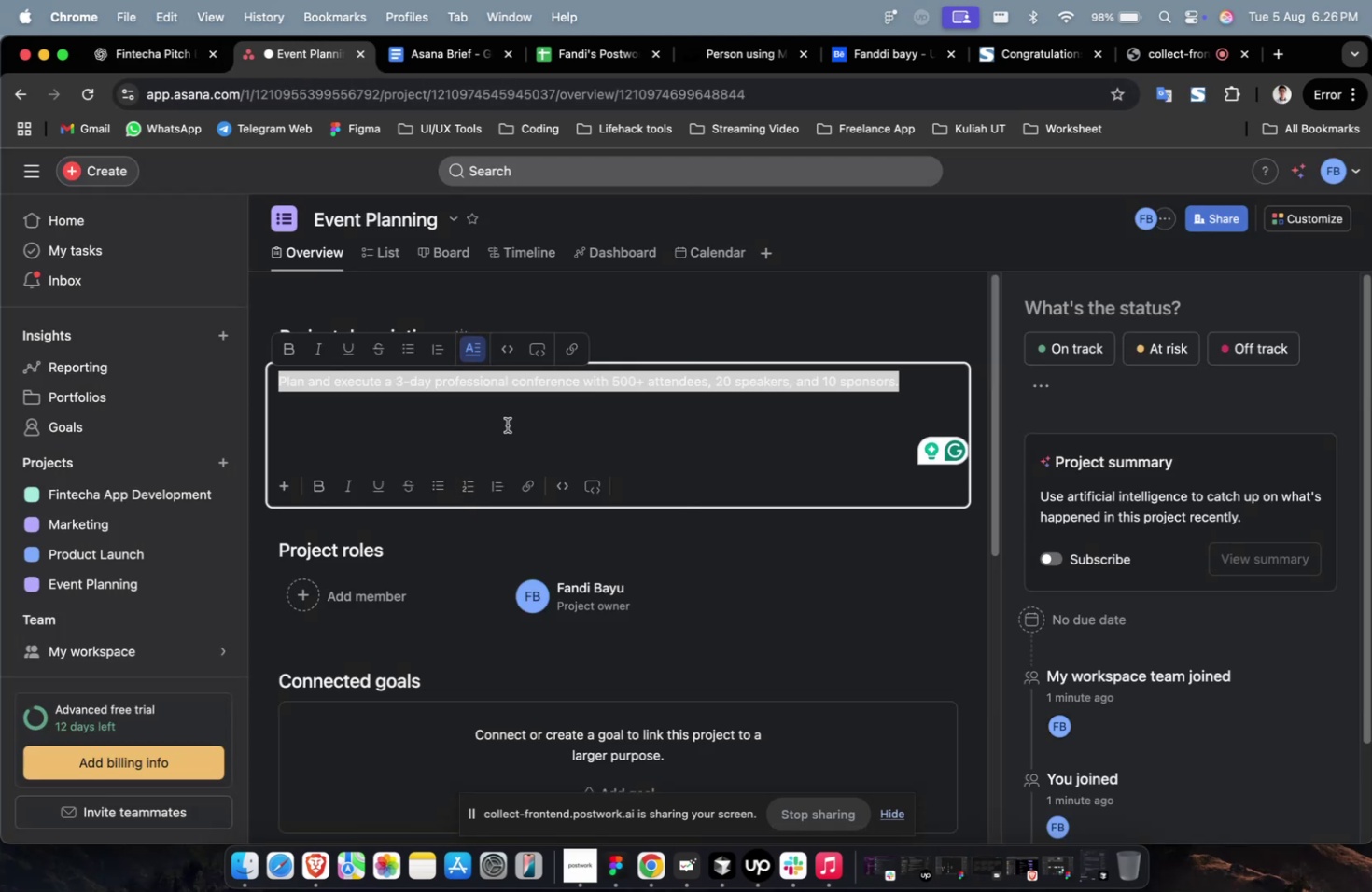 
key(Meta+V)
 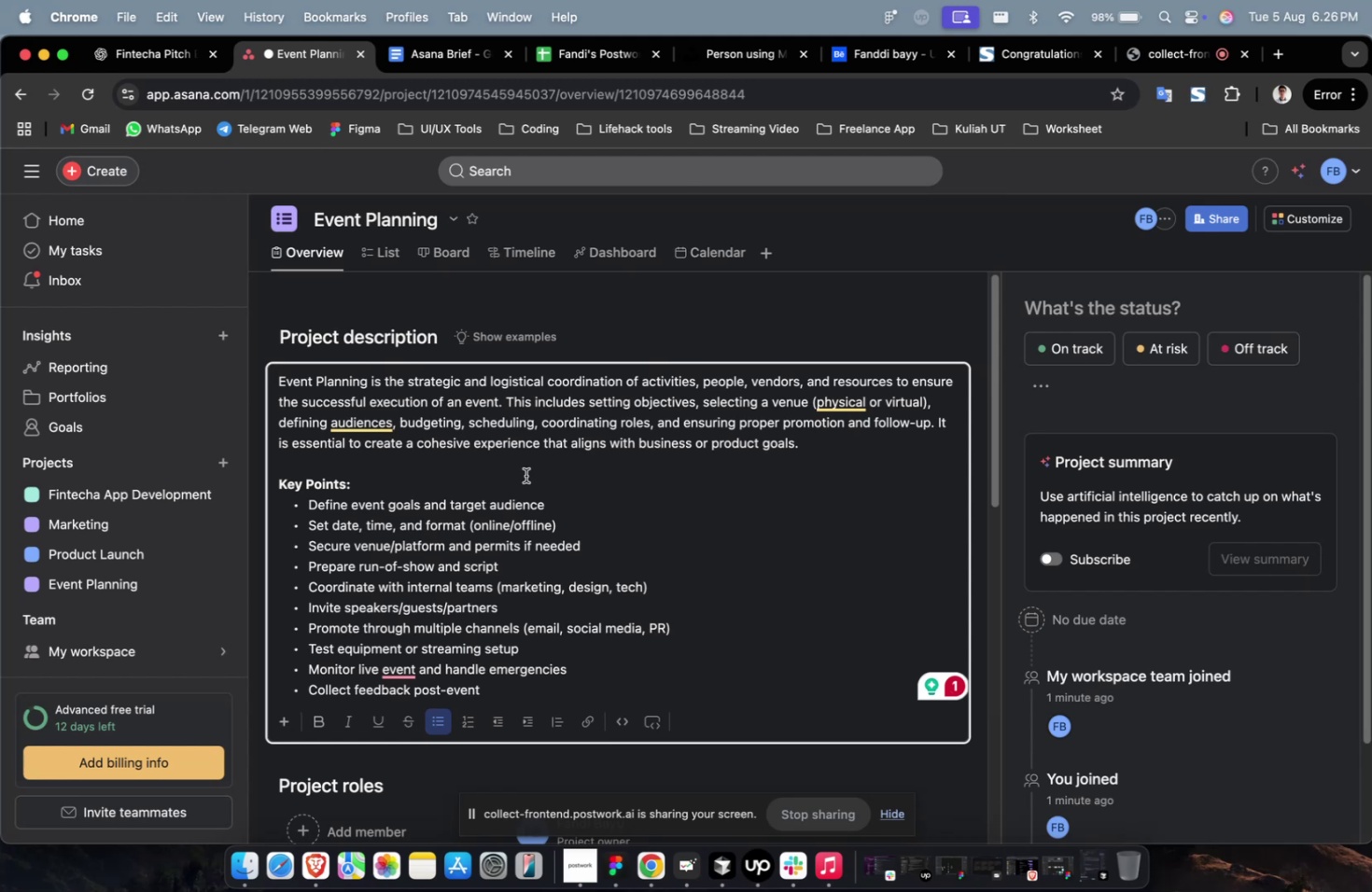 
key(VolumeUp)
 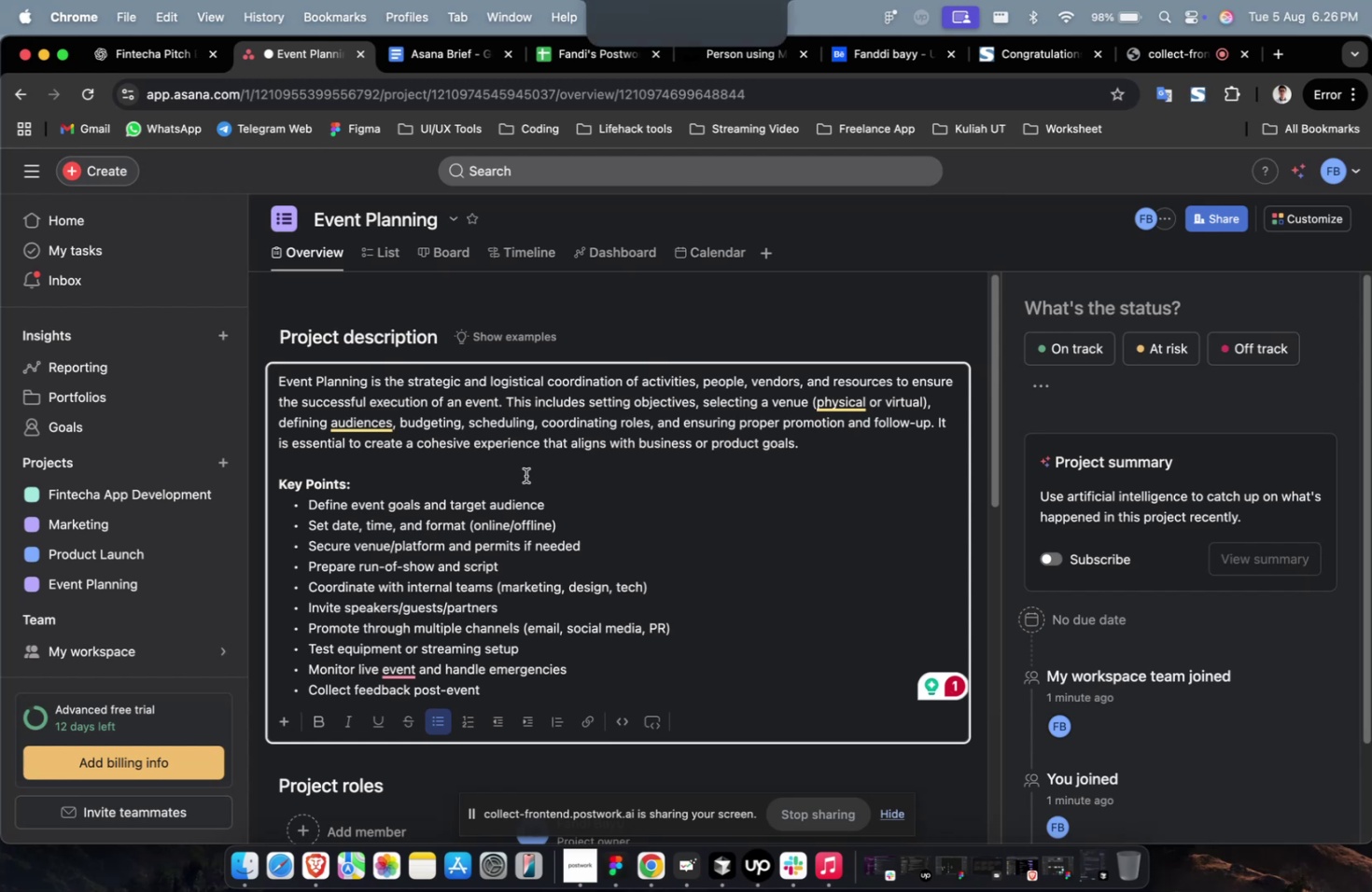 
key(VolumeUp)
 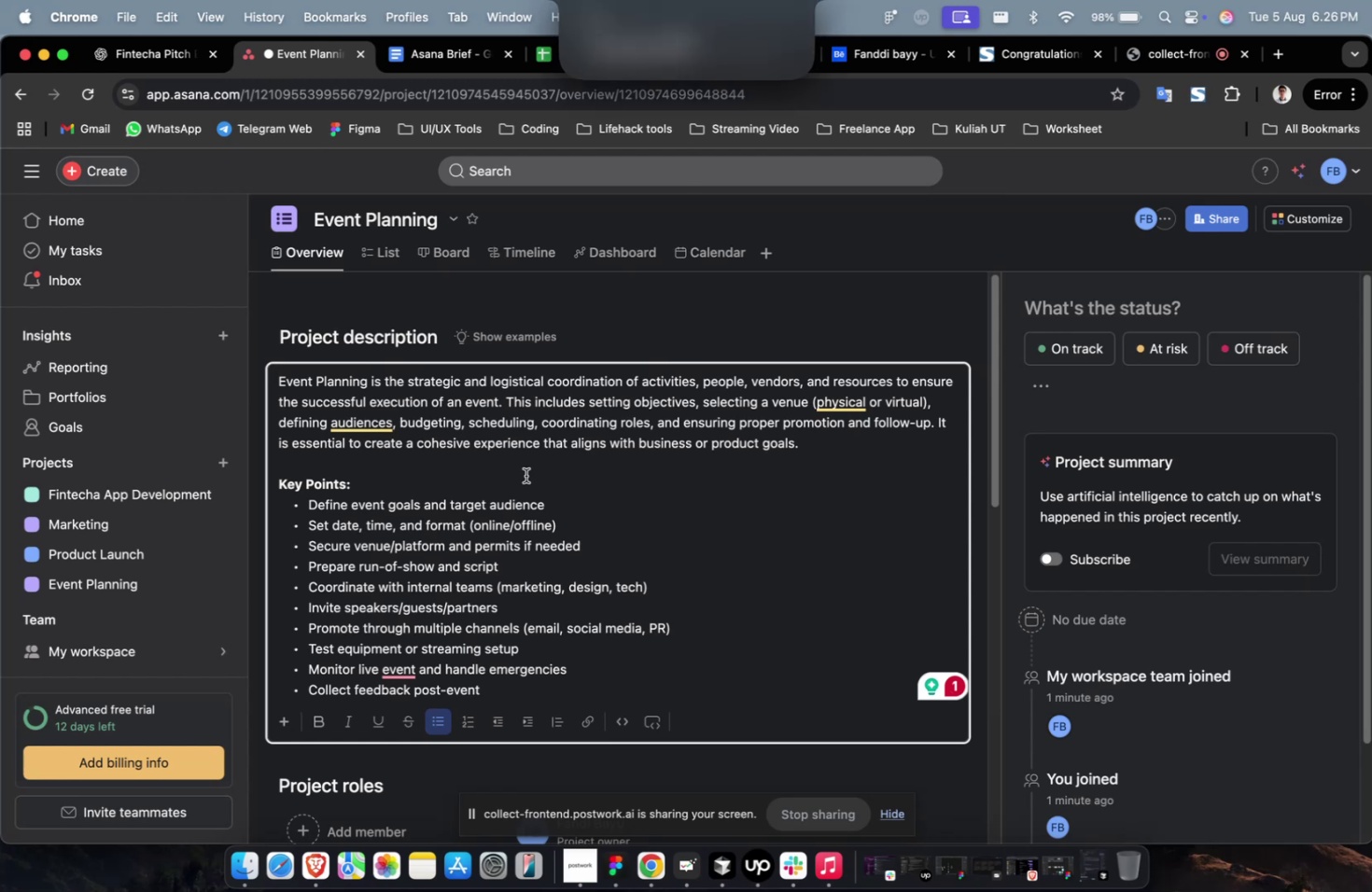 
key(VolumeUp)
 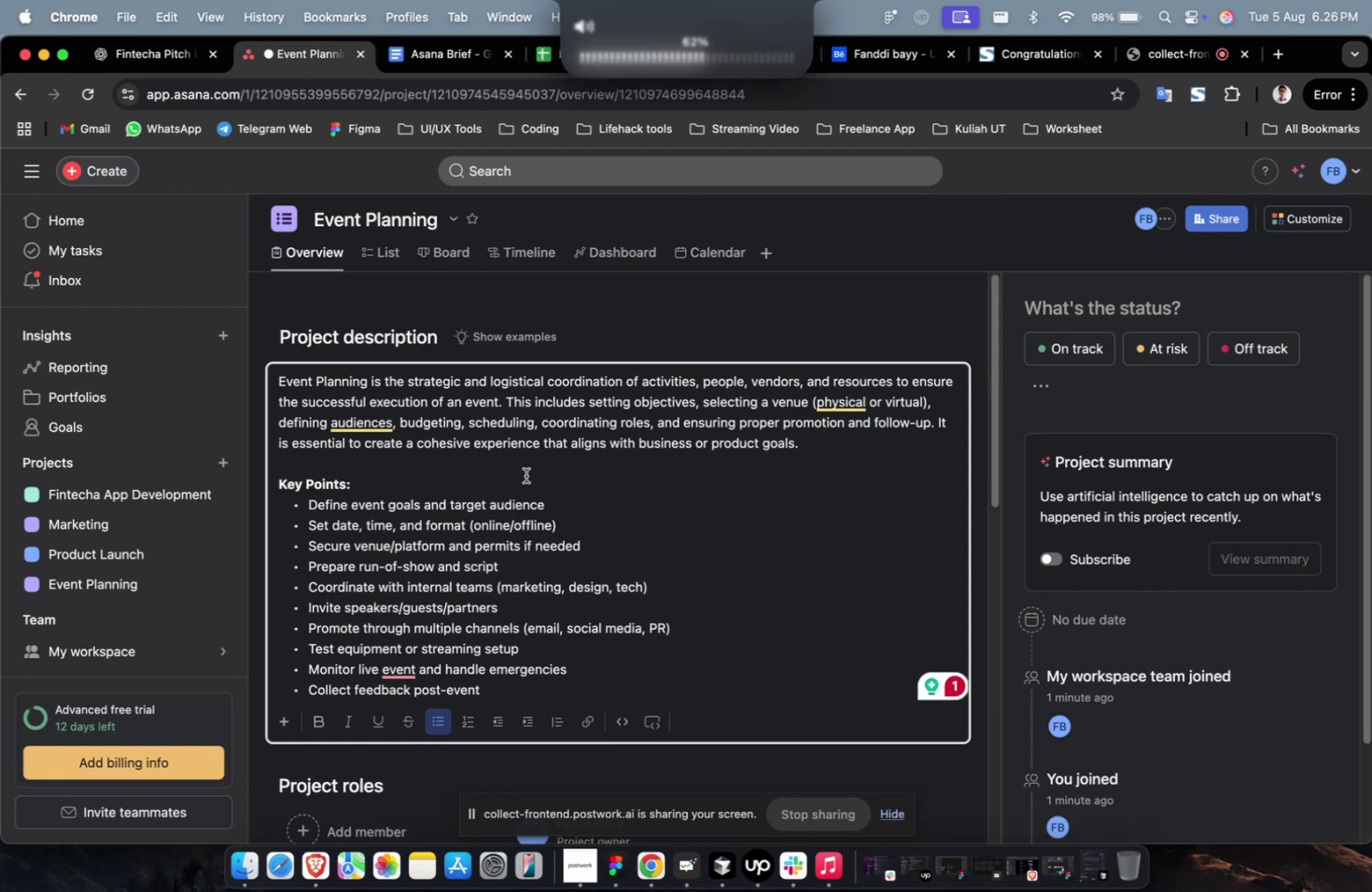 
key(VolumeUp)
 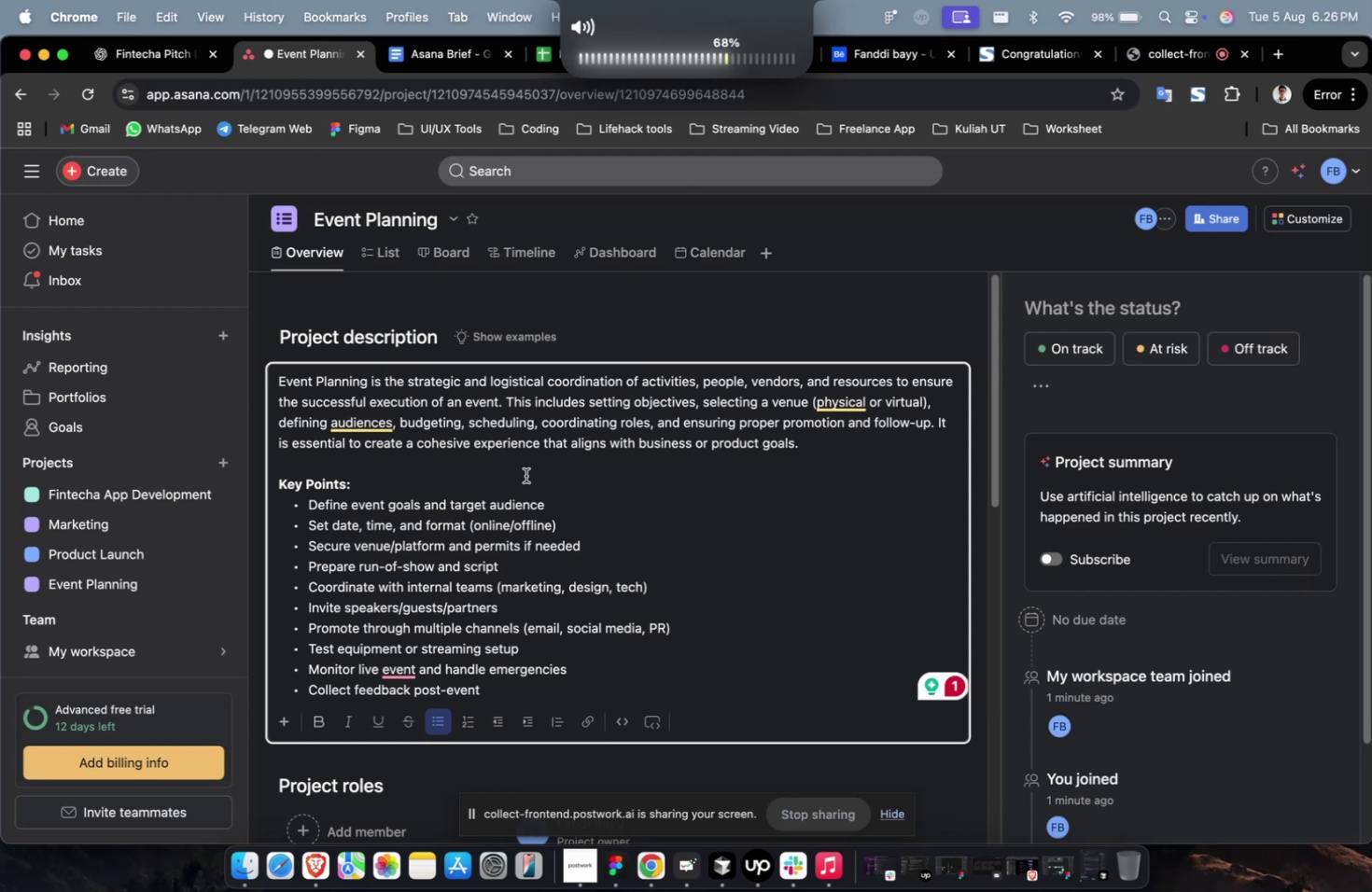 
scroll: coordinate [525, 491], scroll_direction: down, amount: 4.0
 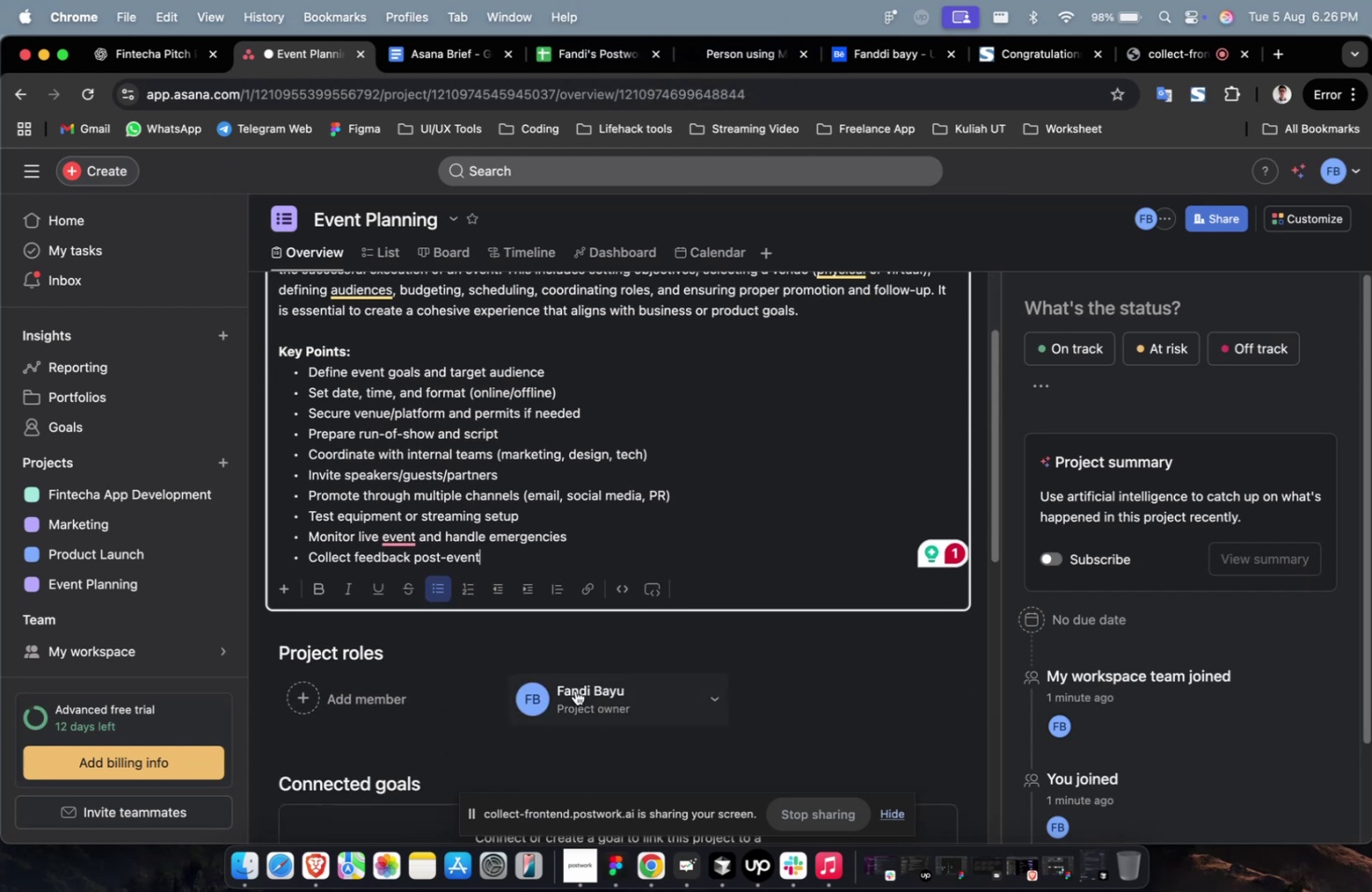 
left_click([394, 719])
 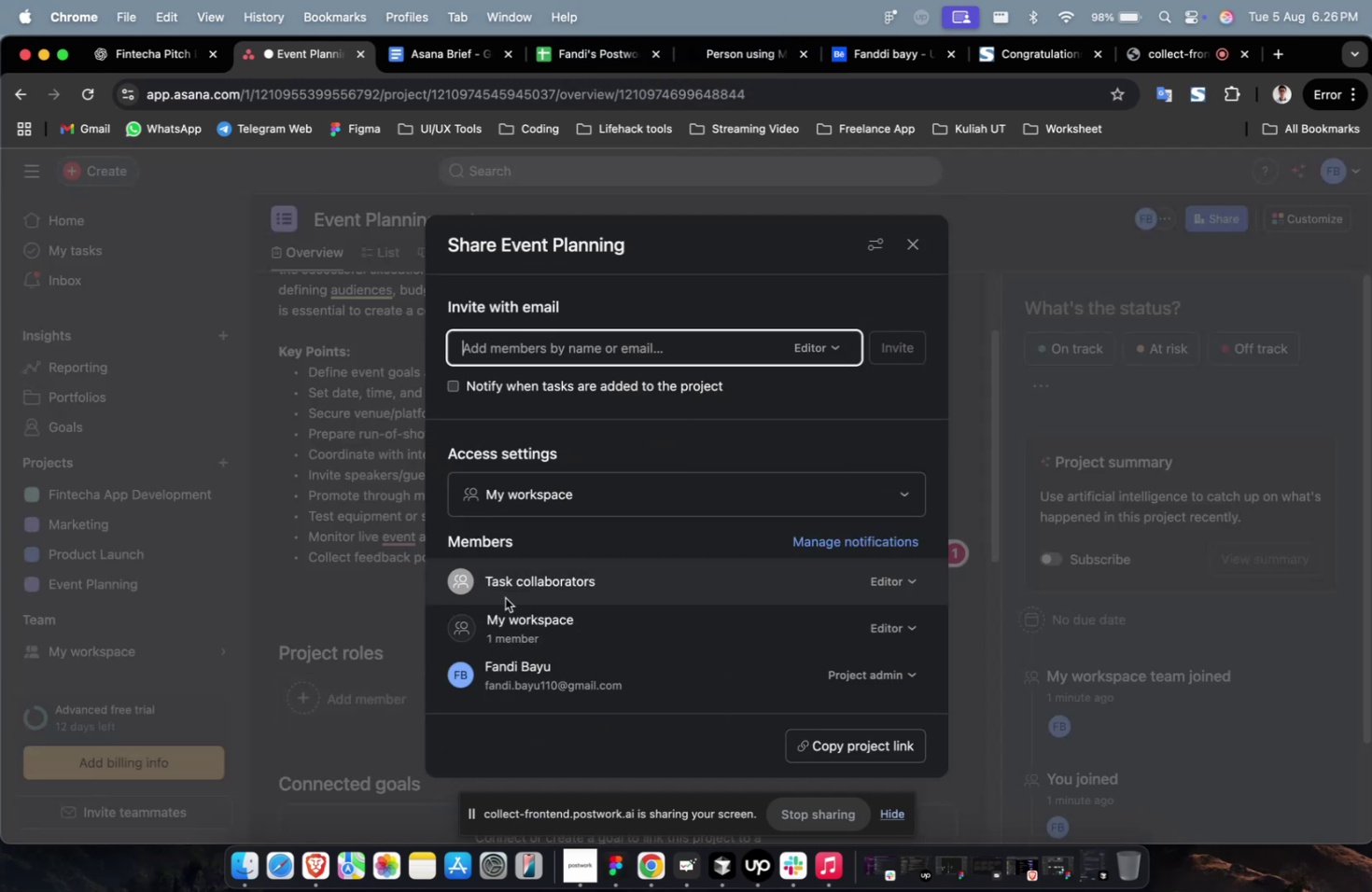 
scroll: coordinate [515, 594], scroll_direction: down, amount: 9.0
 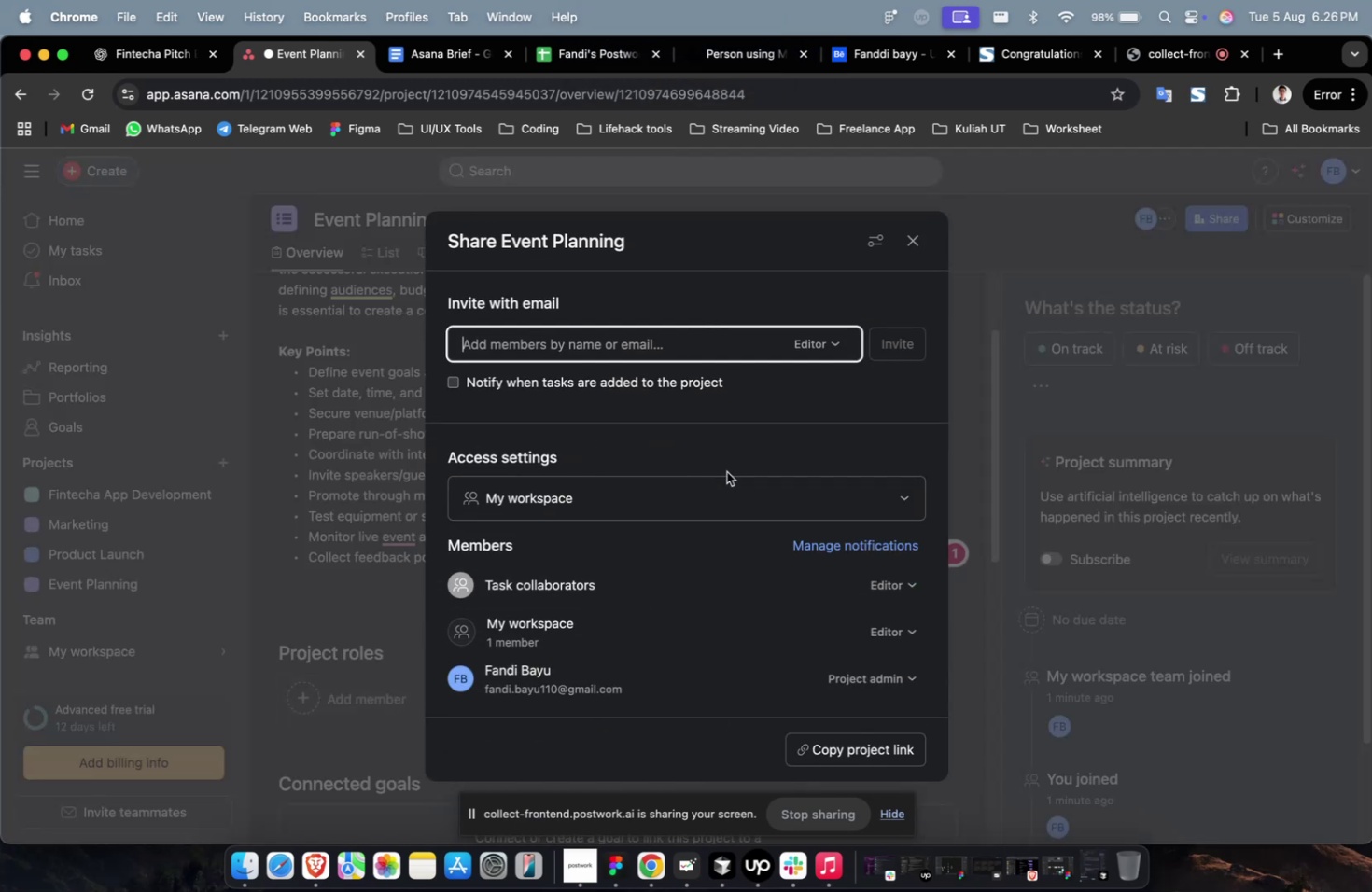 
type(jose@gmail.com)
 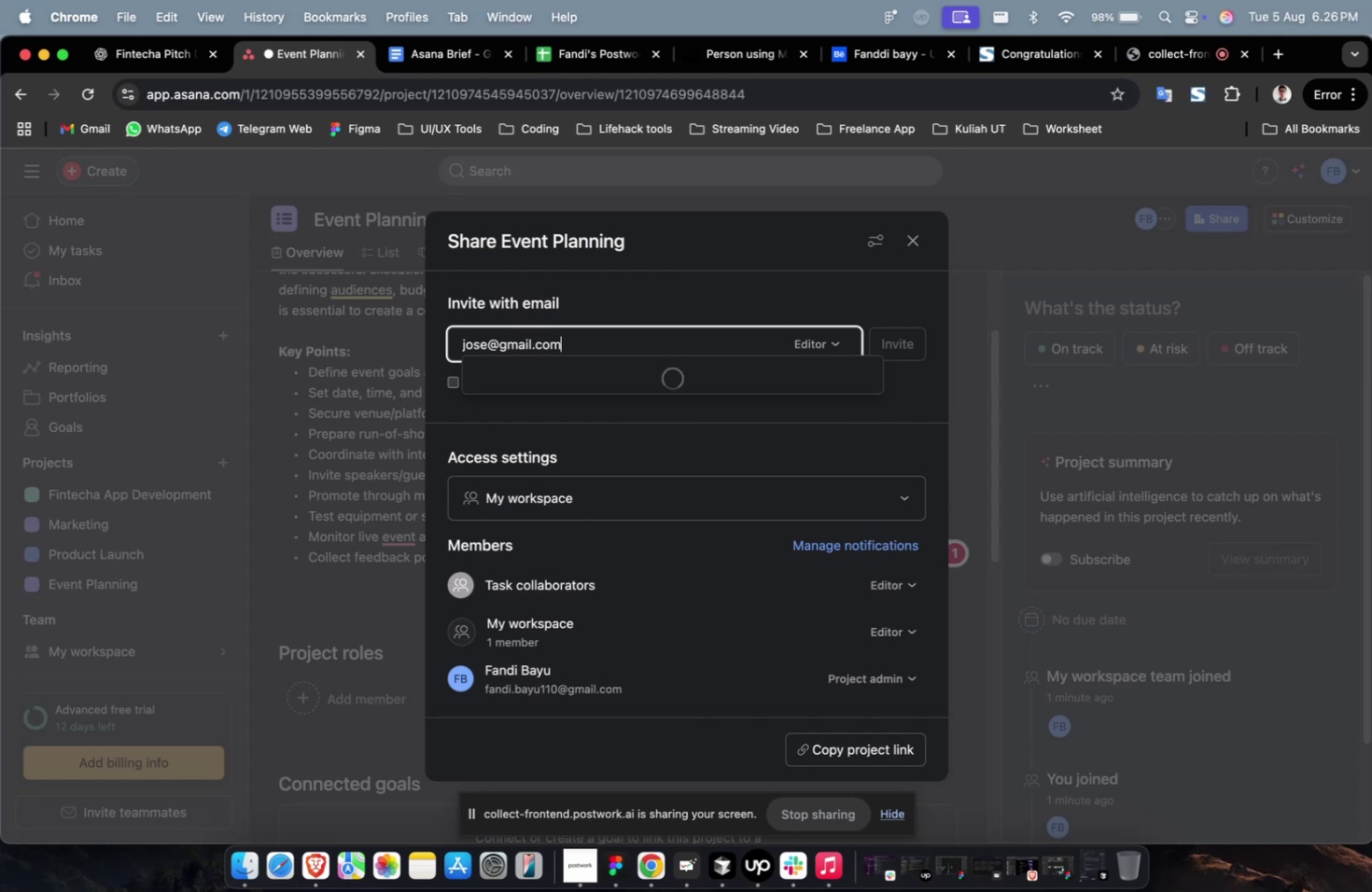 
left_click([752, 397])
 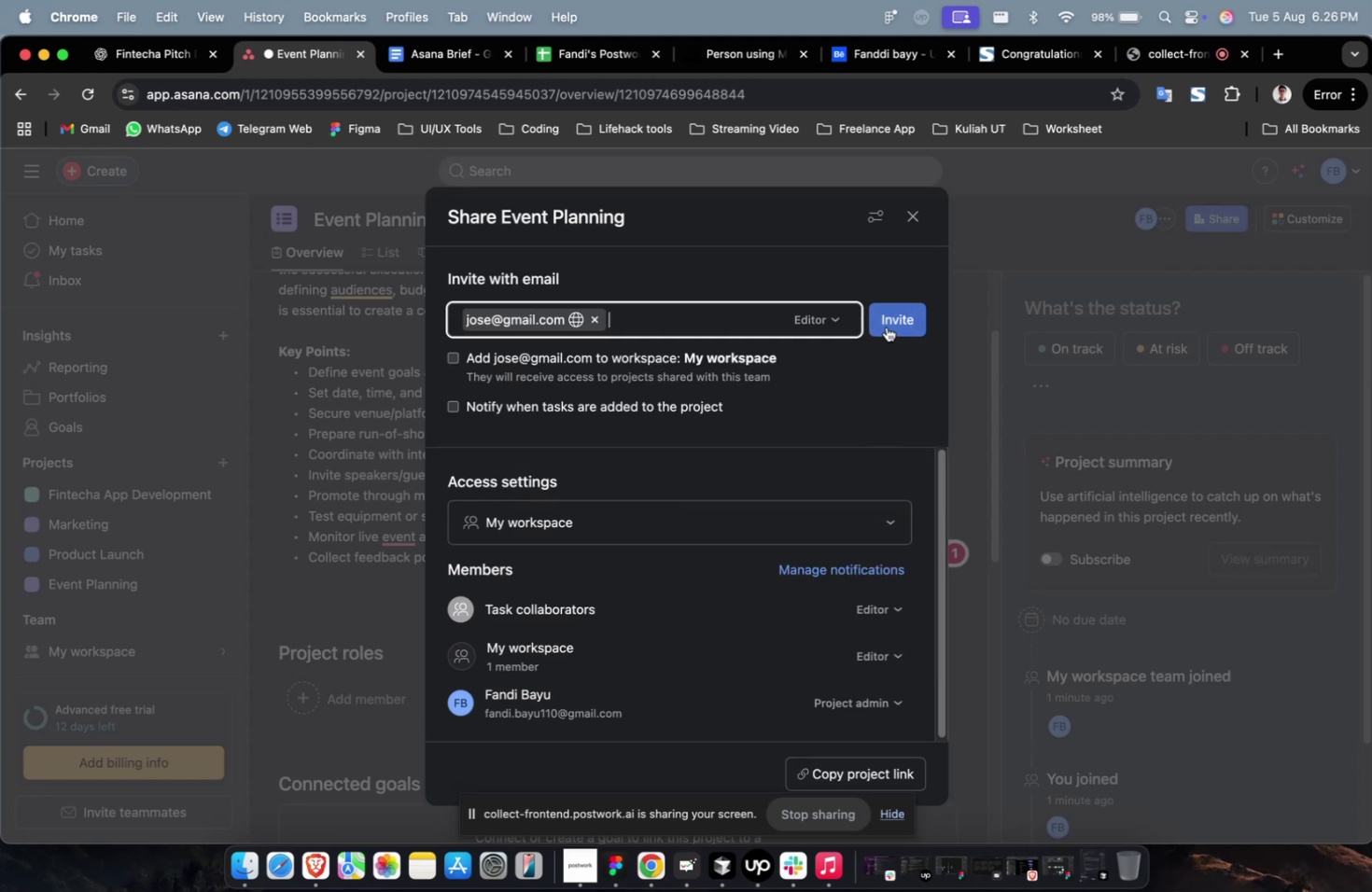 
left_click([886, 326])
 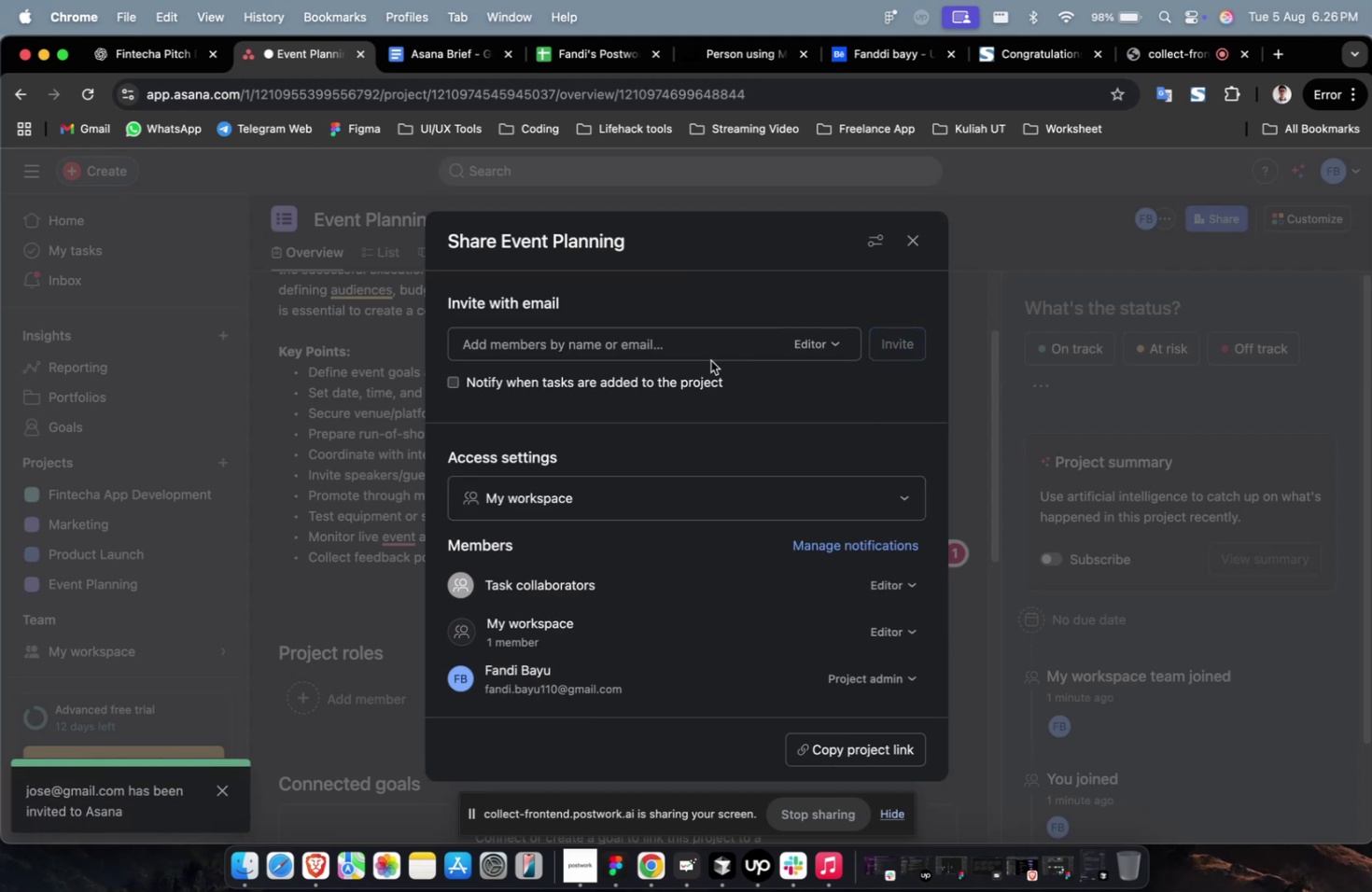 
double_click([710, 360])
 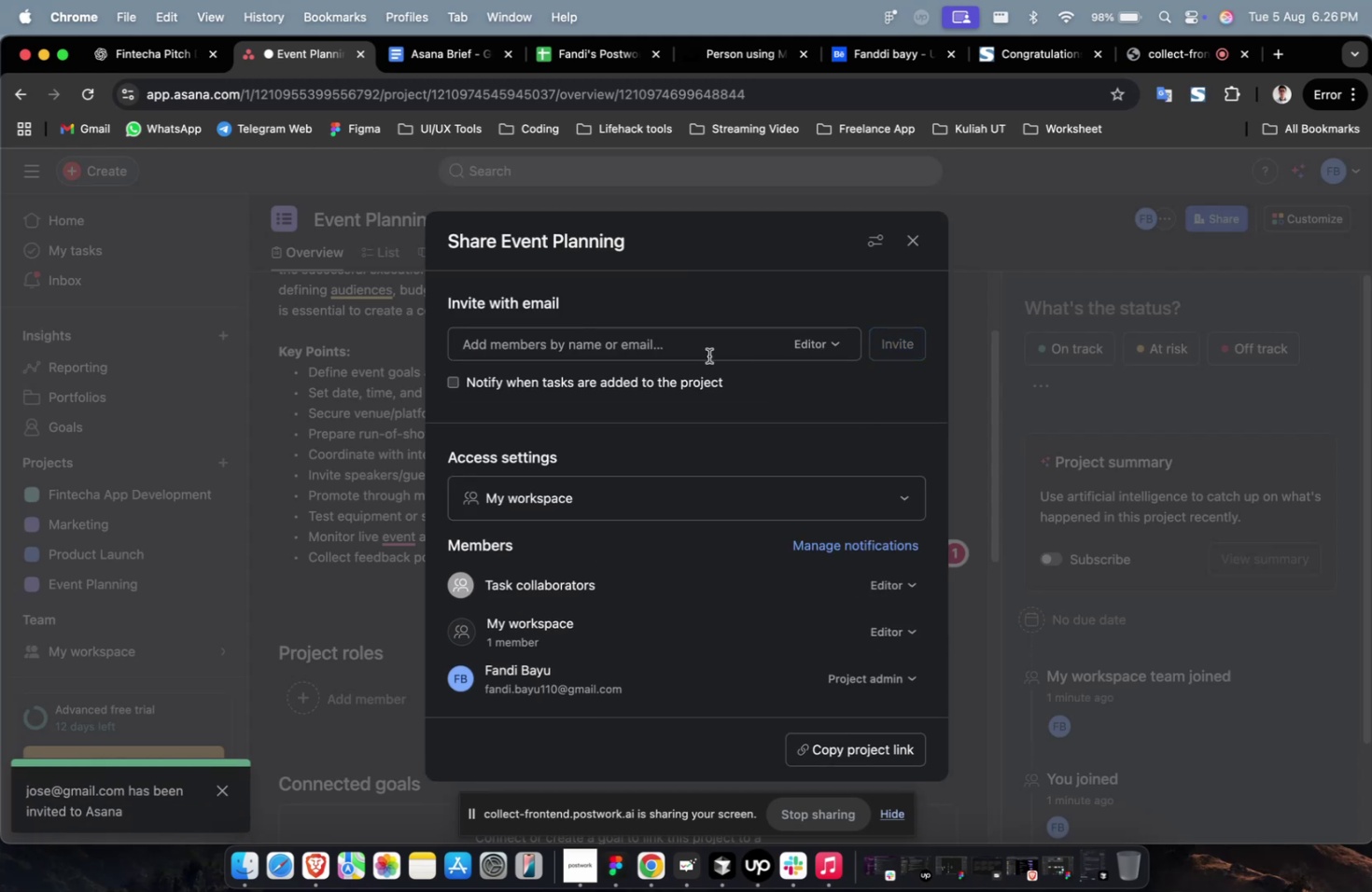 
triple_click([708, 355])
 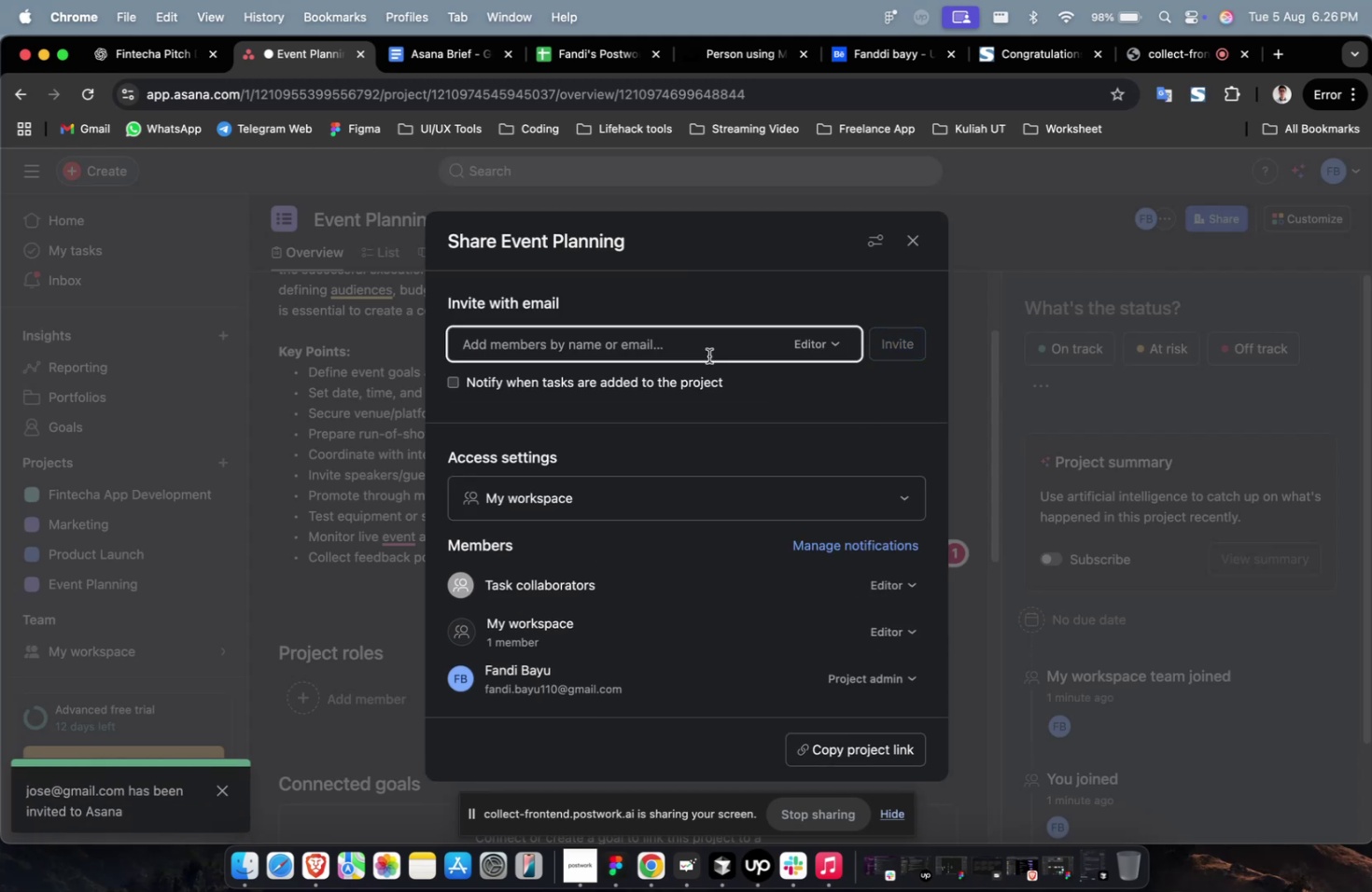 
type(ahmed@gmail.com)
 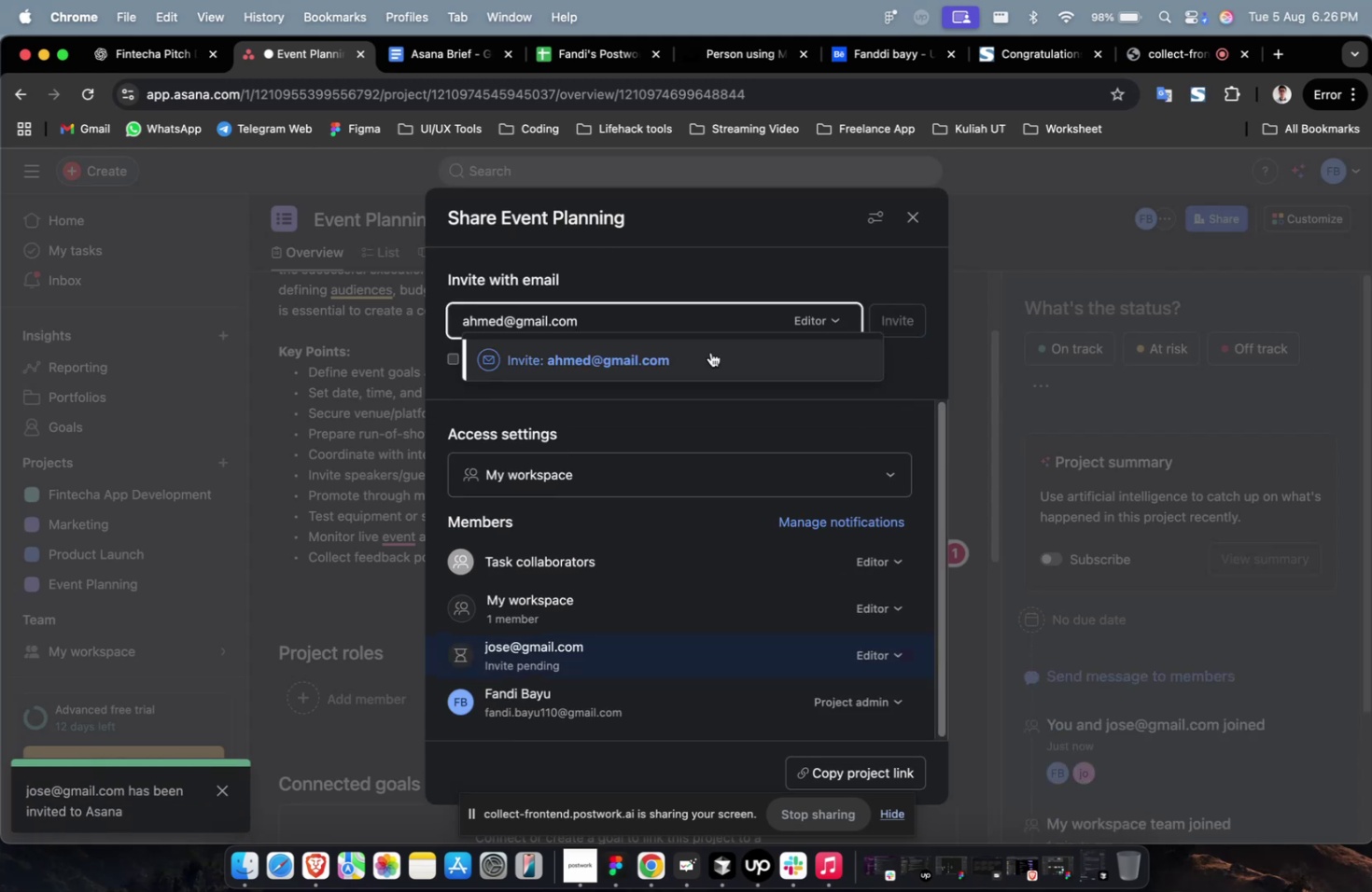 
left_click([711, 351])
 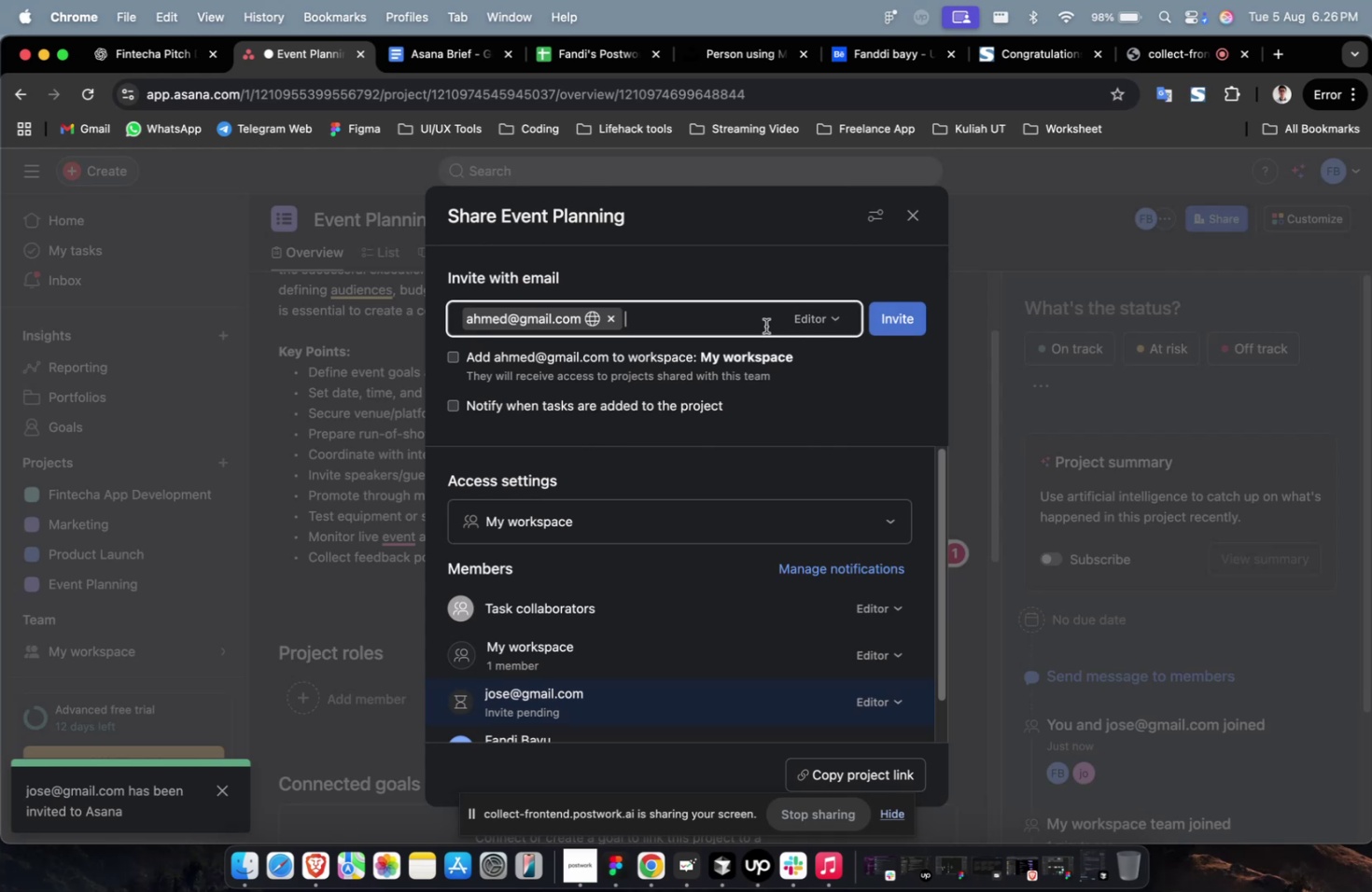 
type(rdwan)
key(Backspace)
key(Backspace)
key(Backspace)
key(Backspace)
 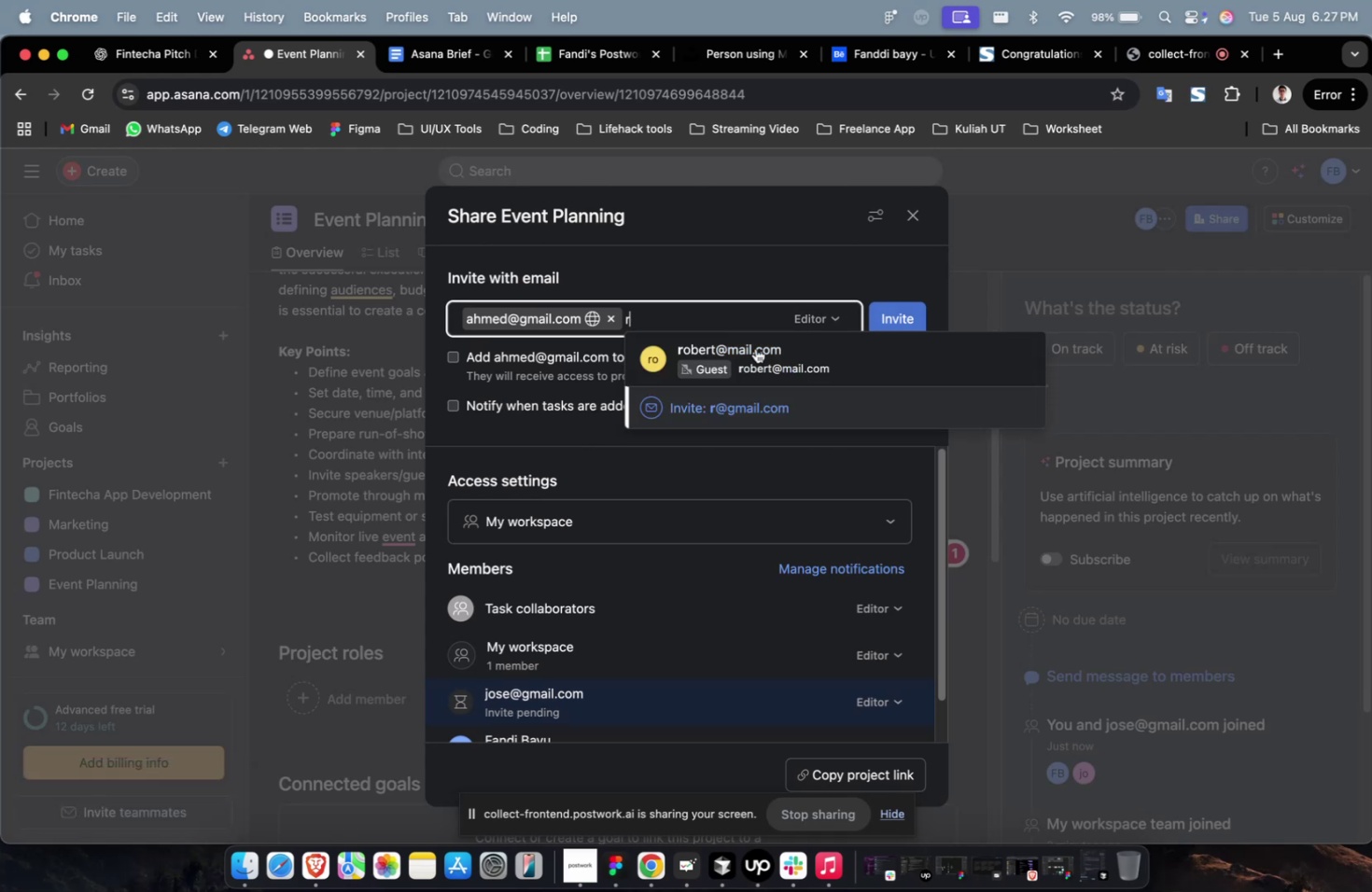 
left_click([748, 361])
 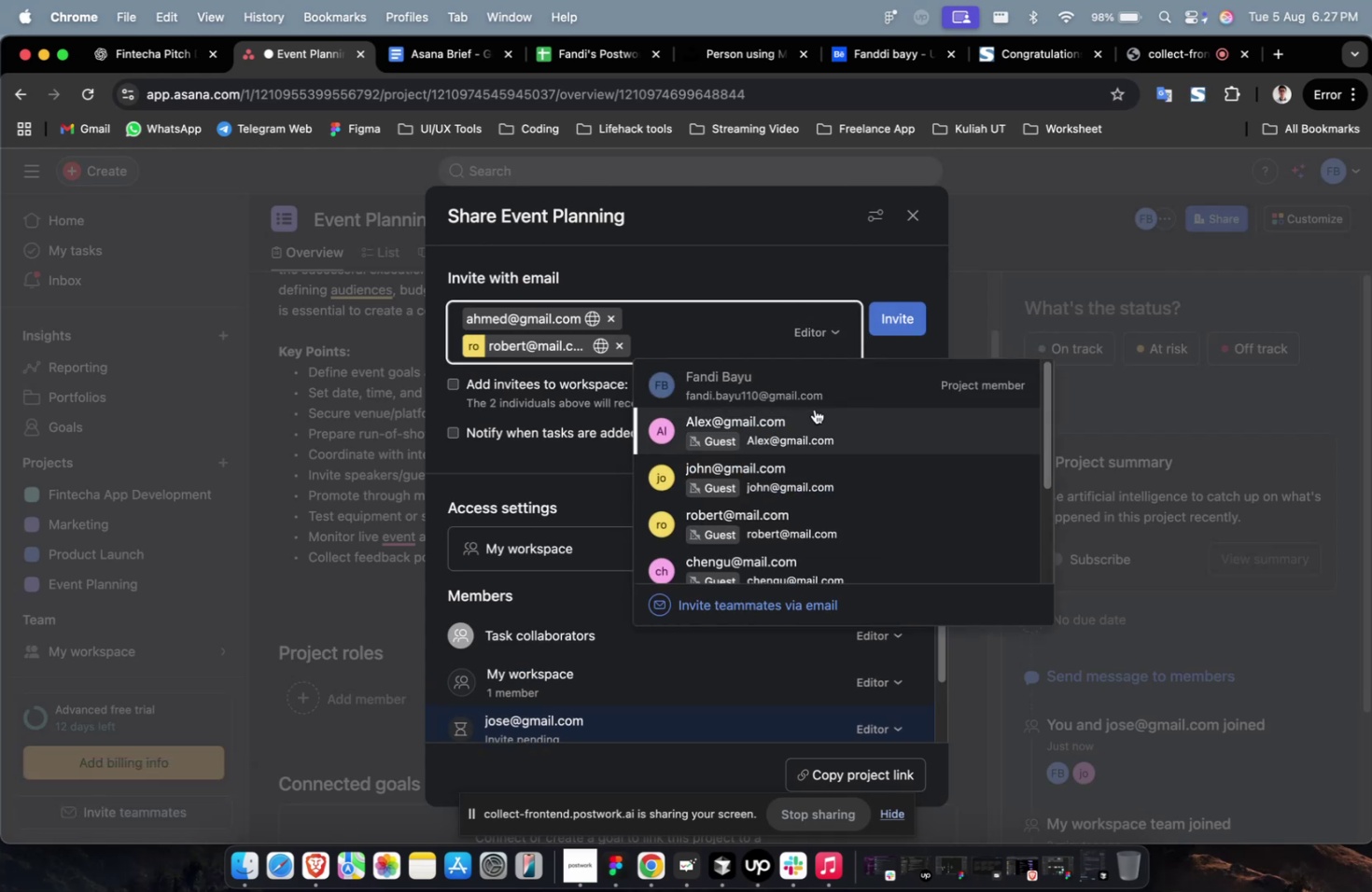 
left_click([808, 427])
 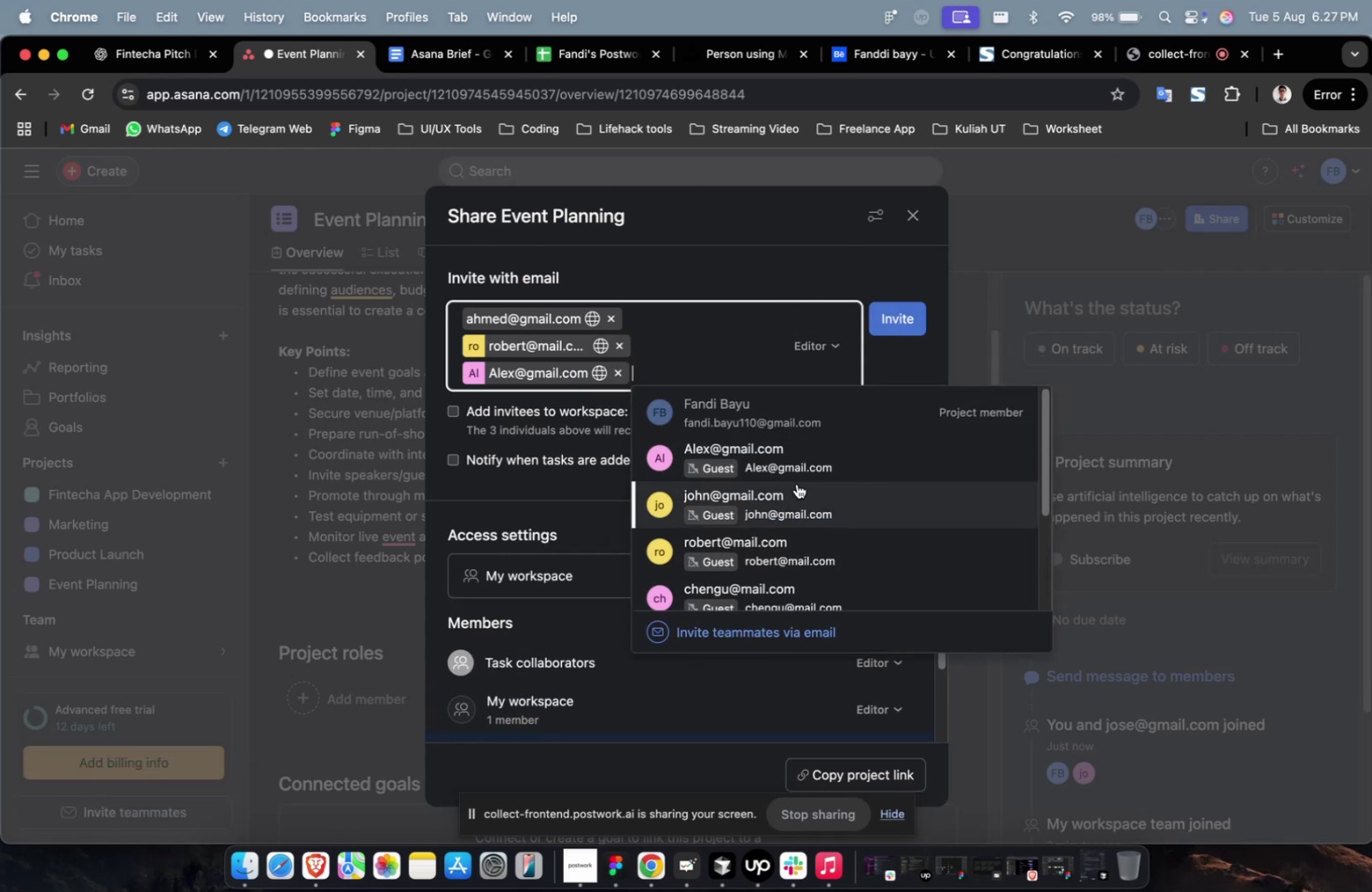 
left_click([805, 460])
 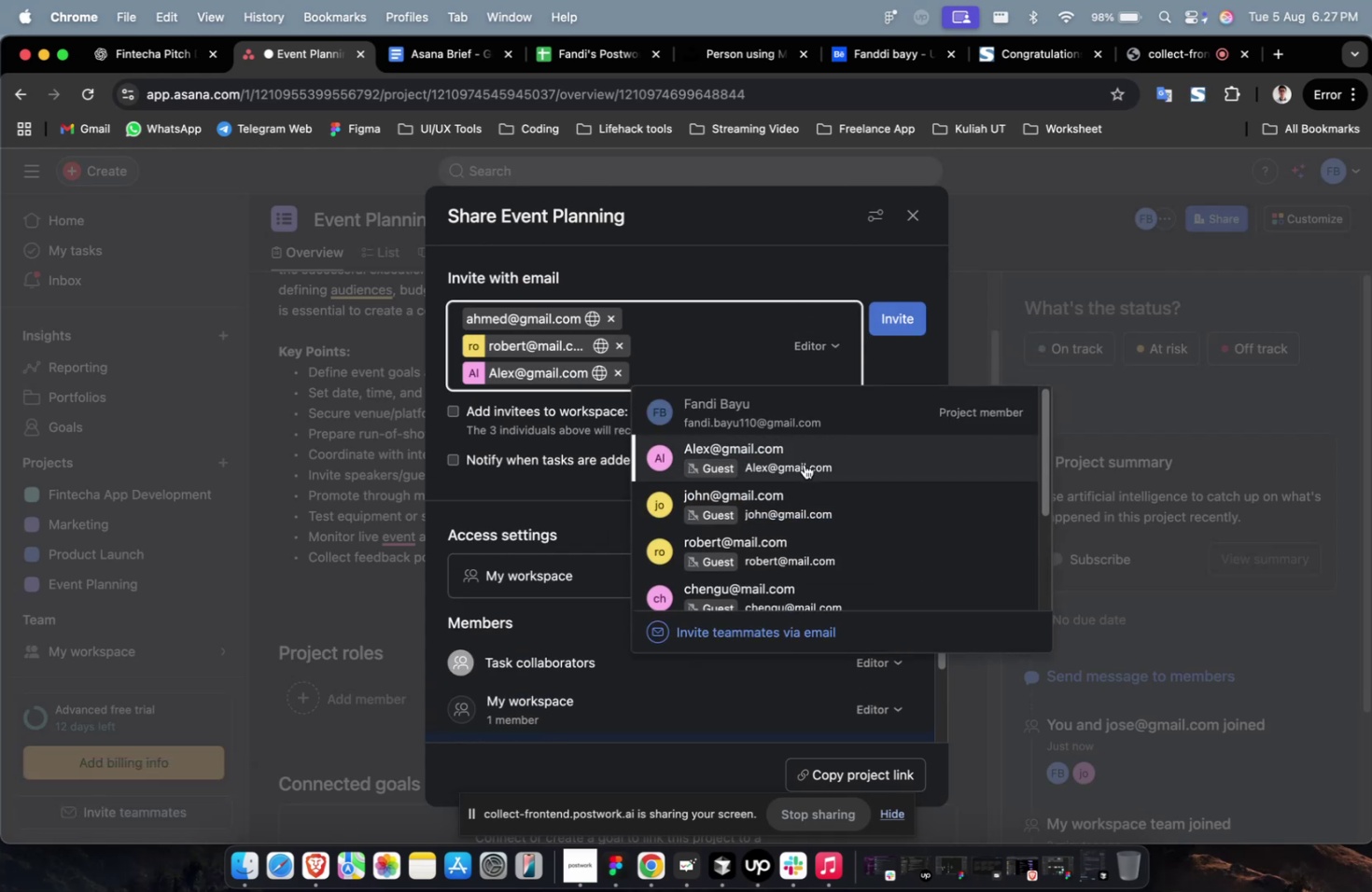 
left_click([804, 463])
 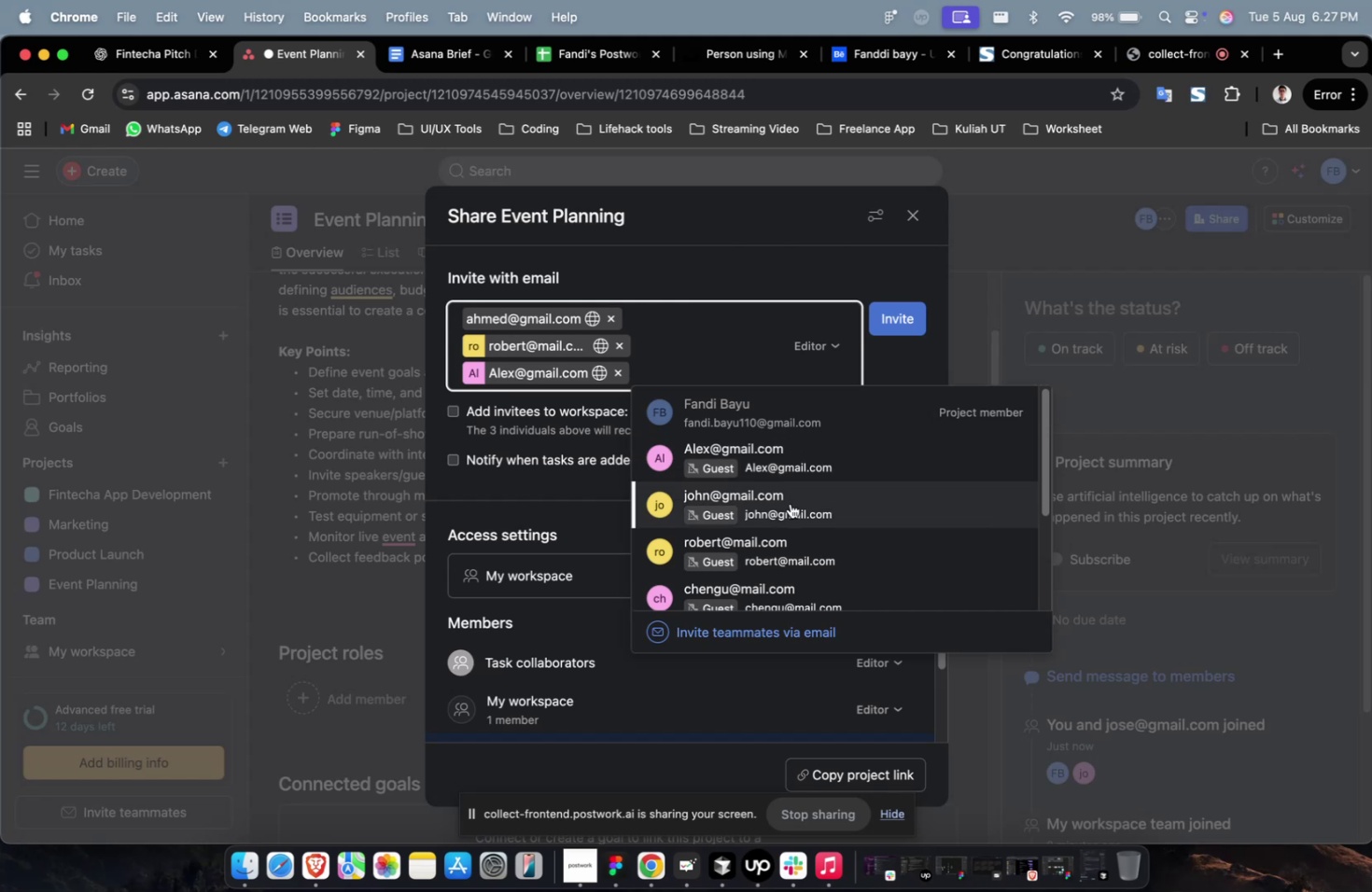 
left_click([790, 503])
 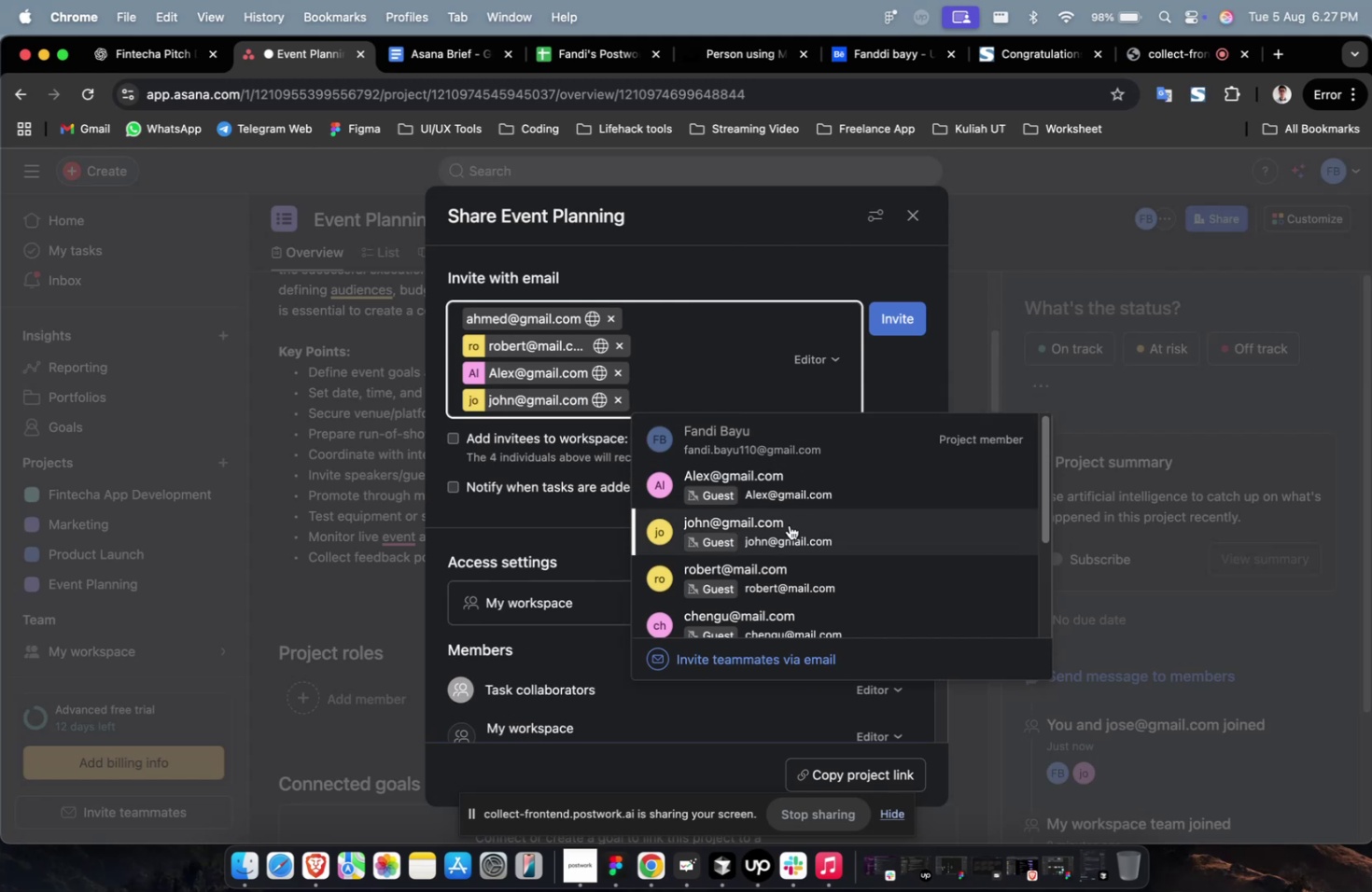 
left_click([788, 528])
 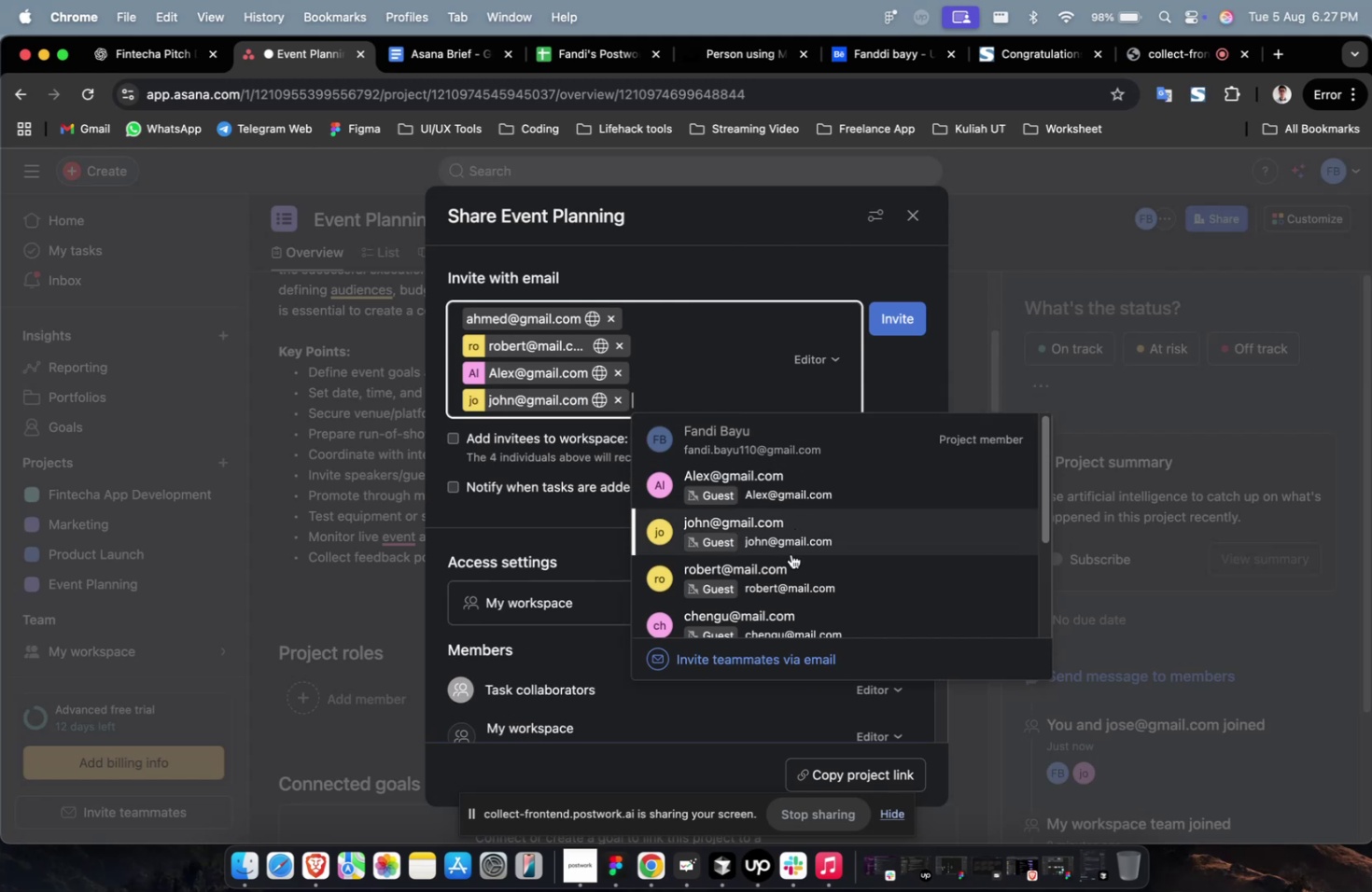 
double_click([790, 559])
 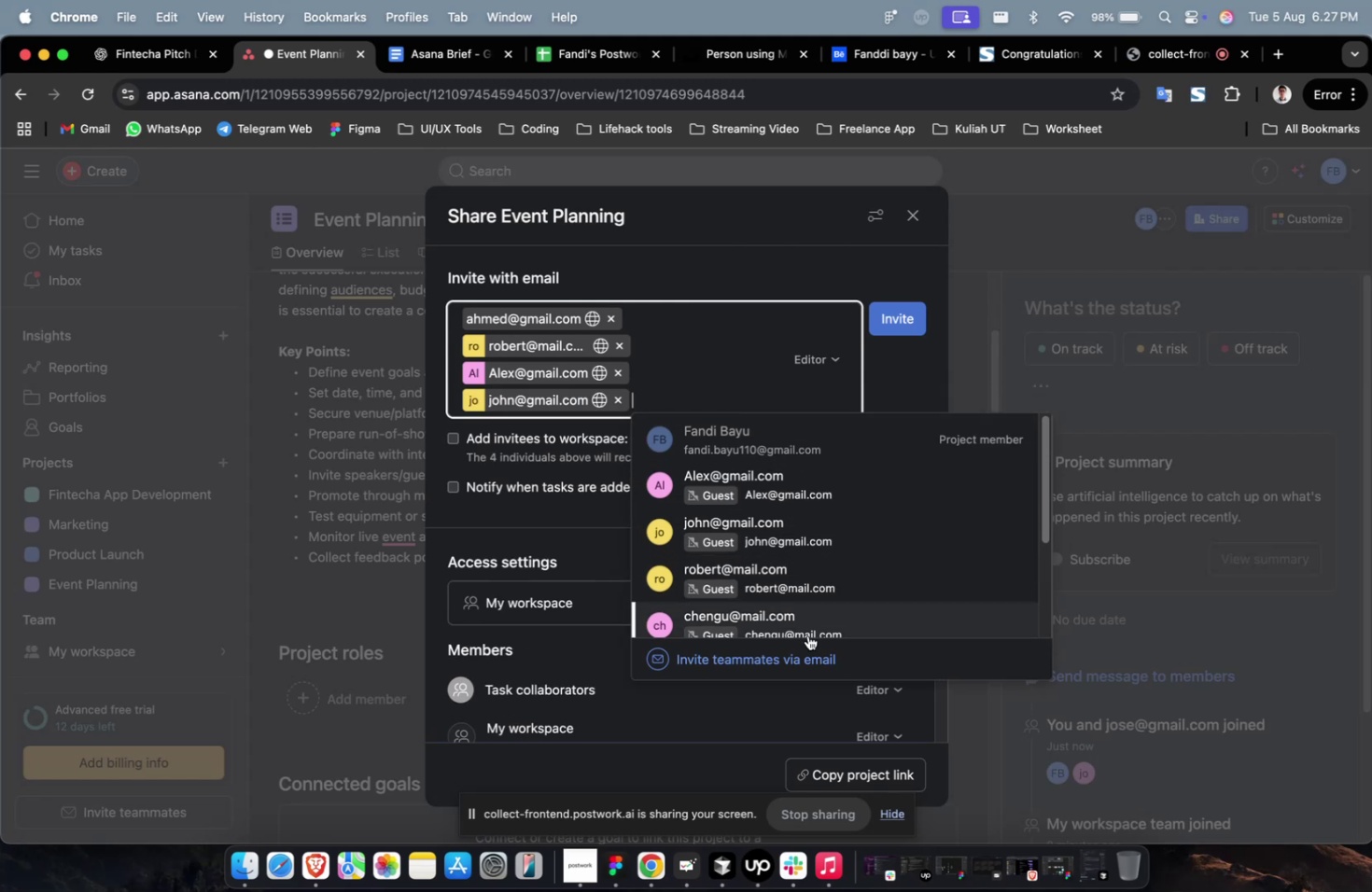 
left_click([811, 630])
 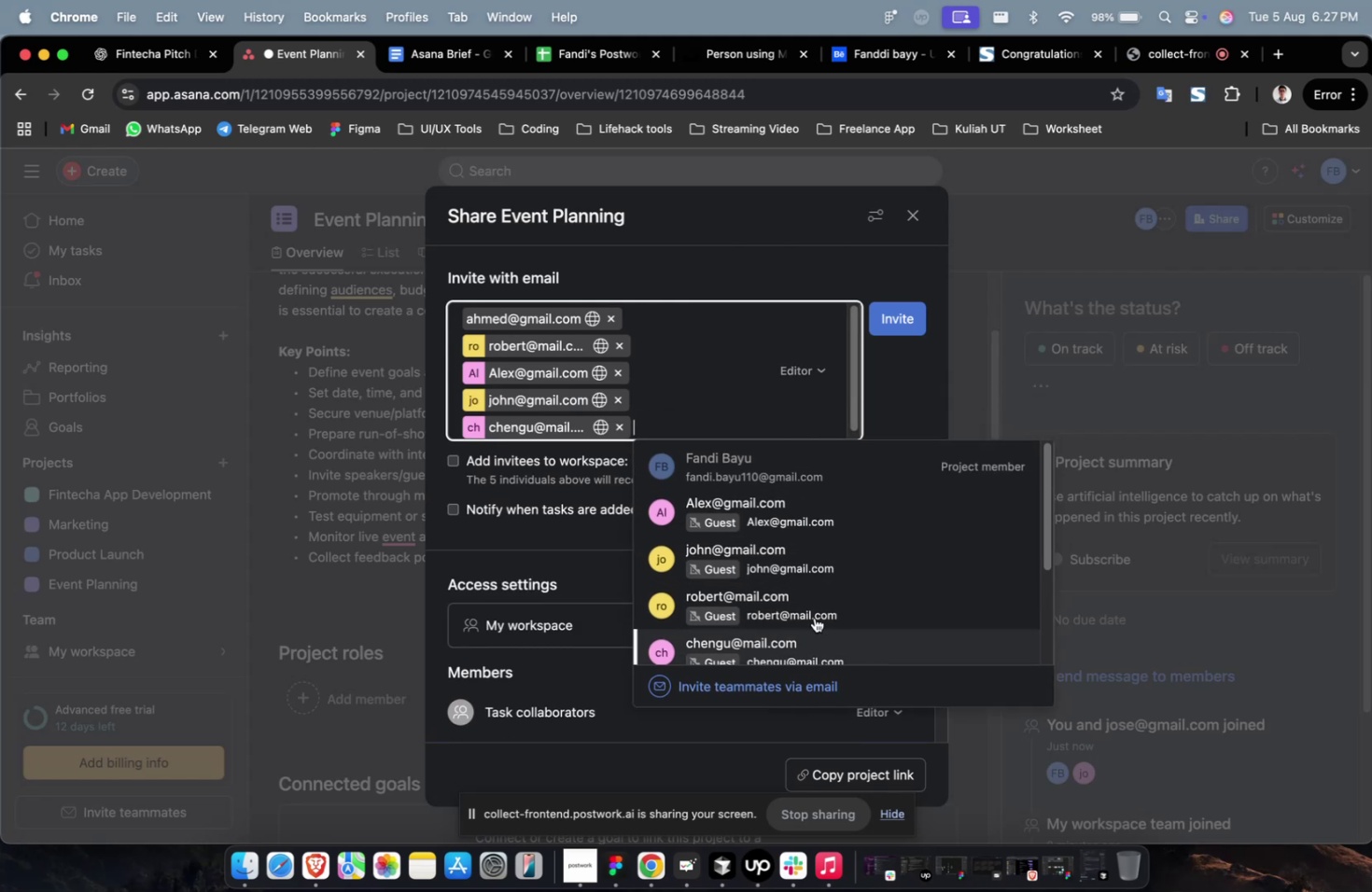 
scroll: coordinate [813, 582], scroll_direction: down, amount: 11.0
 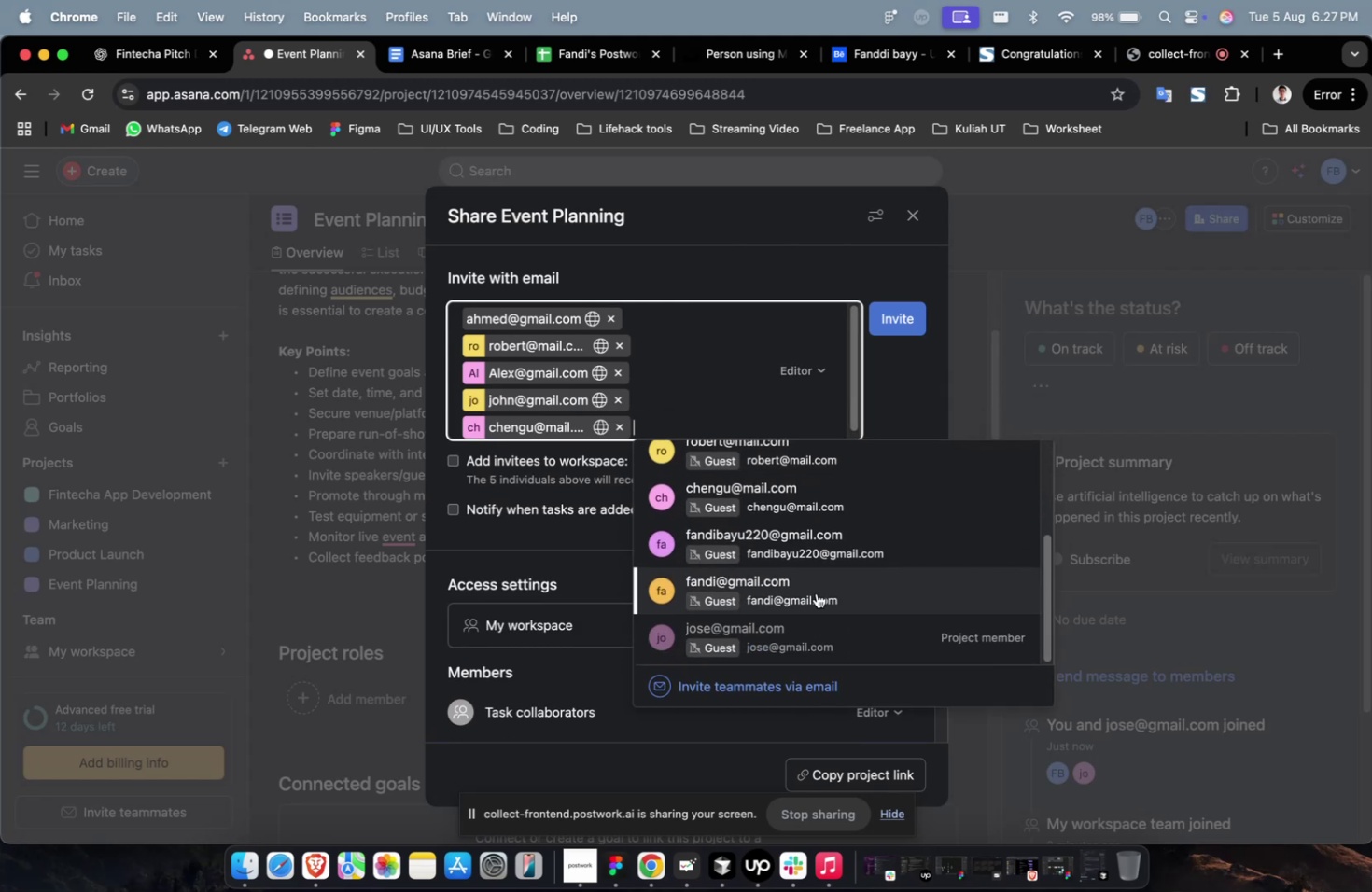 
left_click([816, 592])
 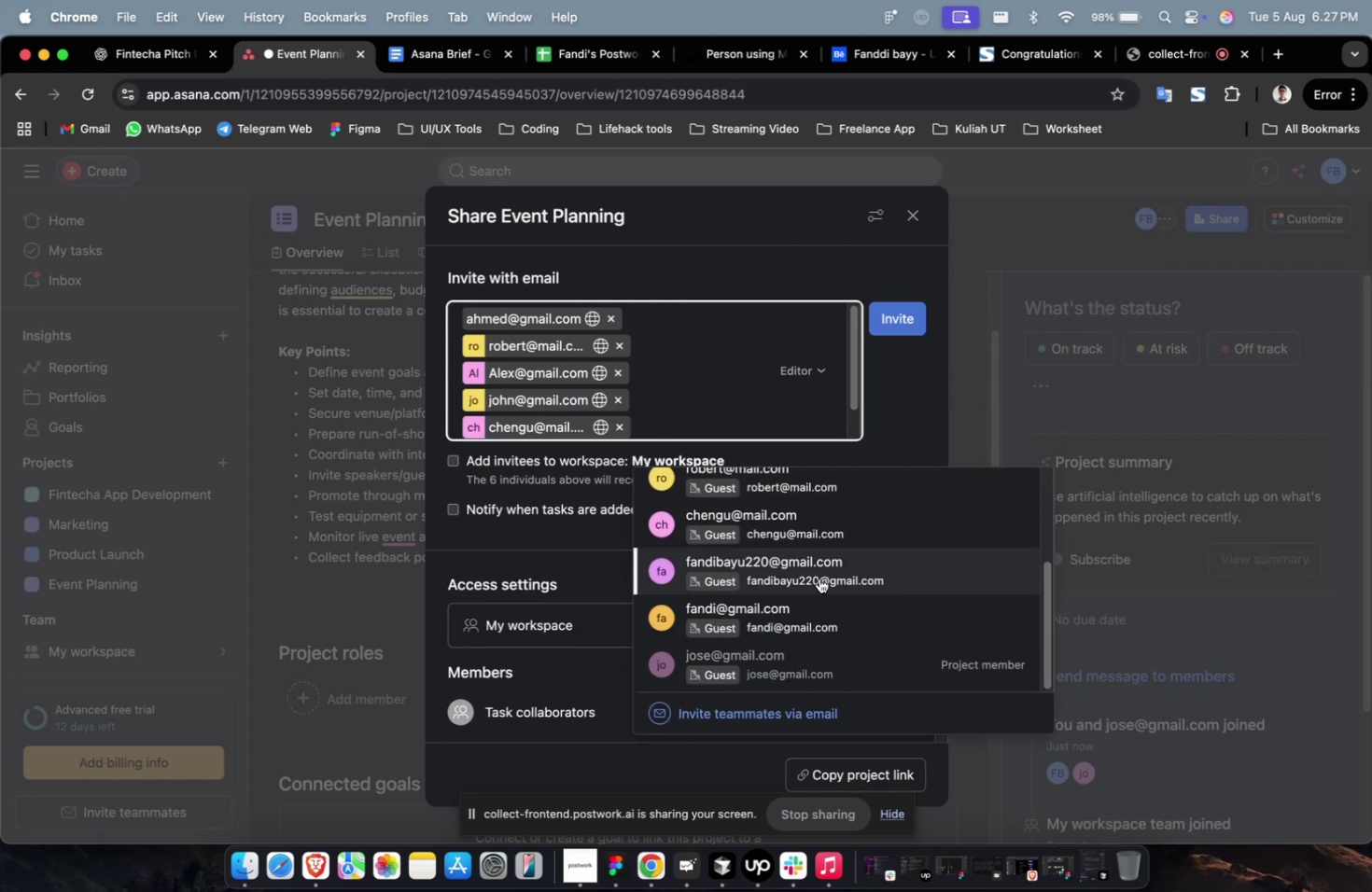 
left_click([820, 573])
 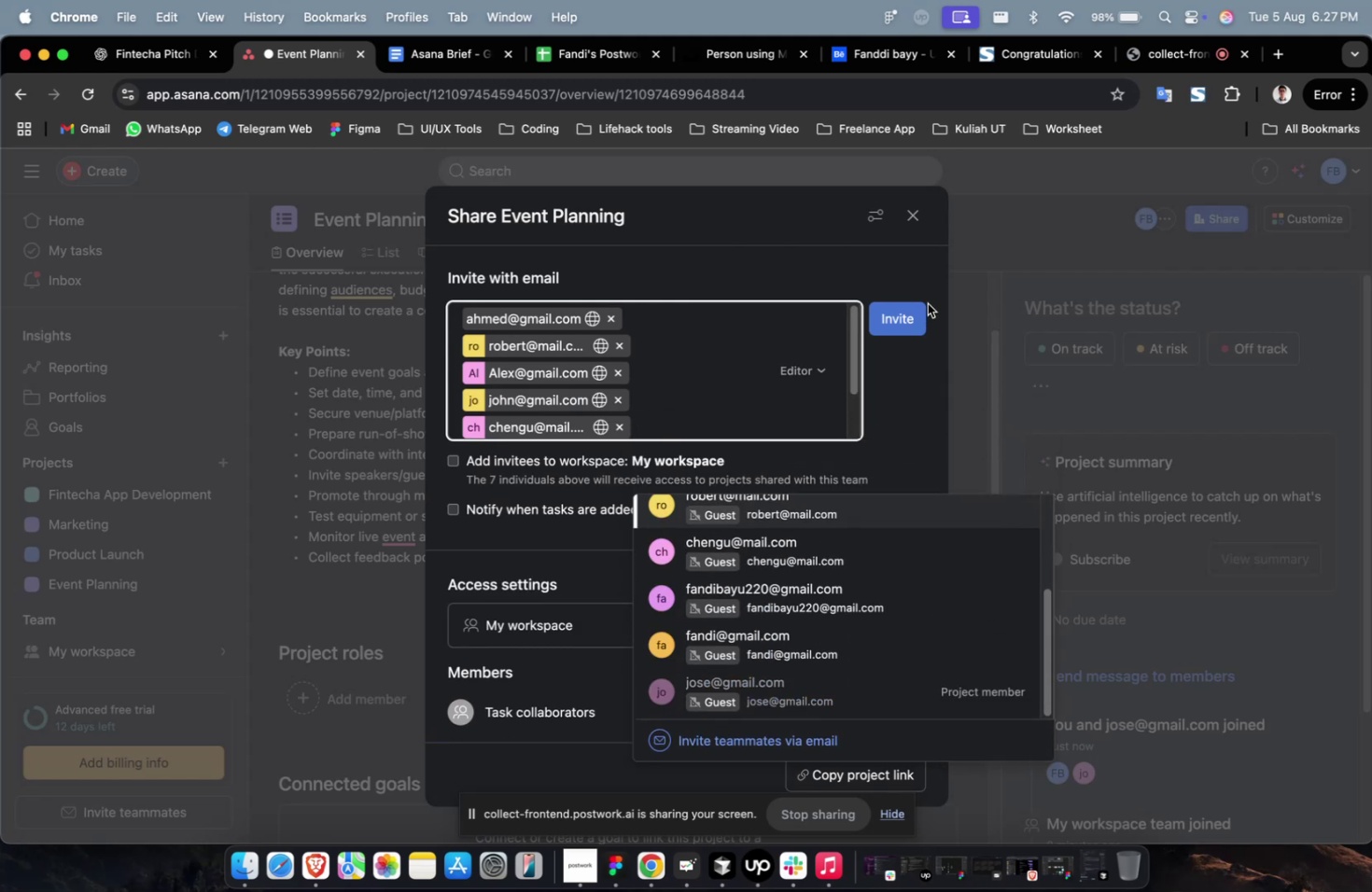 
left_click([914, 316])
 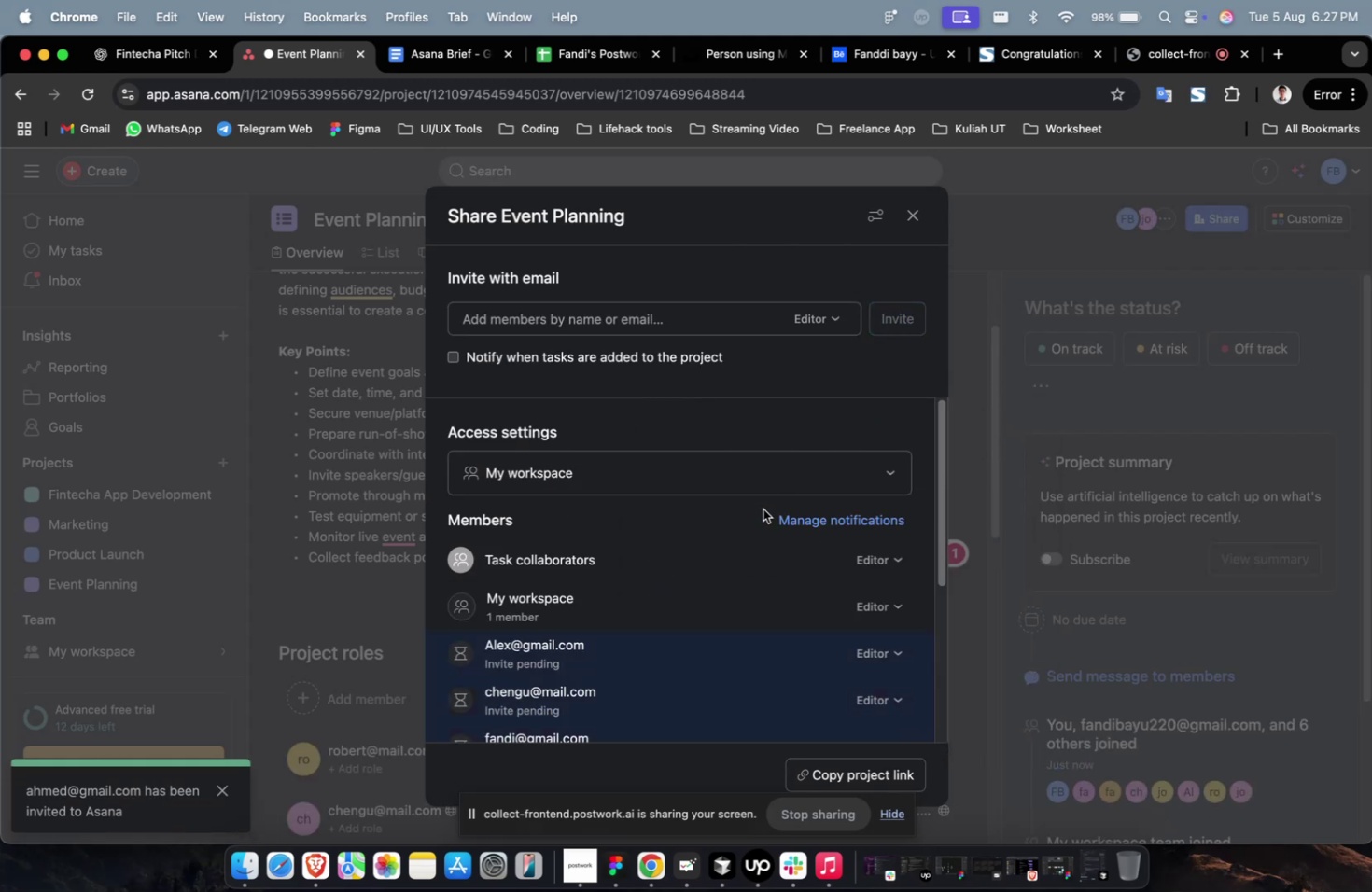 
scroll: coordinate [743, 515], scroll_direction: down, amount: 19.0
 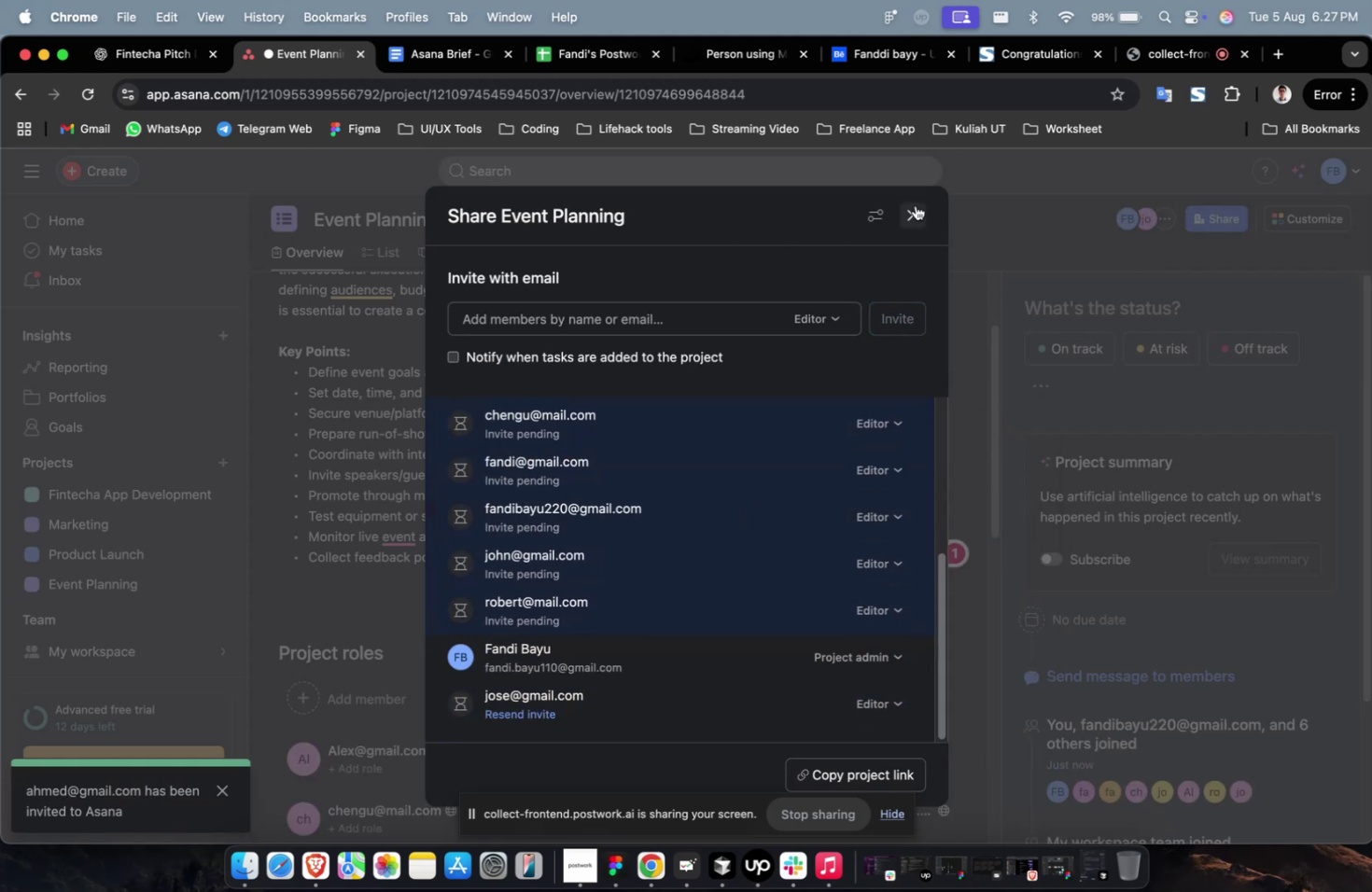 
left_click([915, 207])
 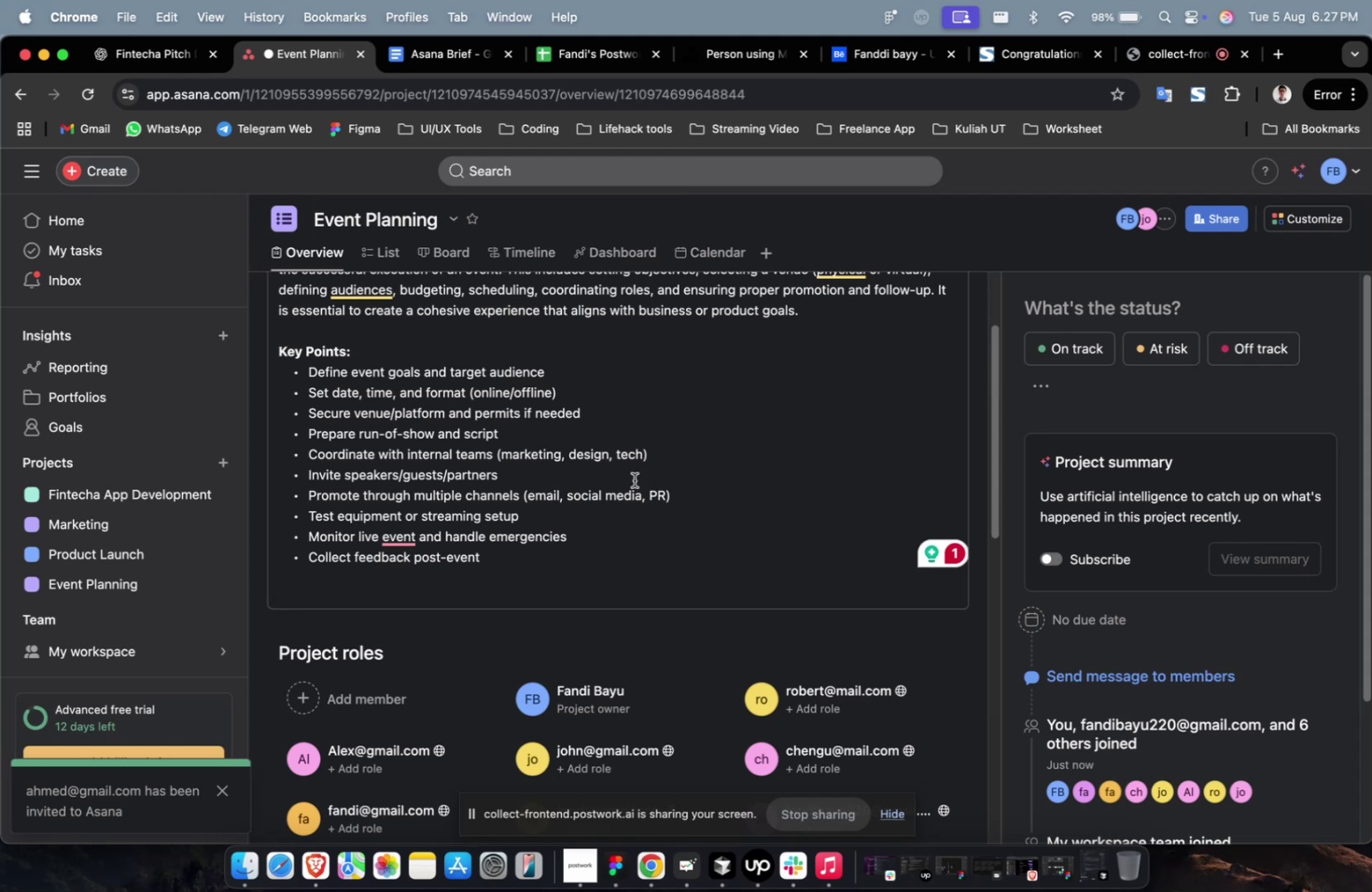 
scroll: coordinate [627, 483], scroll_direction: down, amount: 9.0
 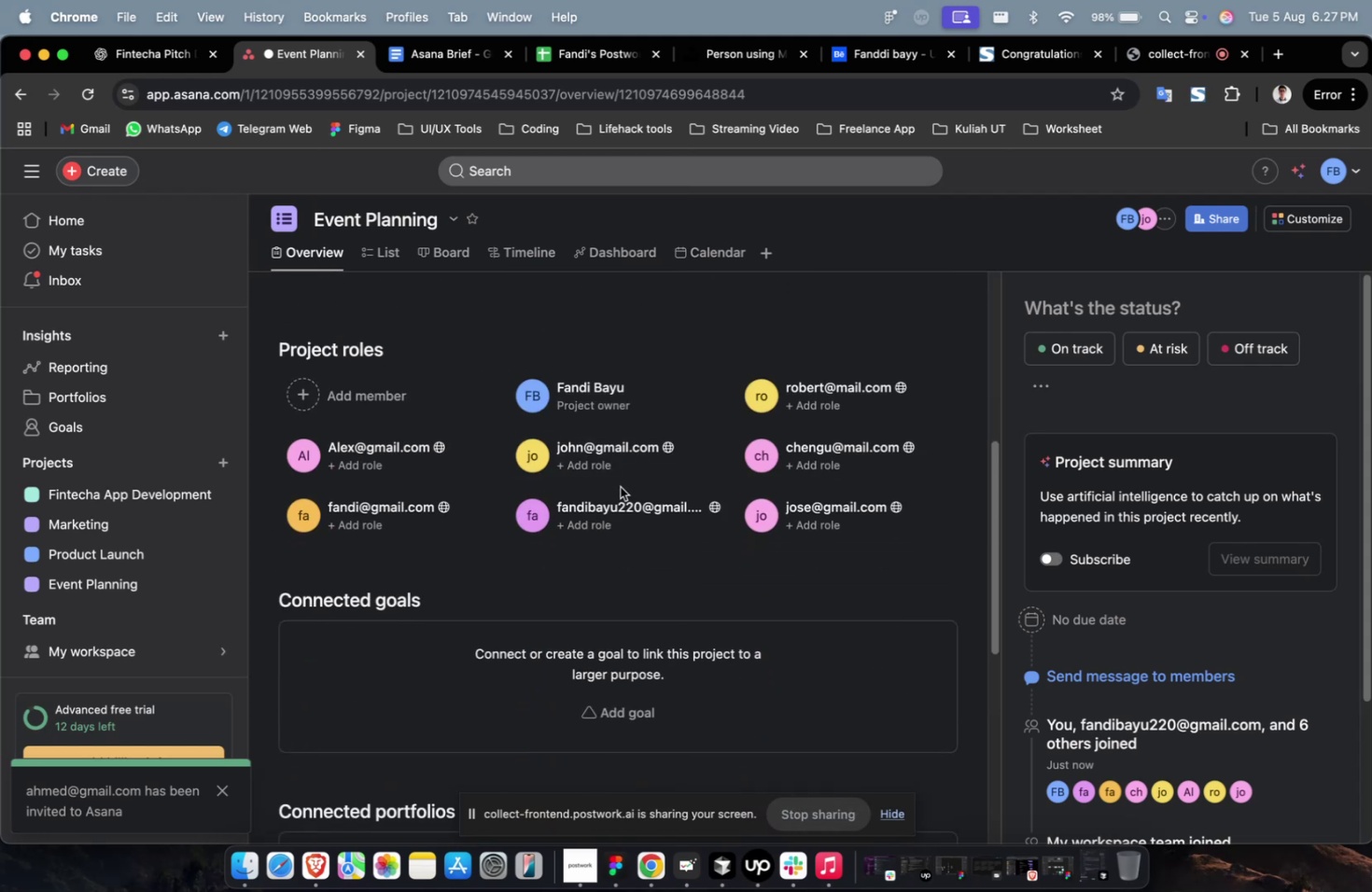 
scroll: coordinate [620, 487], scroll_direction: up, amount: 1.0
 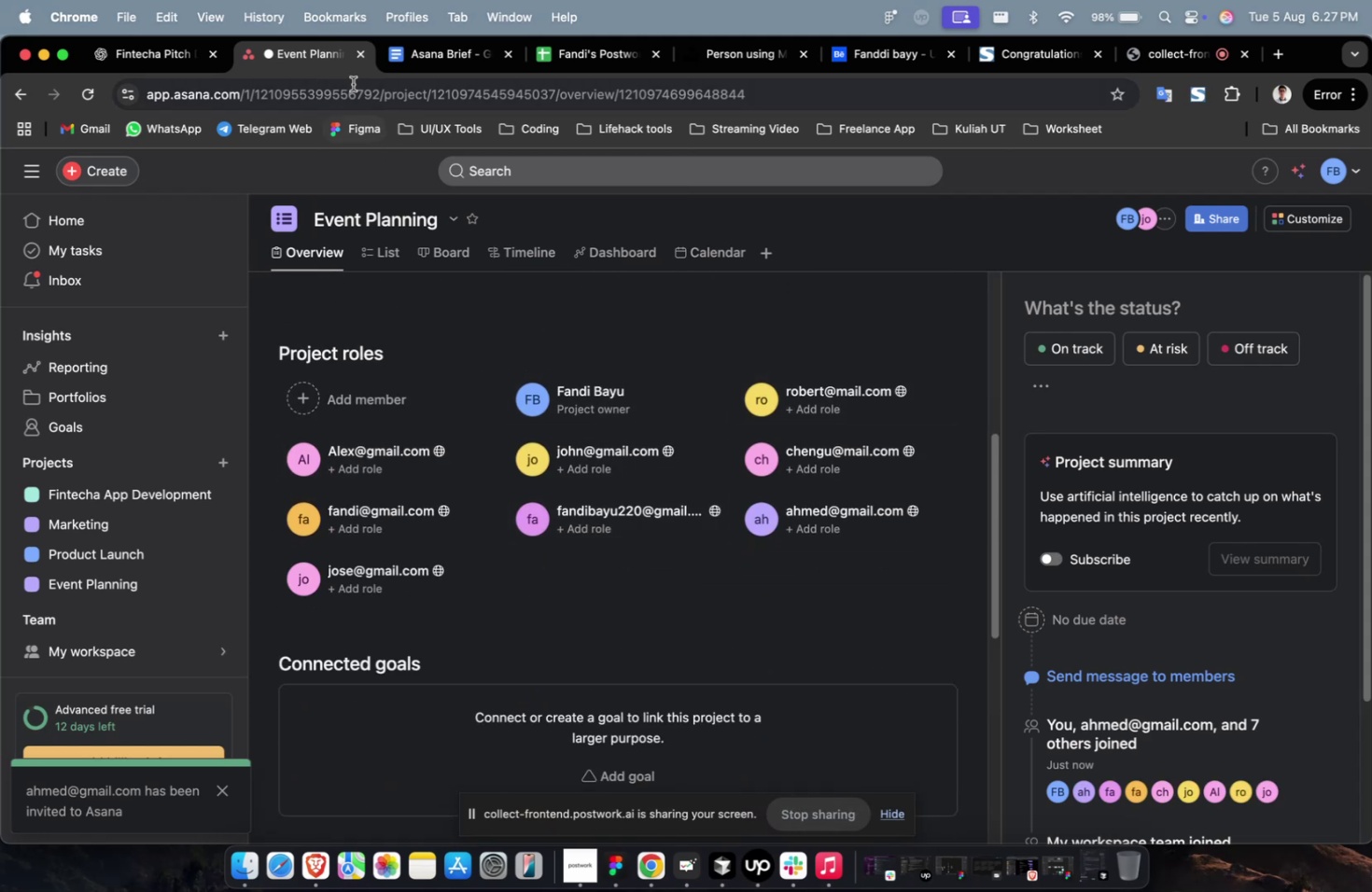 
scroll: coordinate [527, 414], scroll_direction: down, amount: 7.0
 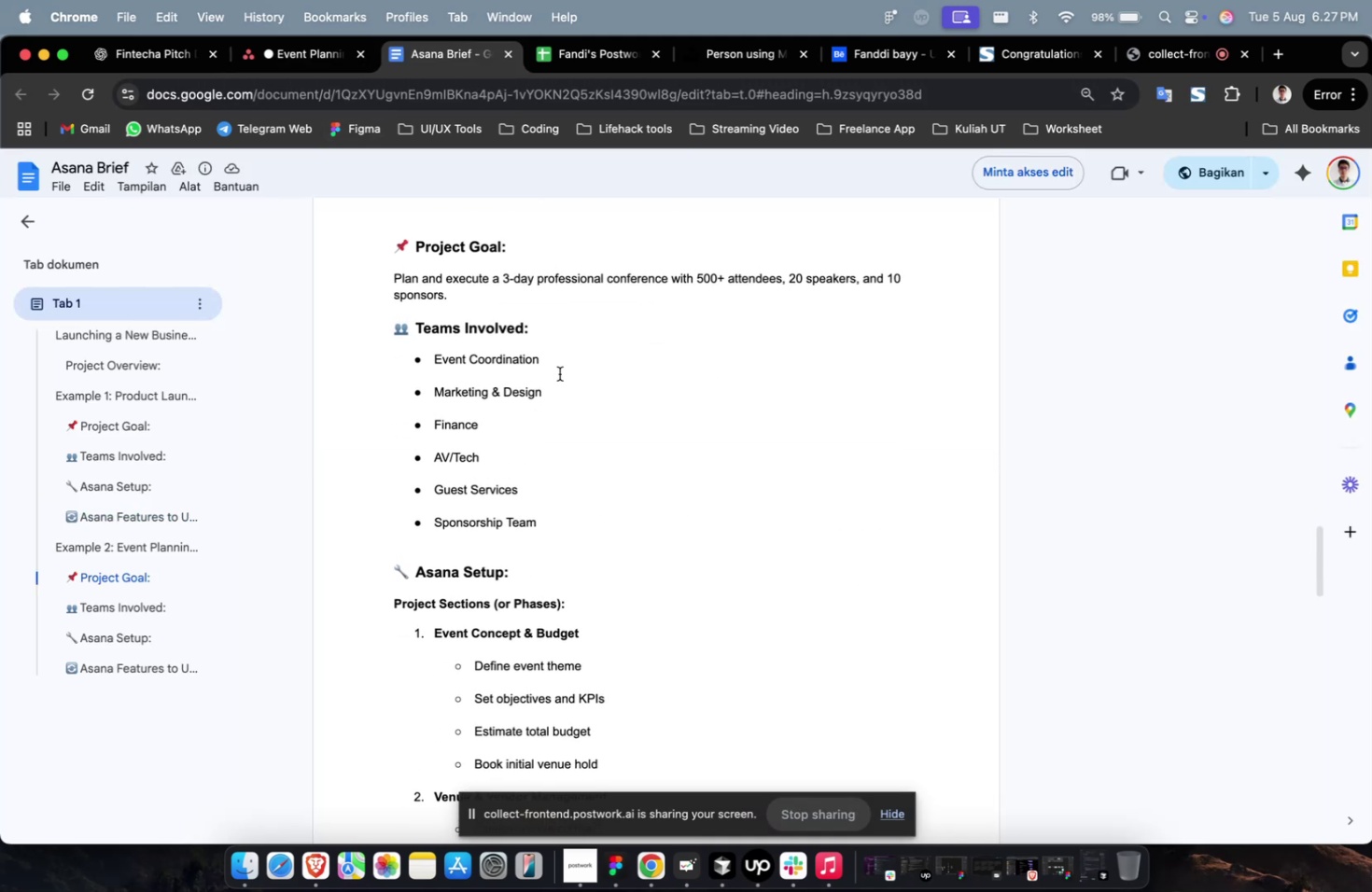 
left_click_drag(start_coordinate=[556, 369], to_coordinate=[436, 361])
 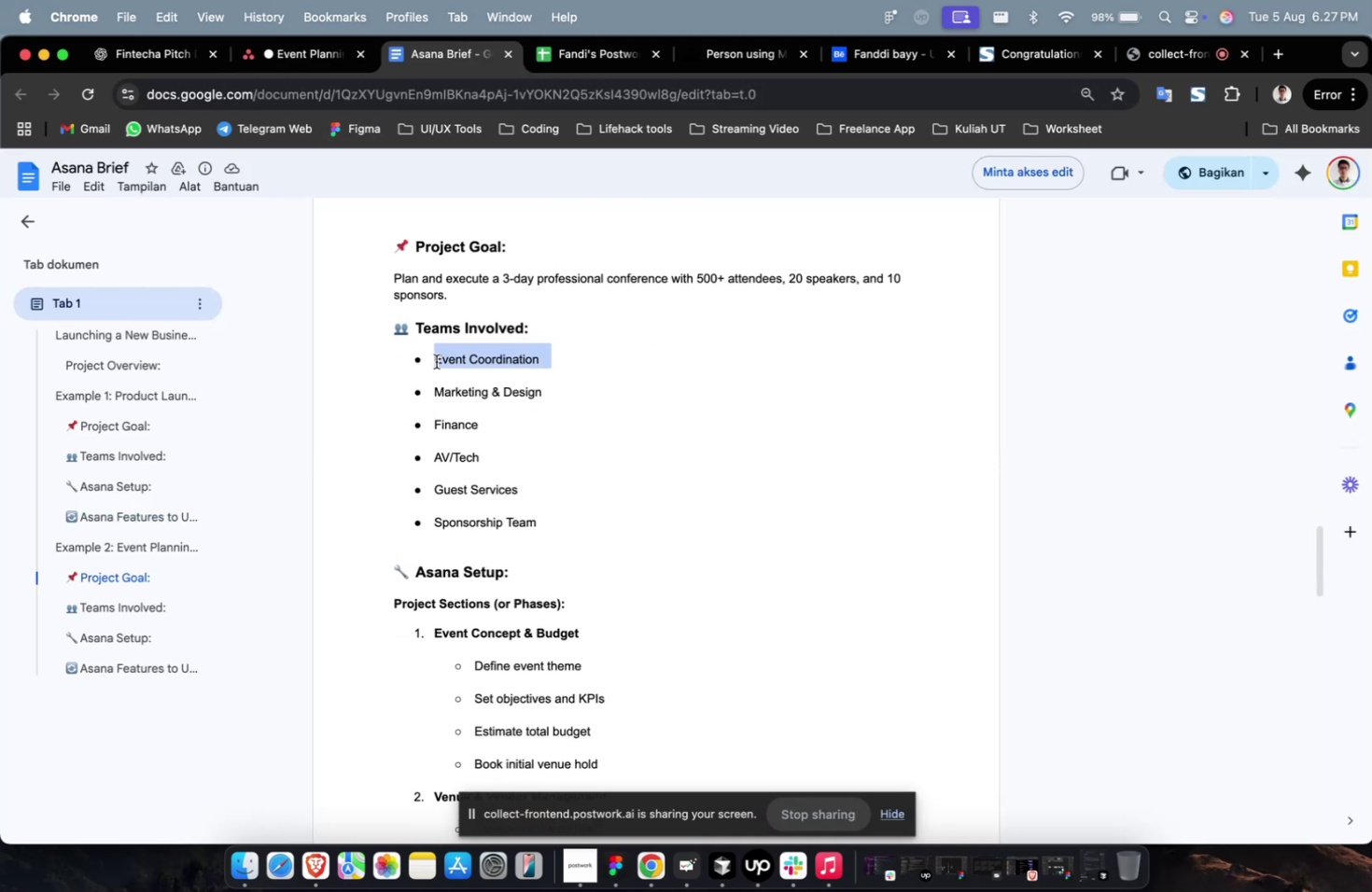 
key(Meta+C)
 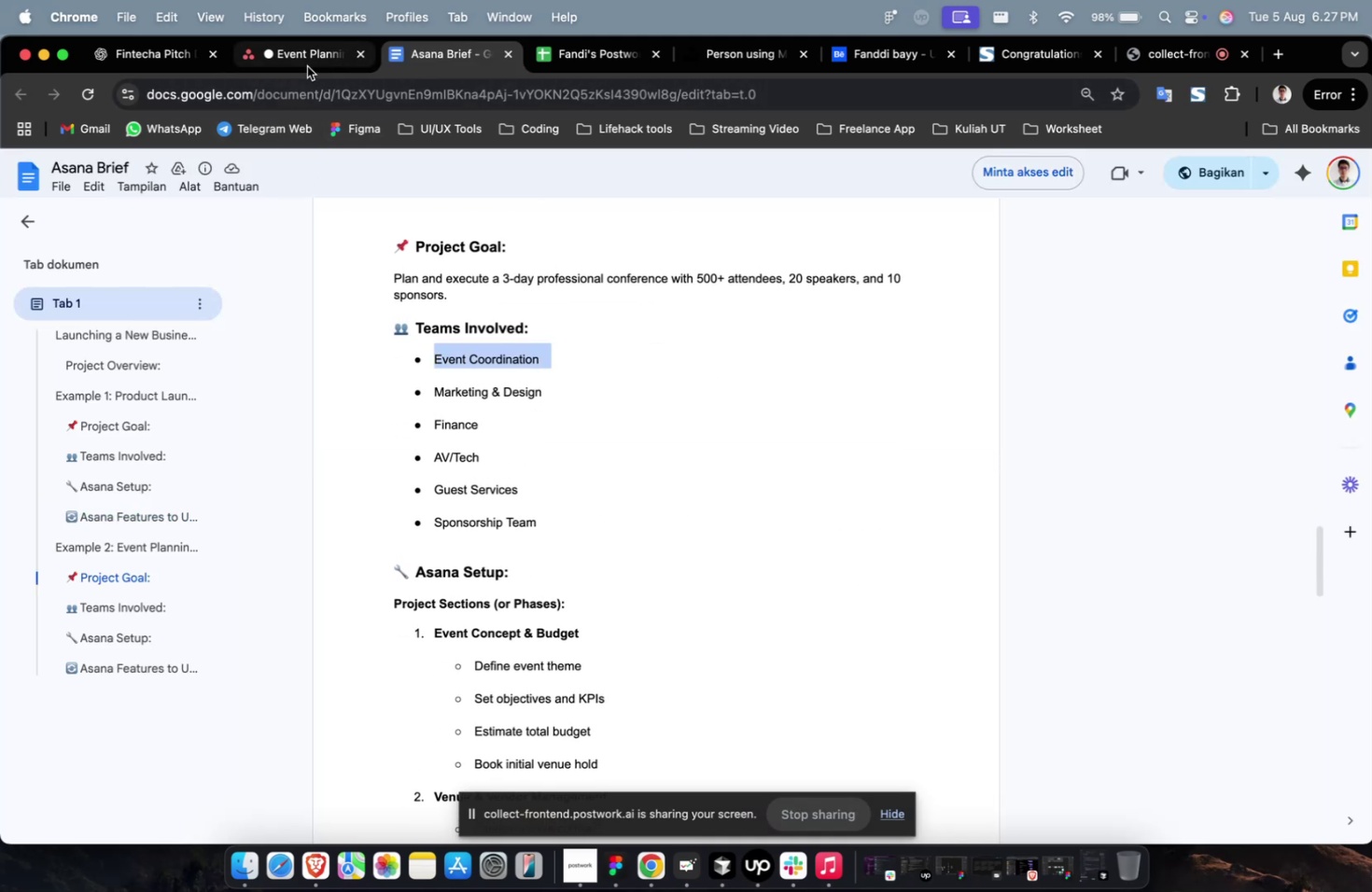 
left_click([309, 62])
 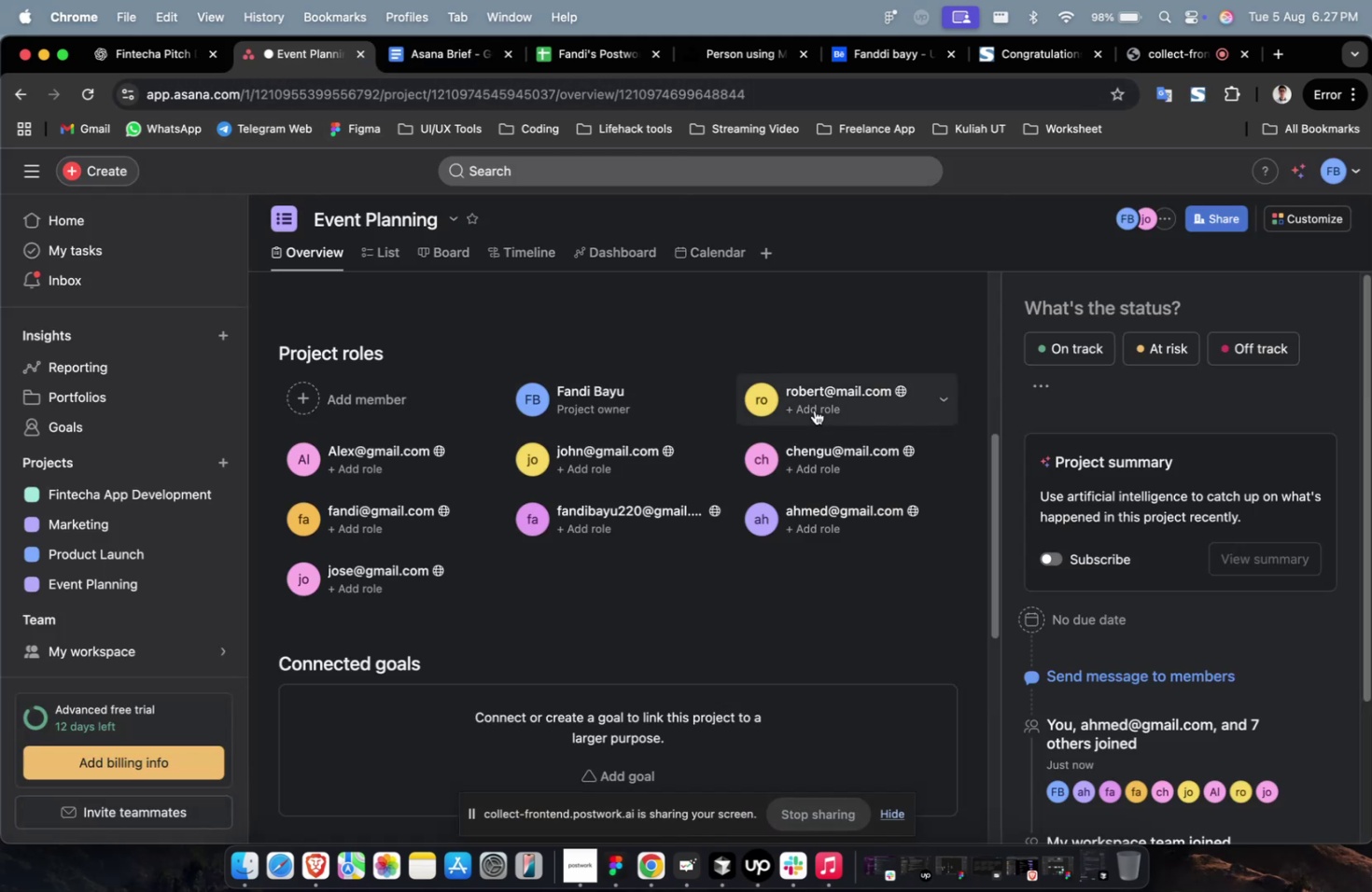 
left_click([821, 409])
 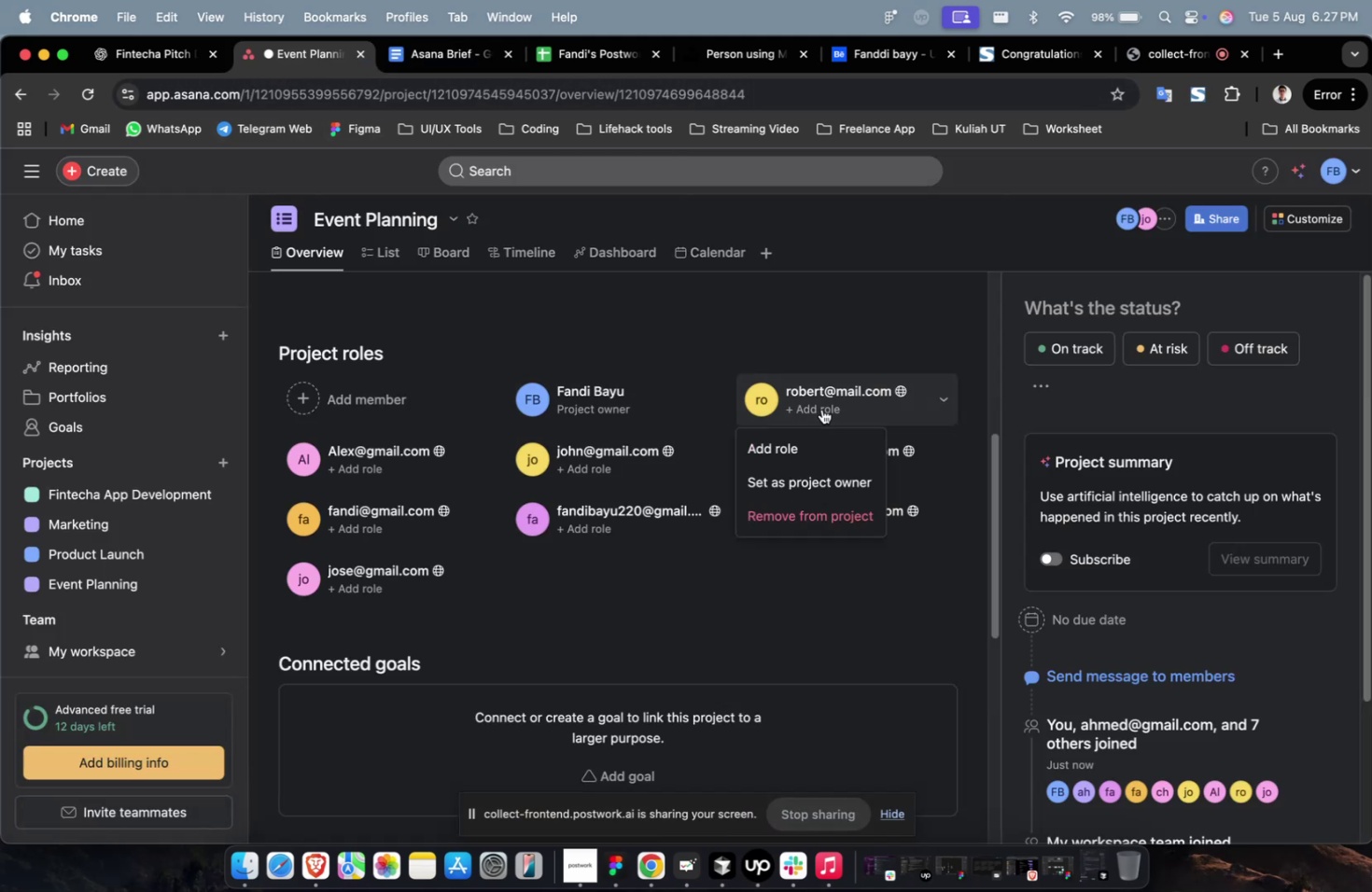 
hold_key(key=CommandLeft, duration=0.35)
 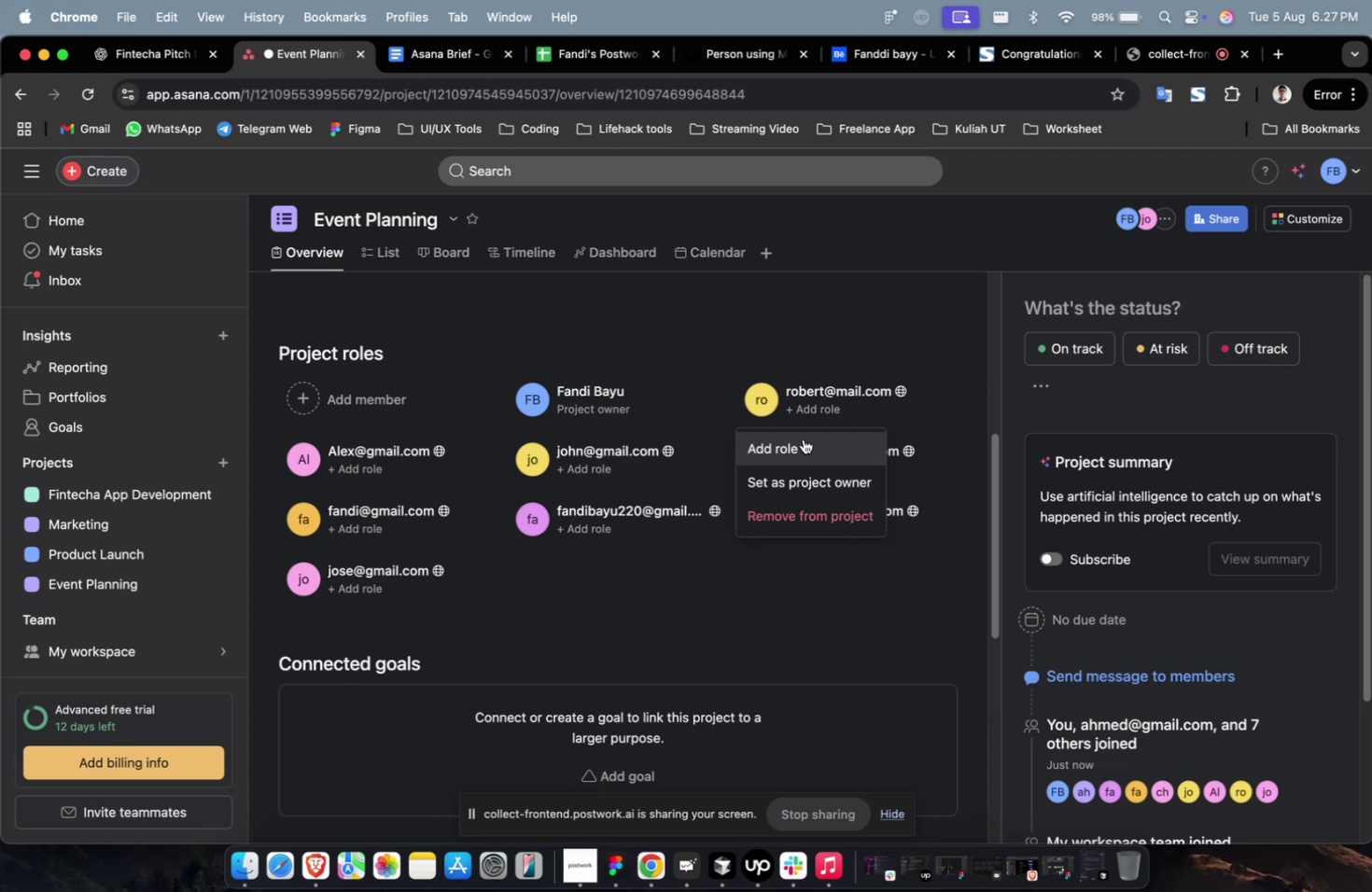 
left_click([803, 440])
 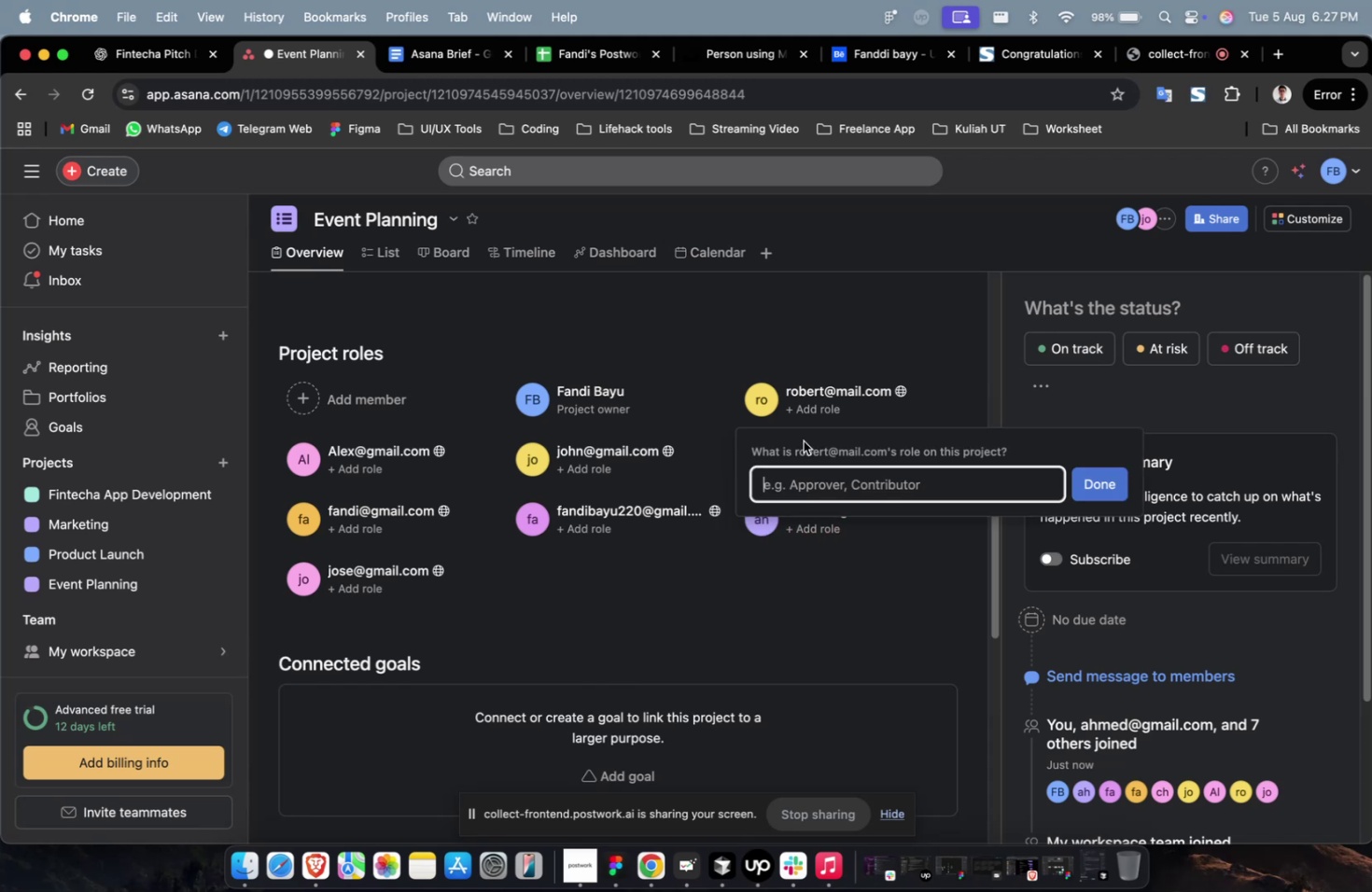 
key(Meta+V)
 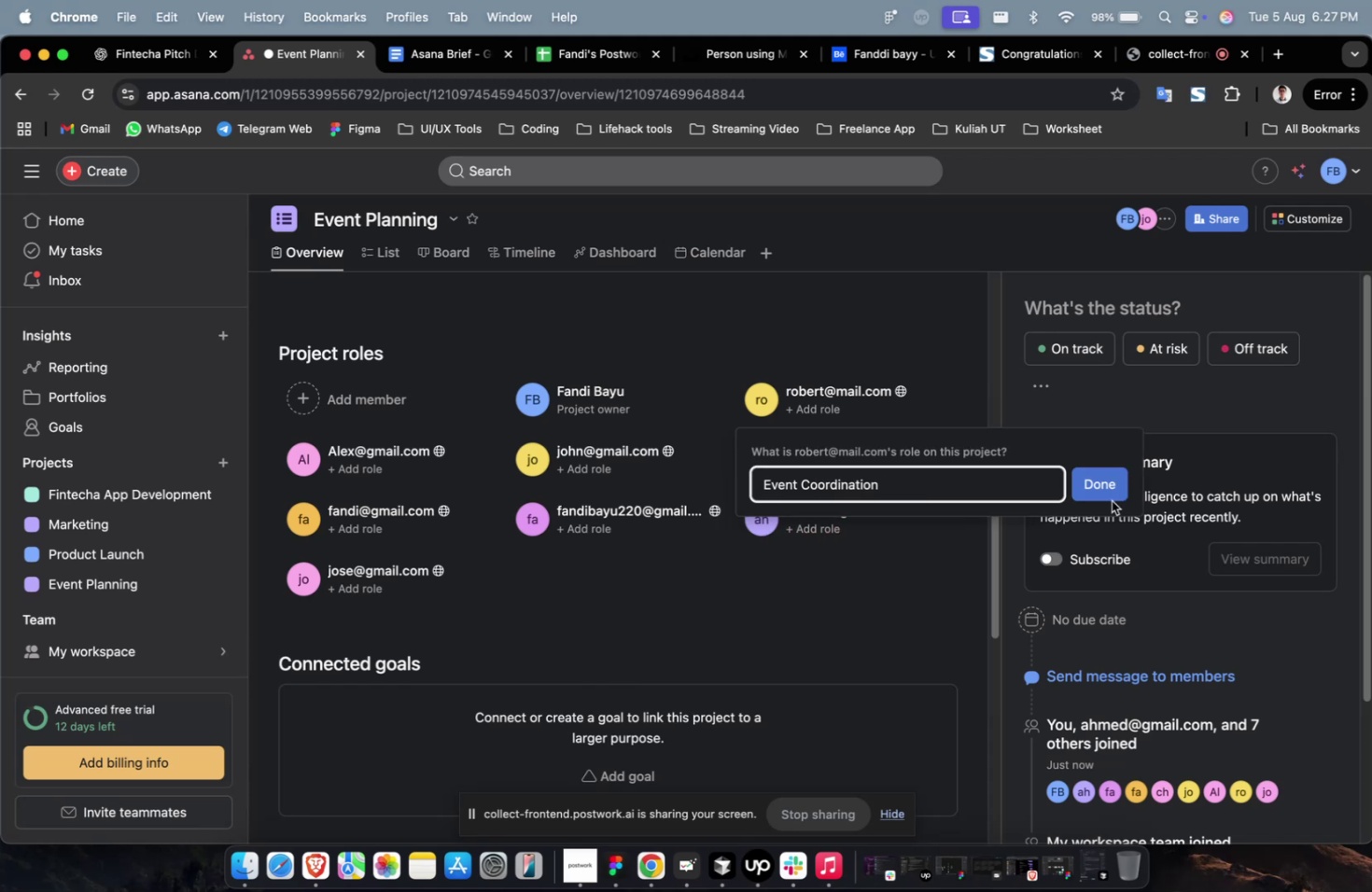 
left_click([1112, 495])
 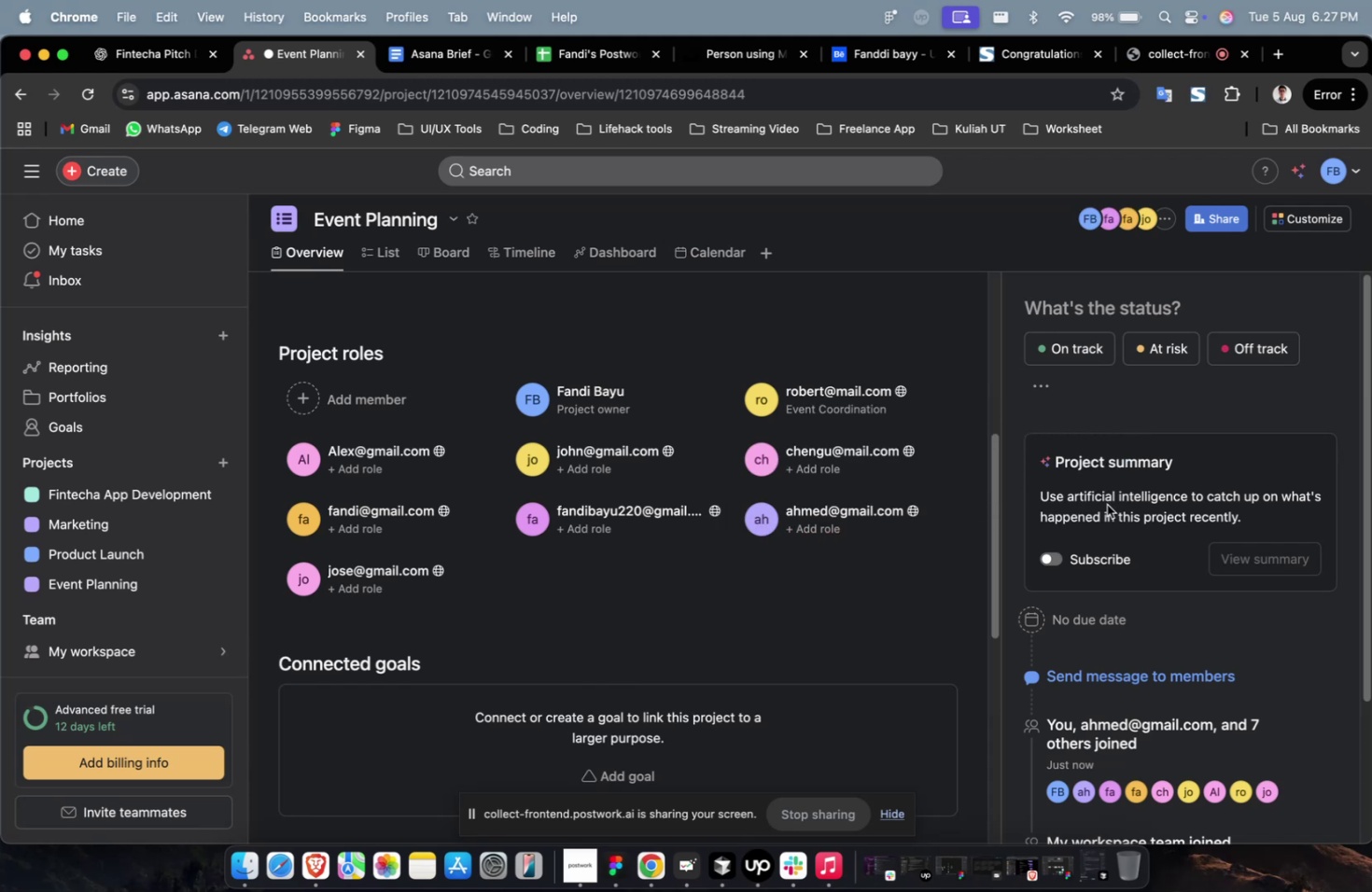 
wait(8.47)
 